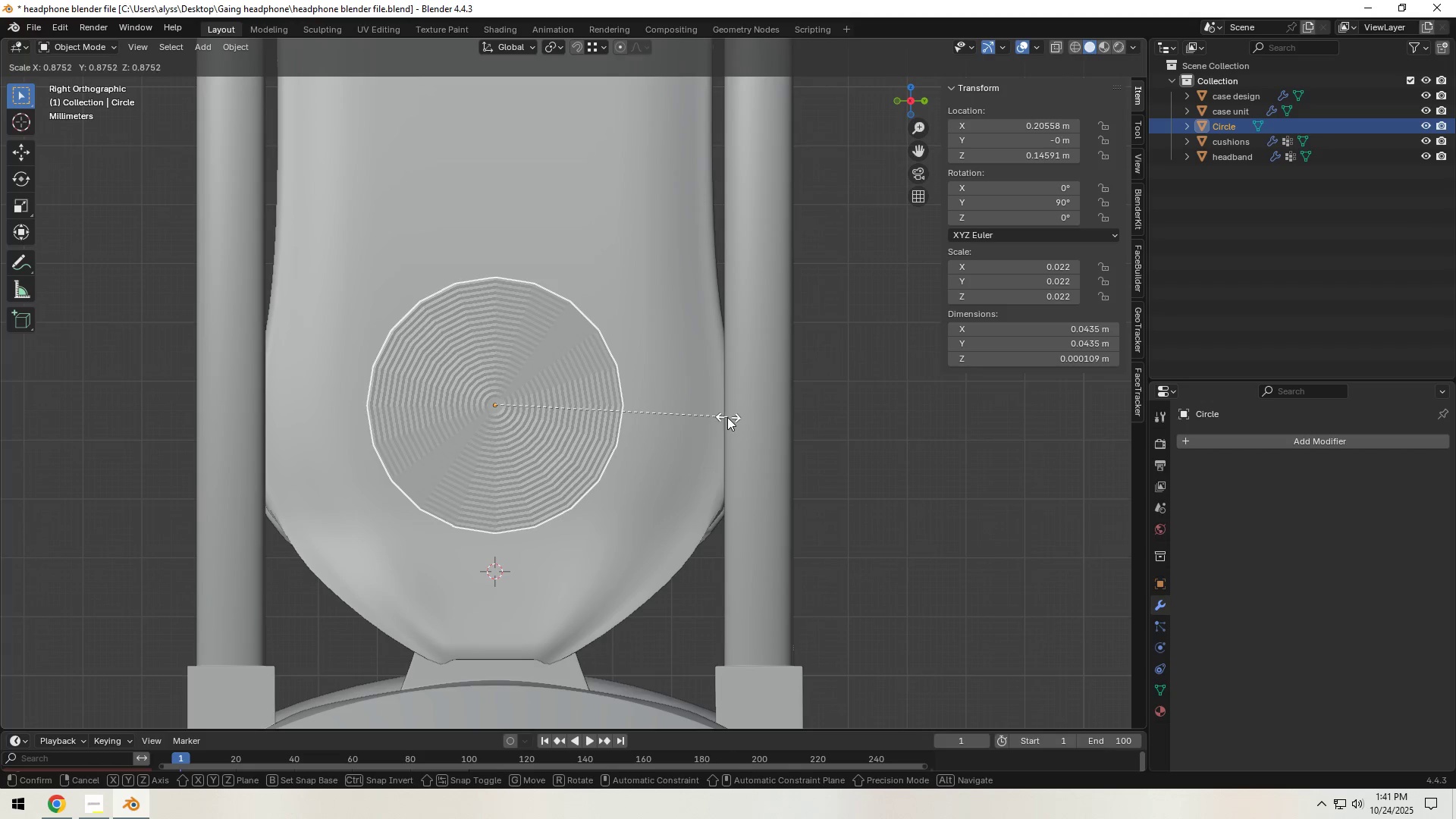 
left_click([727, 417])
 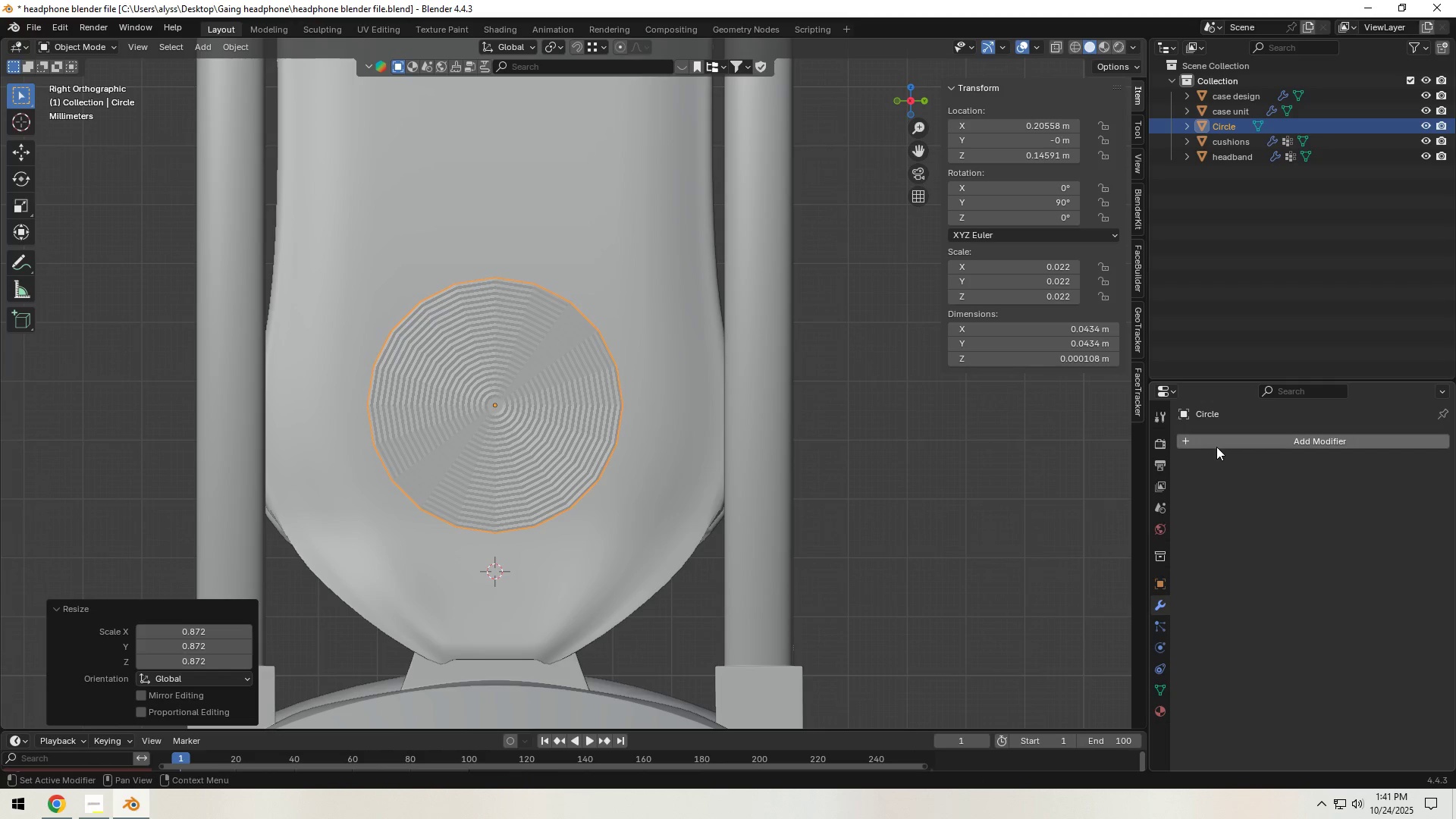 
left_click([1218, 444])
 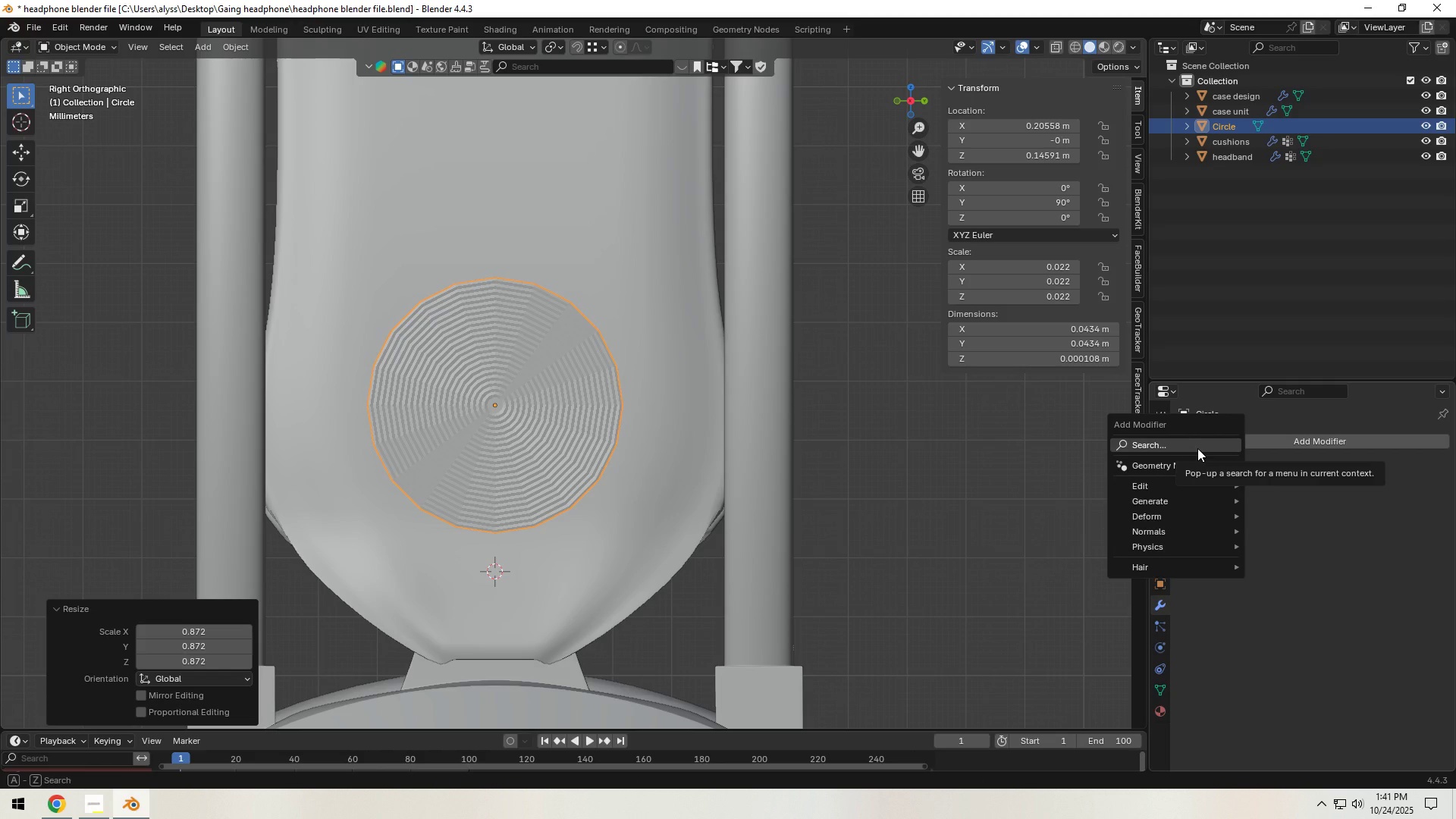 
wait(6.5)
 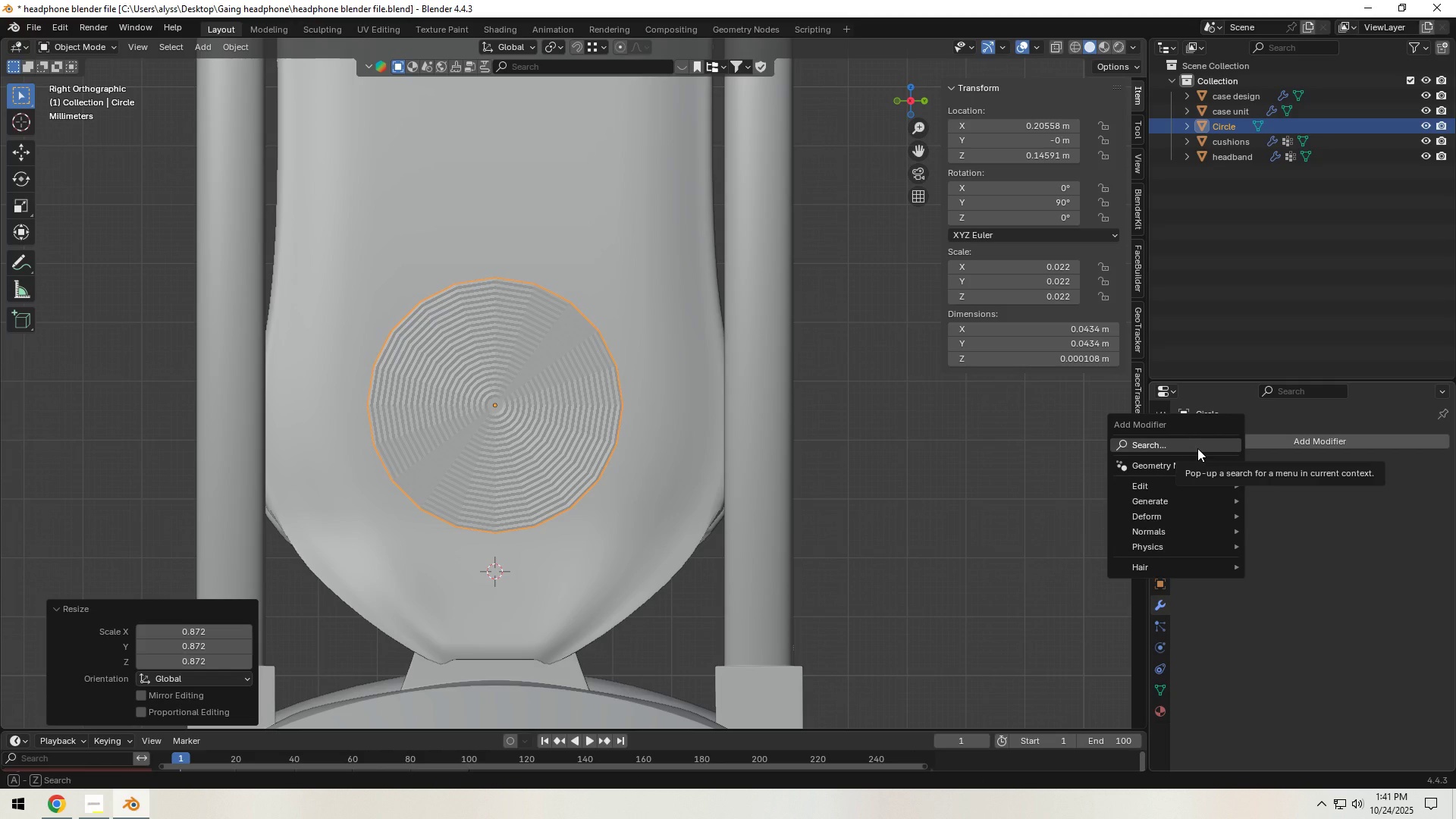 
left_click([1197, 448])
 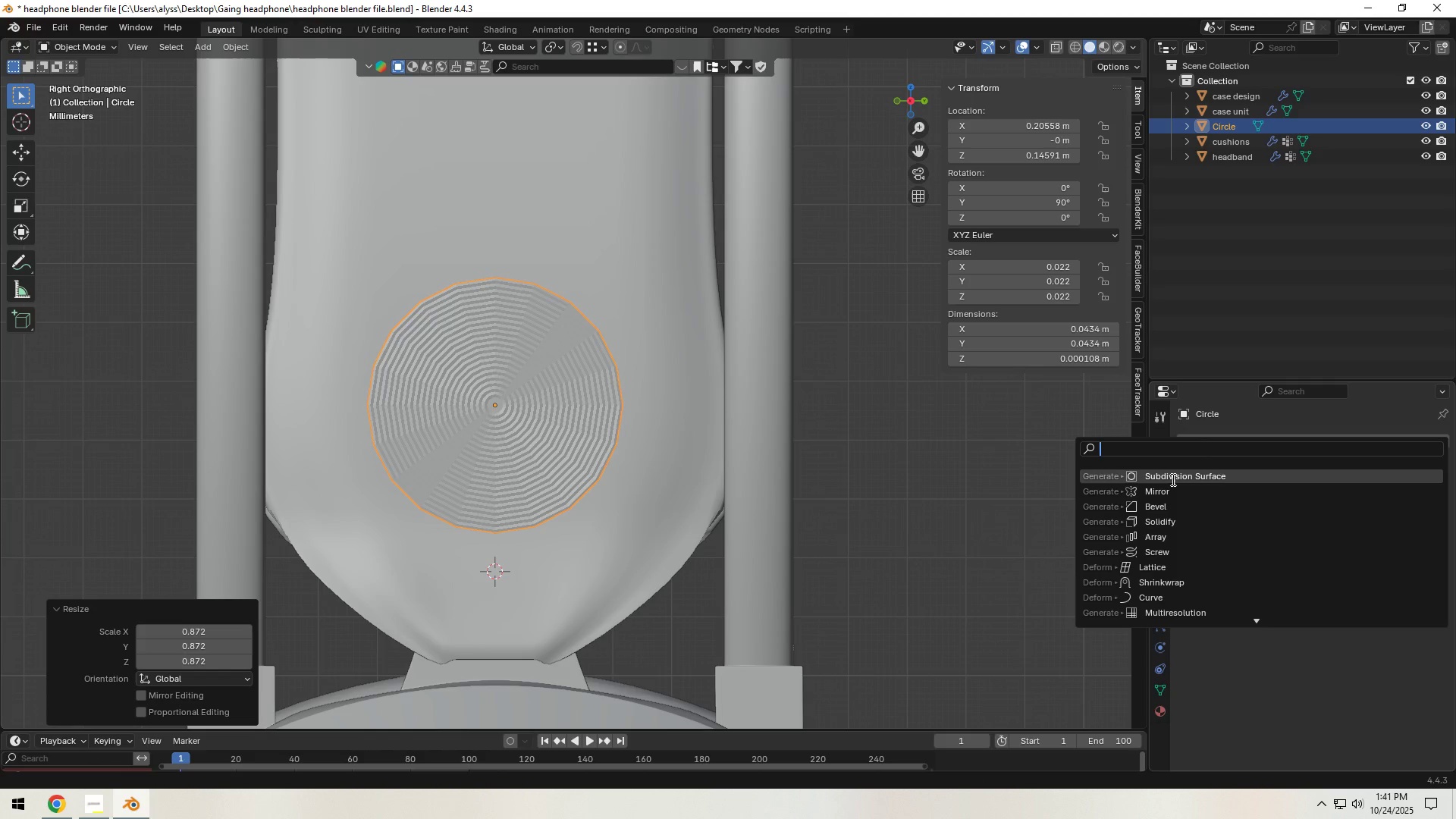 
left_click([1172, 479])
 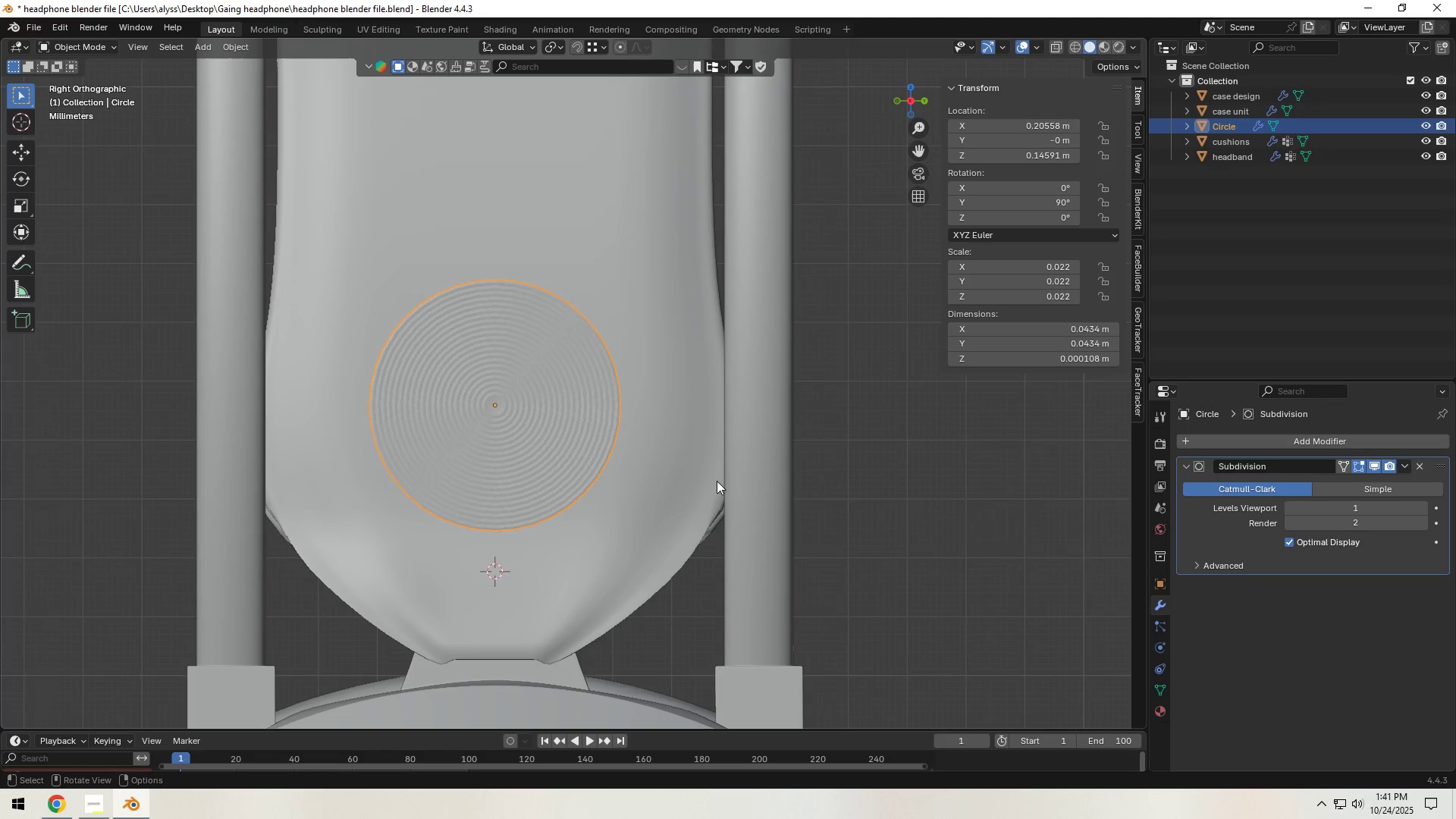 
scroll: coordinate [519, 431], scroll_direction: down, amount: 1.0
 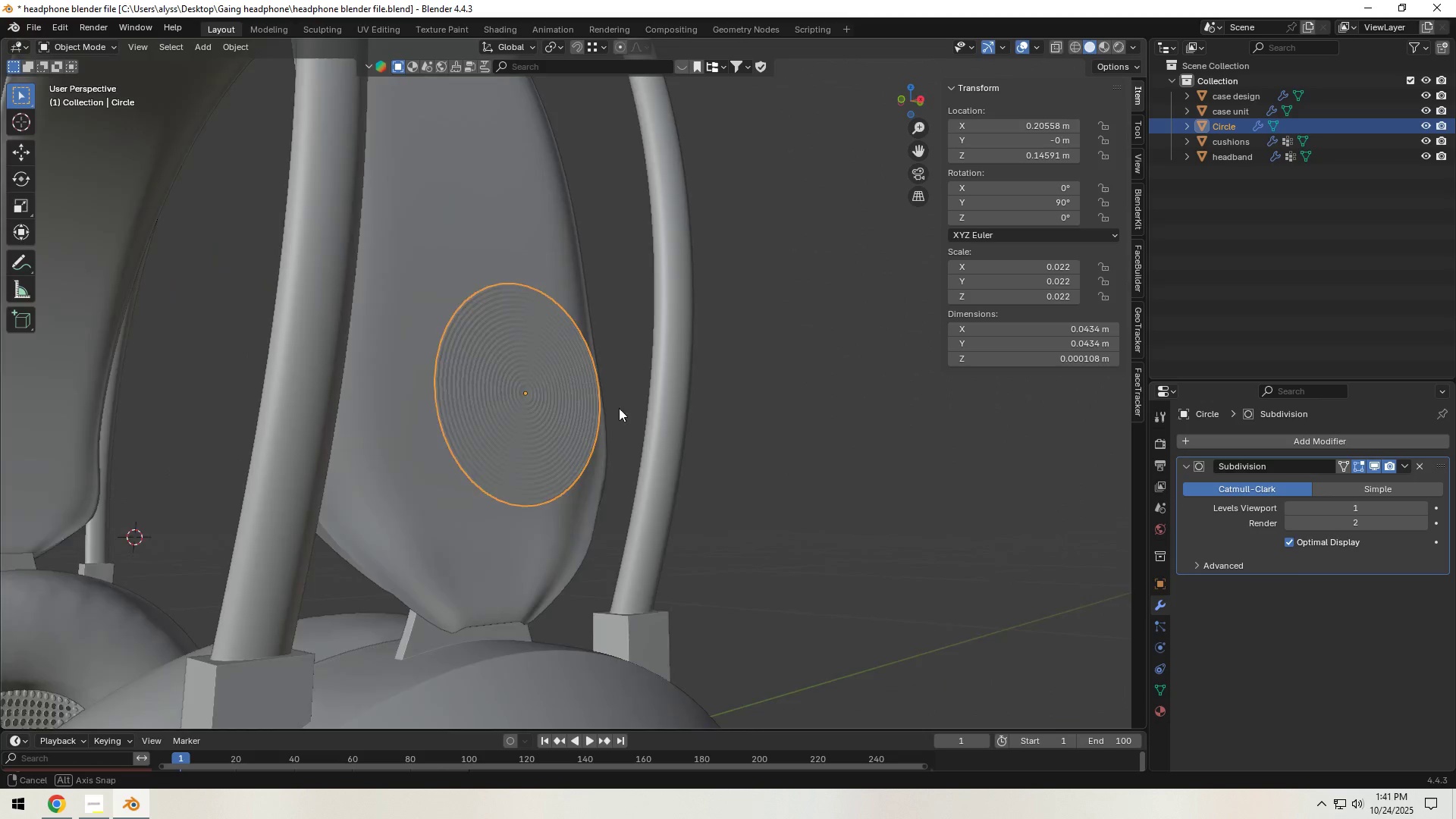 
scroll: coordinate [600, 421], scroll_direction: up, amount: 6.0
 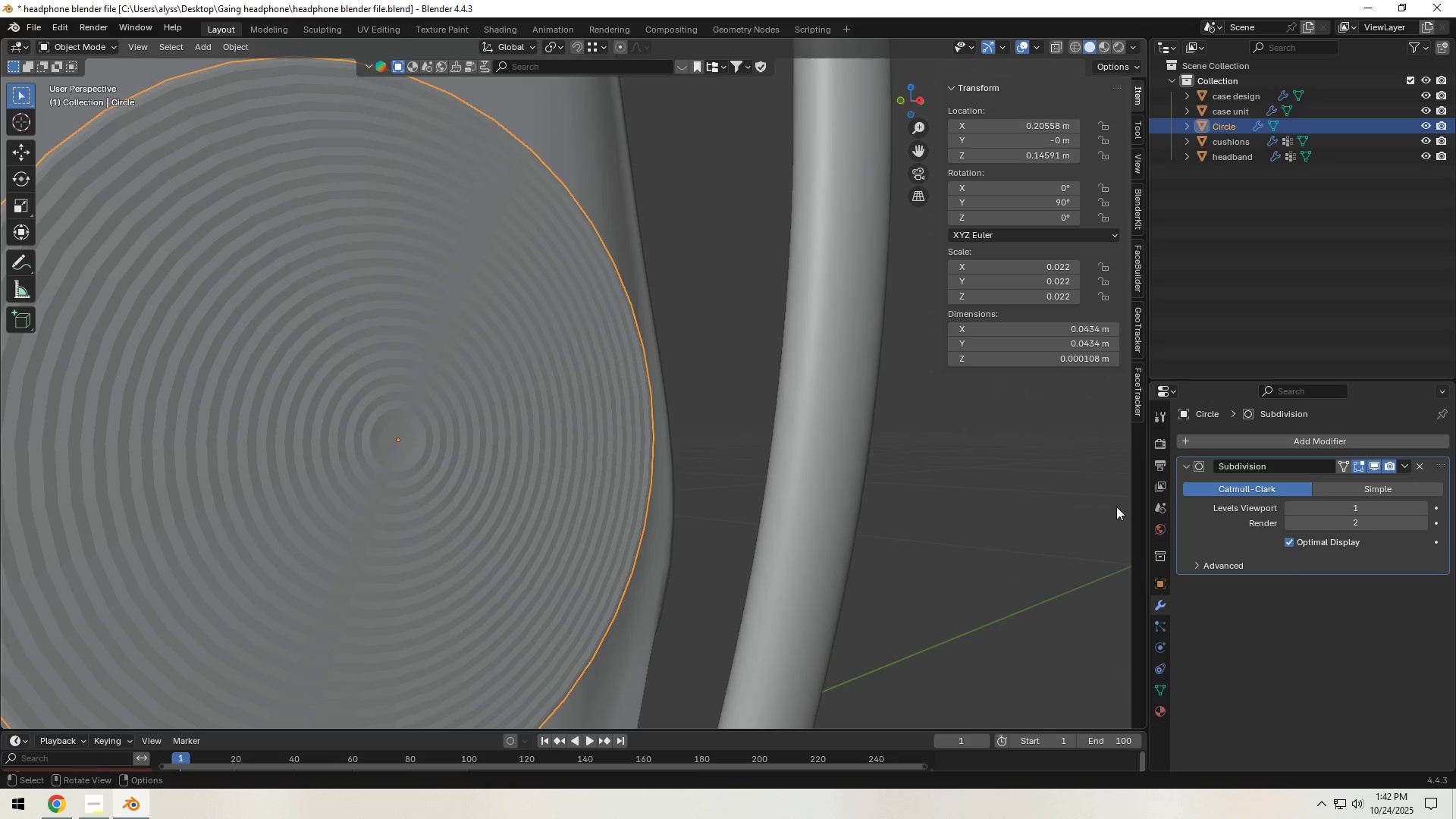 
wait(5.01)
 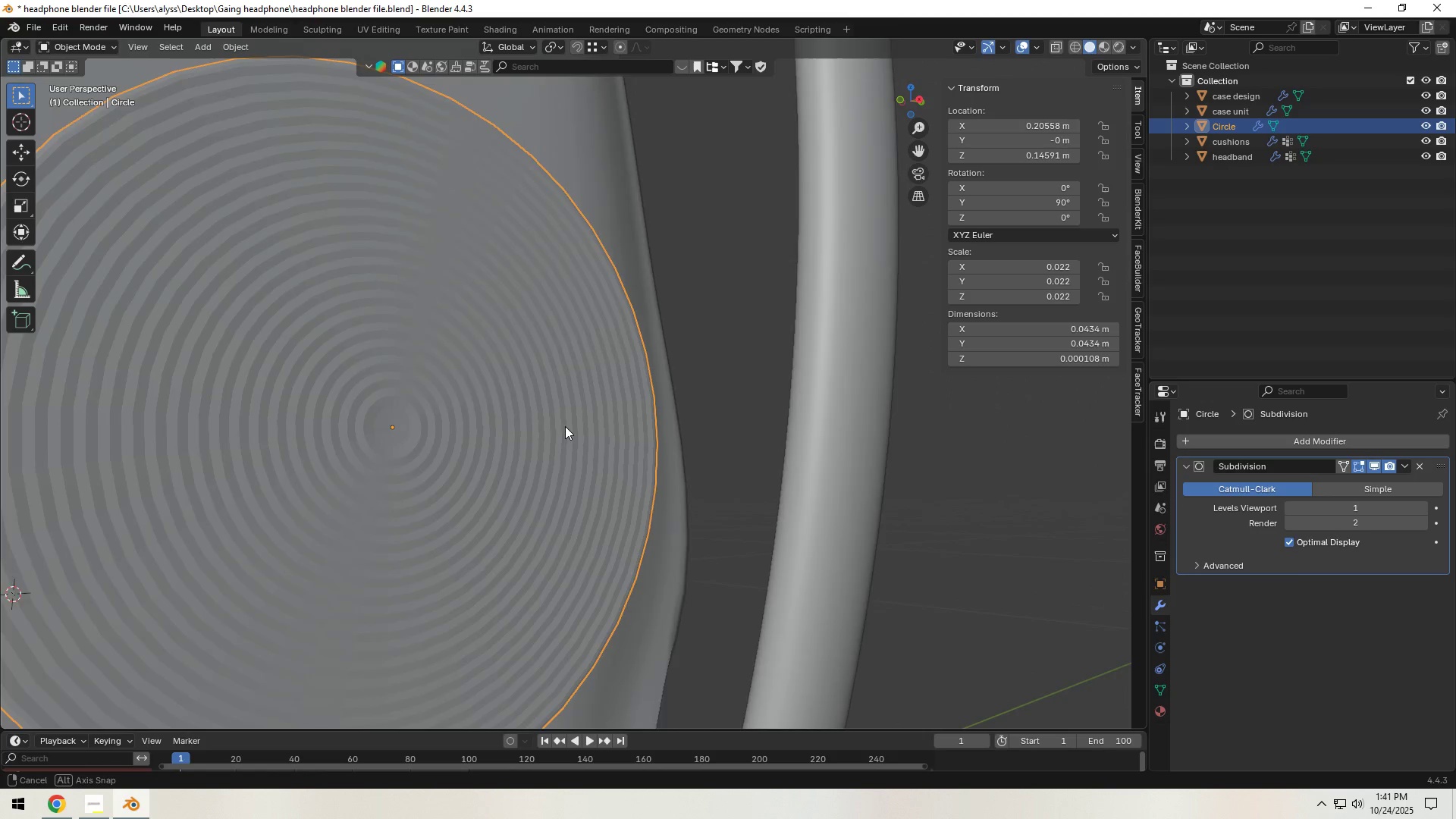 
left_click_drag(start_coordinate=[1424, 510], to_coordinate=[259, 510])
 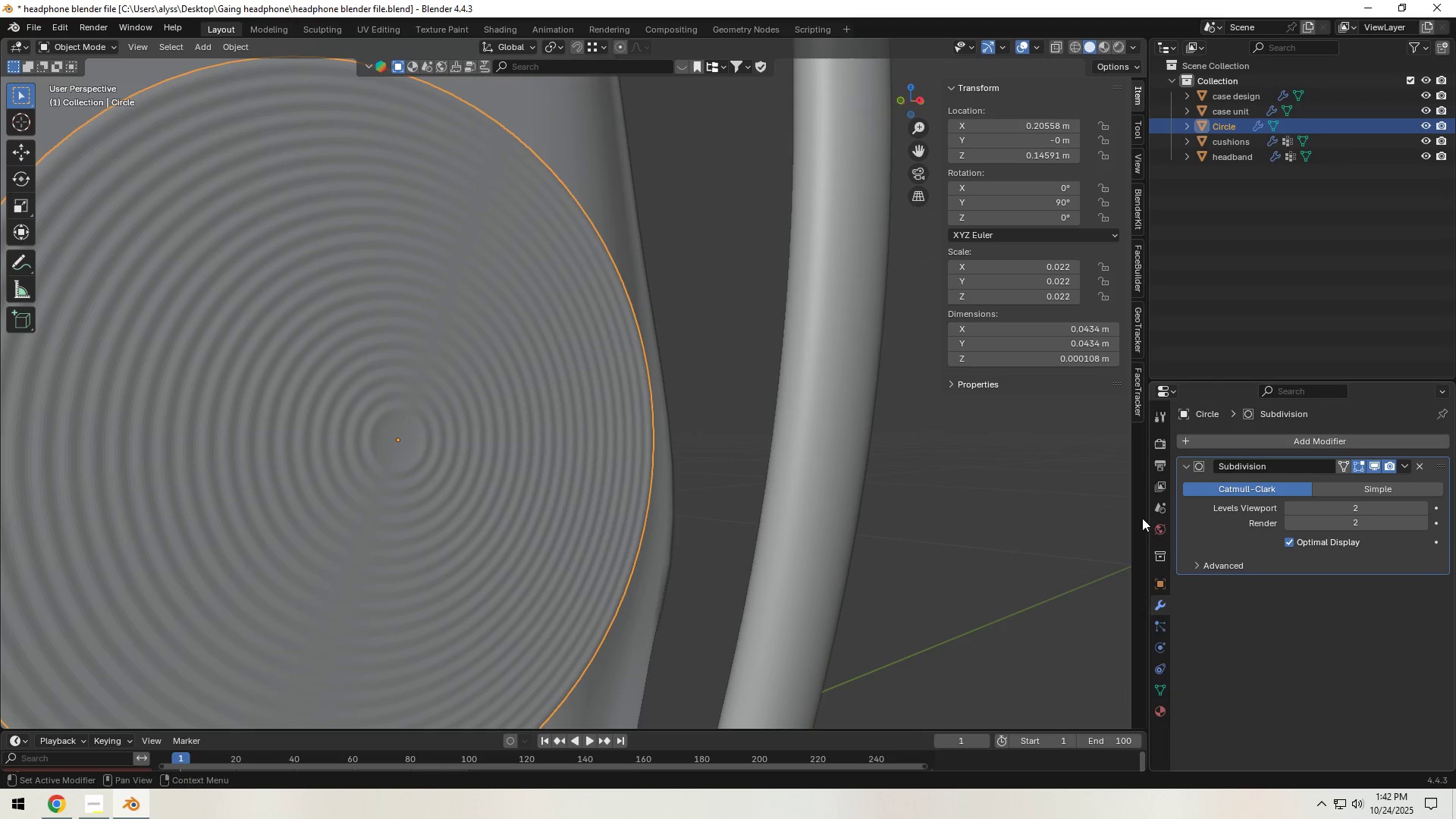 
scroll: coordinate [650, 478], scroll_direction: down, amount: 4.0
 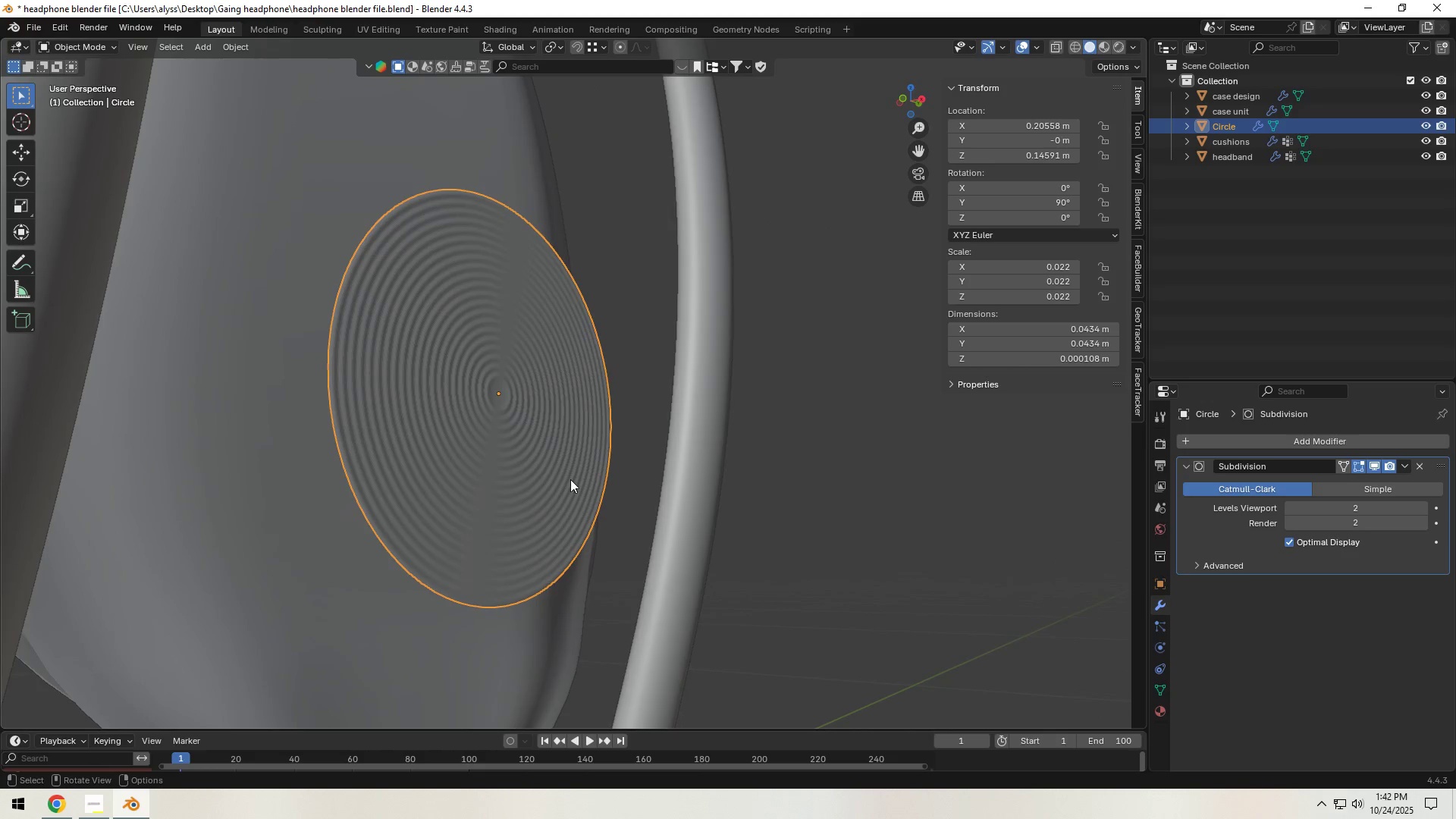 
key(Tab)
 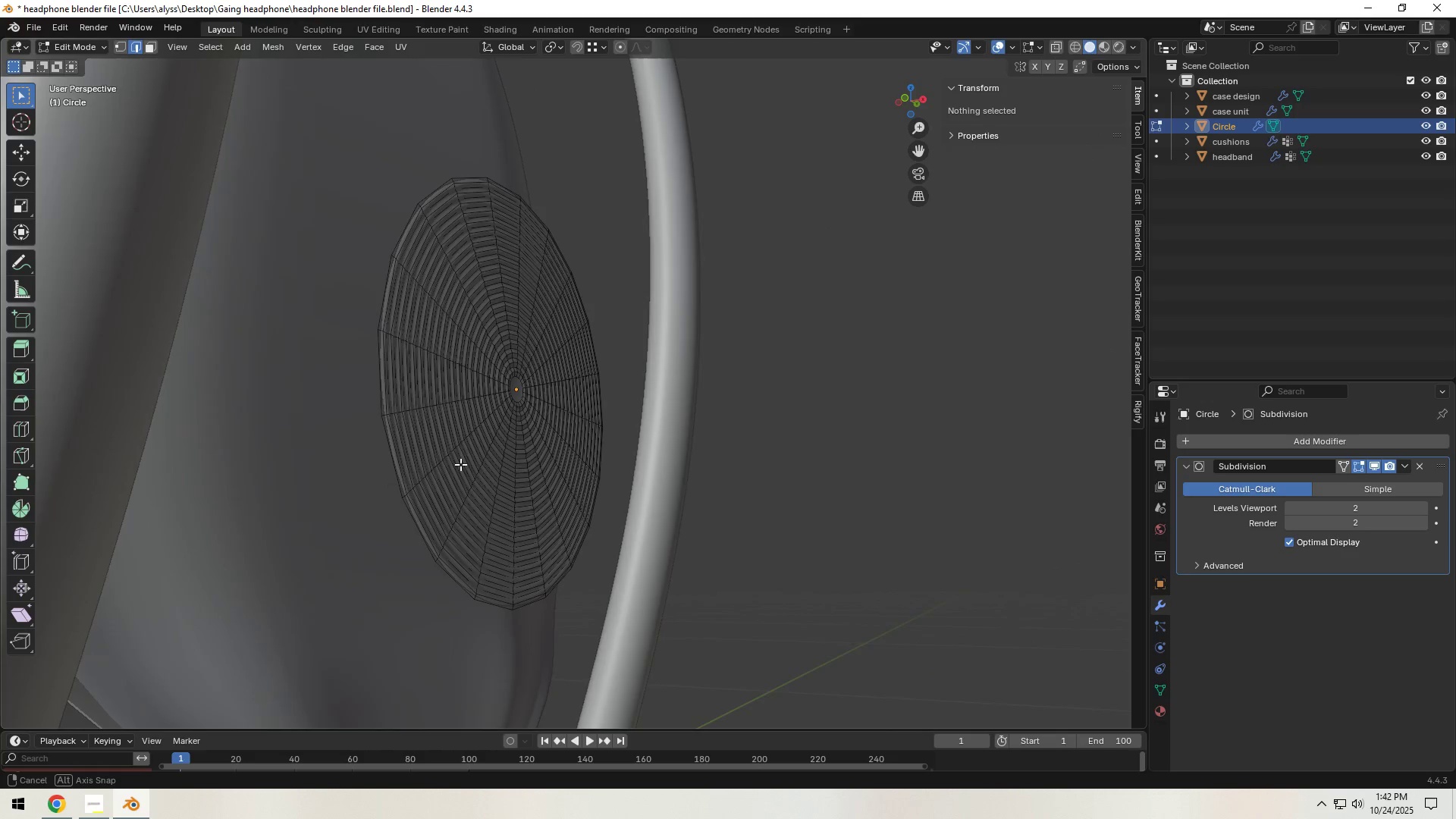 
hold_key(key=AltLeft, duration=0.78)
left_click([395, 469])
 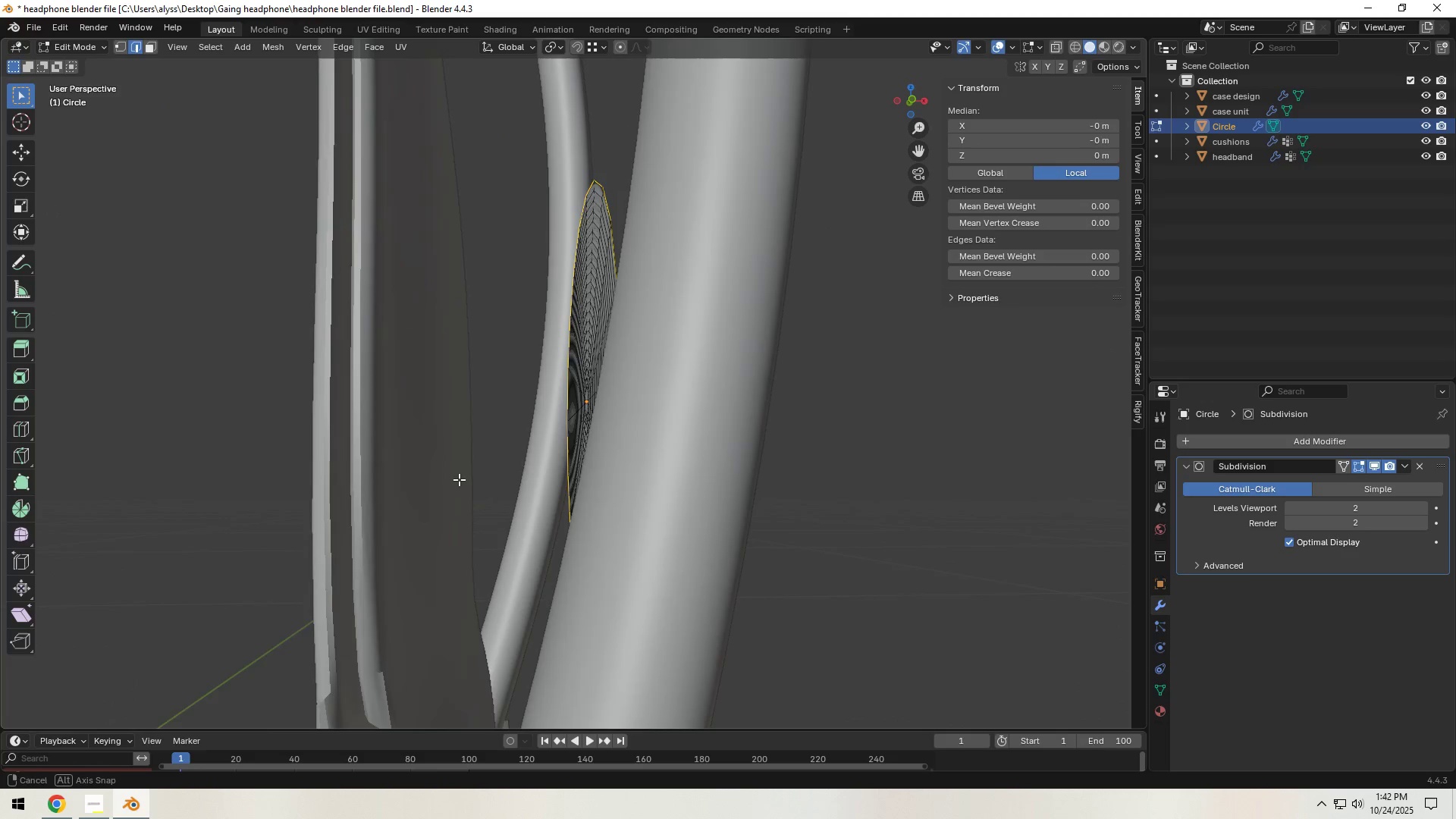 
hold_key(key=Backquote, duration=0.8)
 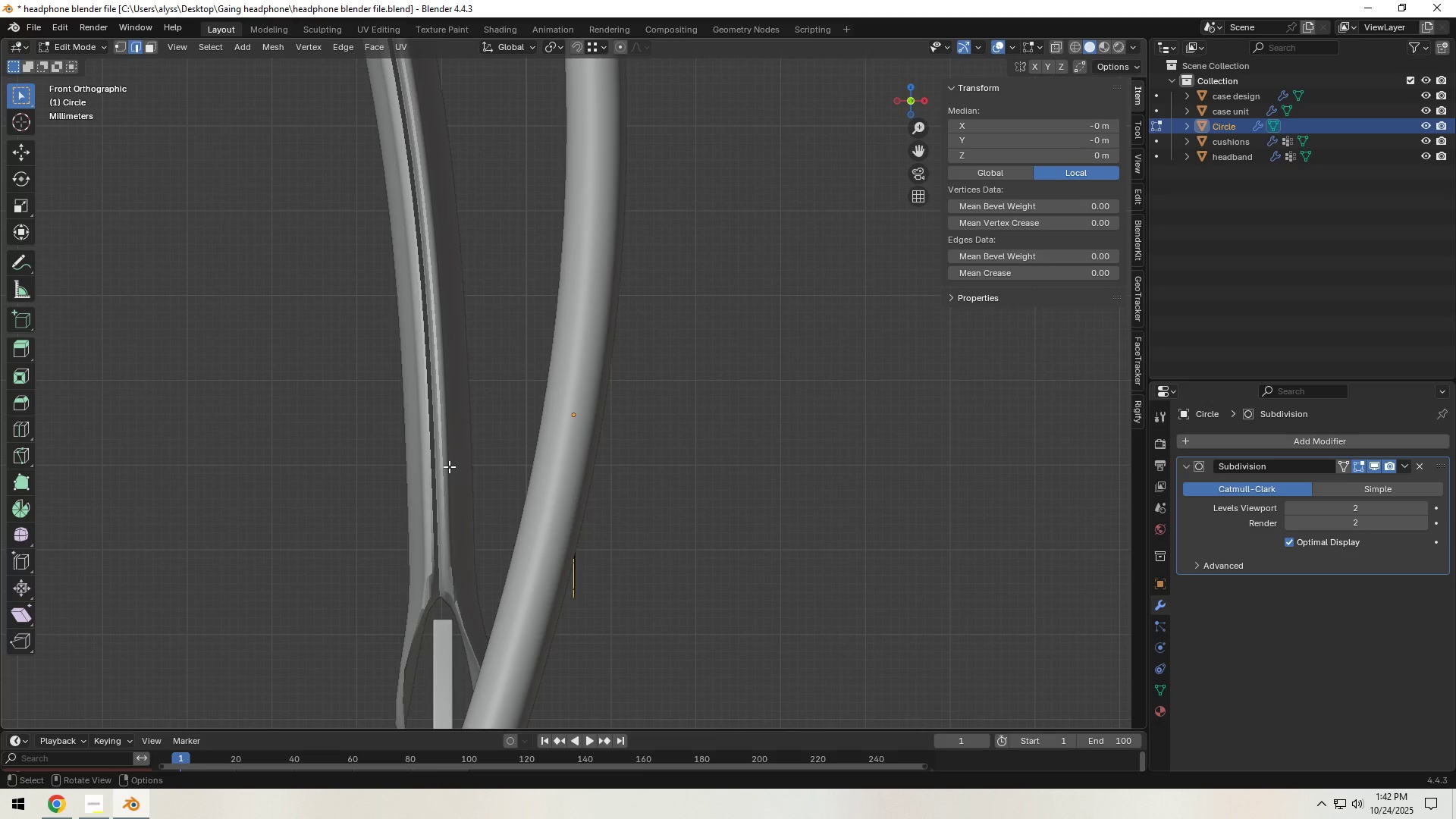 
hold_key(key=Backquote, duration=0.45)
 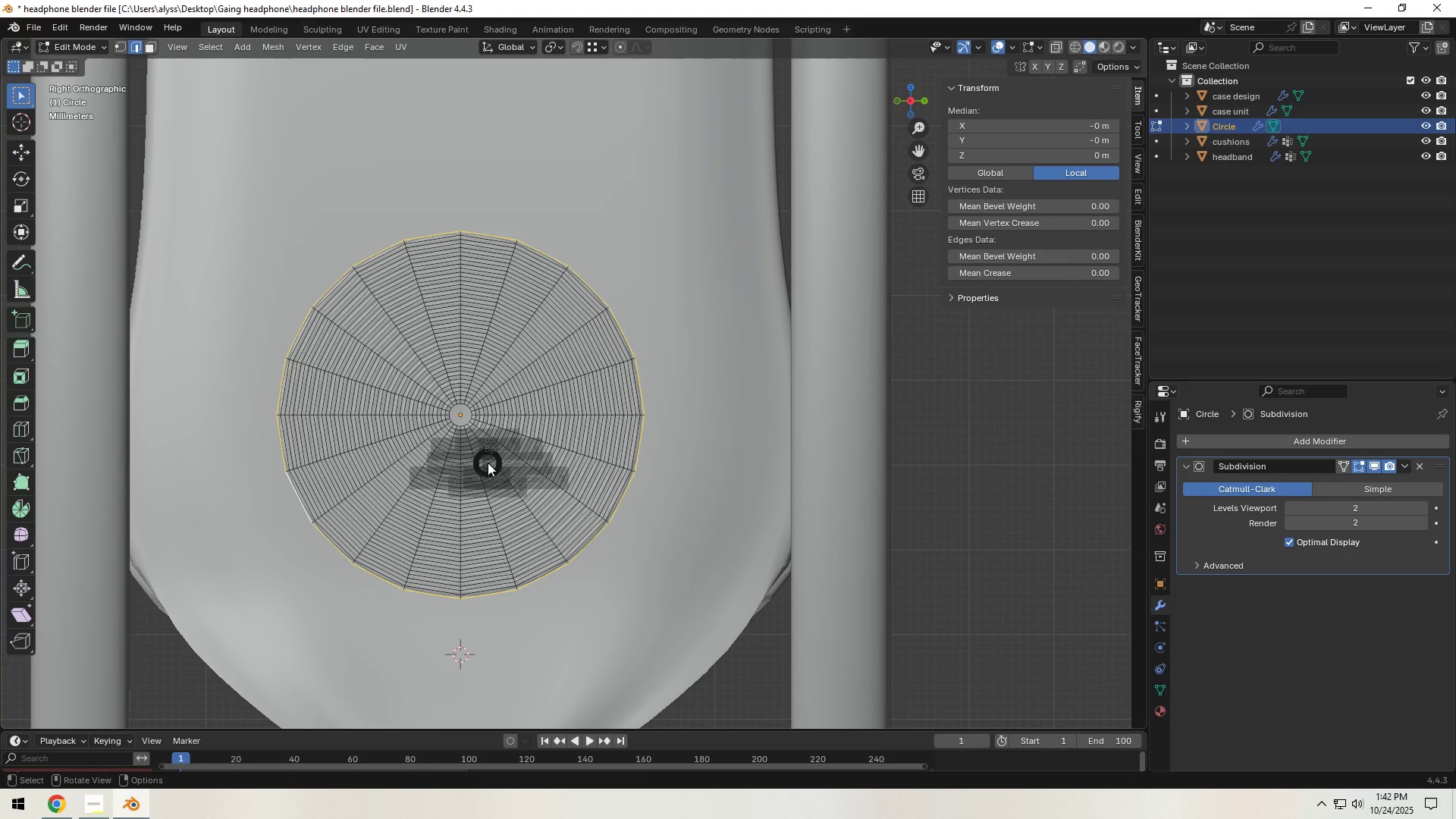 
hold_key(key=Backquote, duration=0.86)
 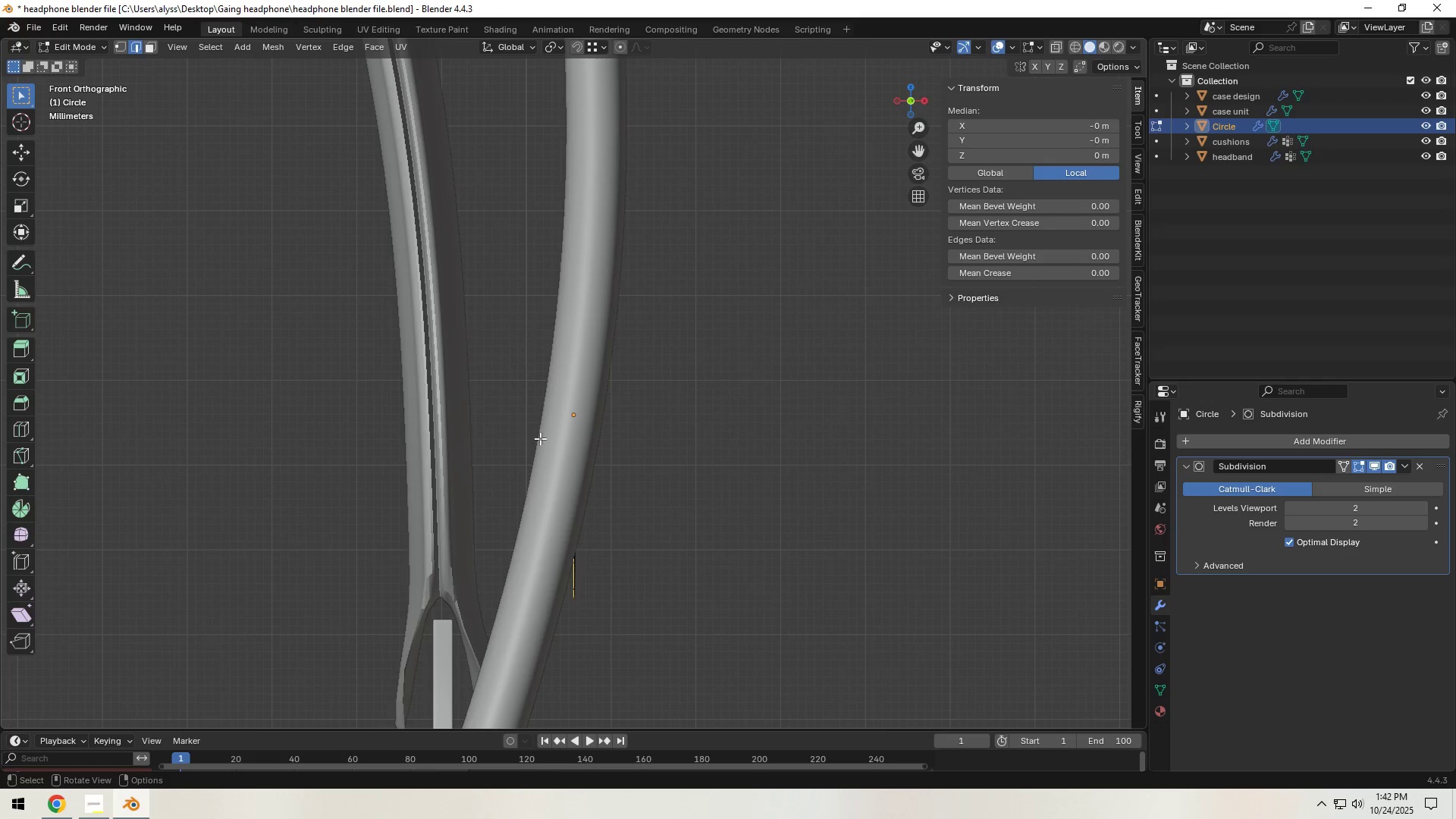 
type(zex)
 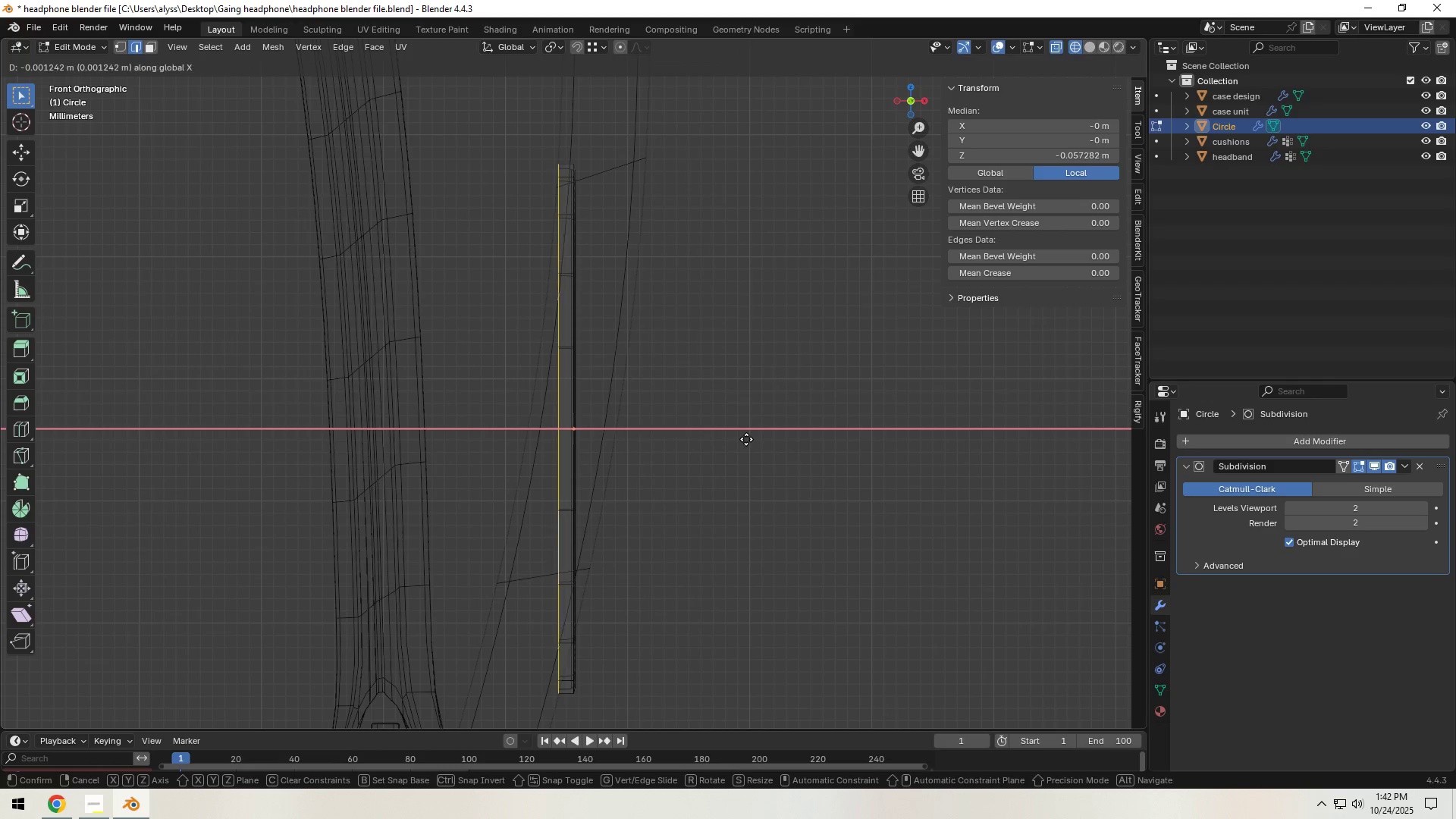 
scroll: coordinate [596, 442], scroll_direction: up, amount: 2.0
 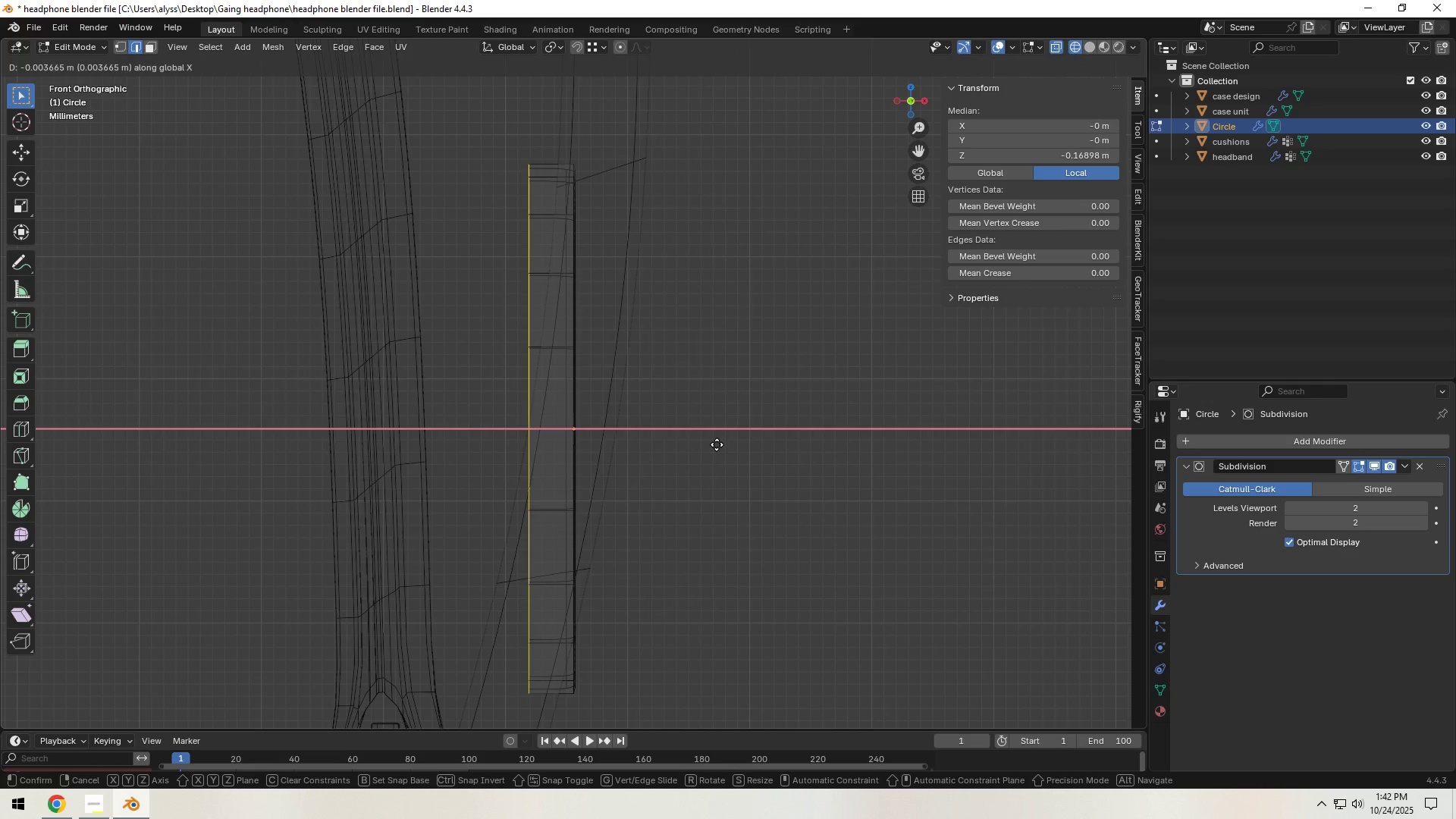 
wait(5.42)
 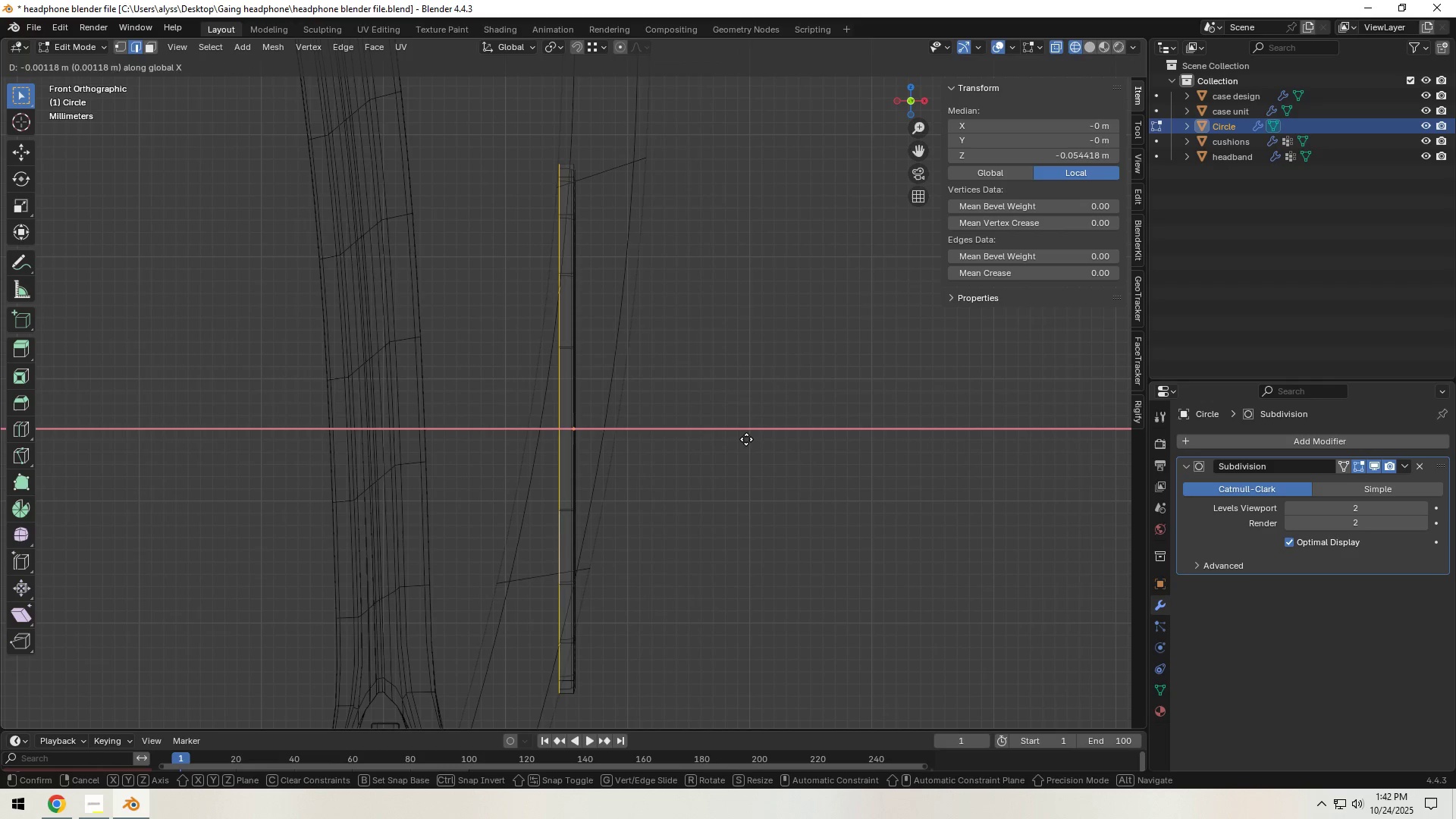 
left_click([720, 444])
 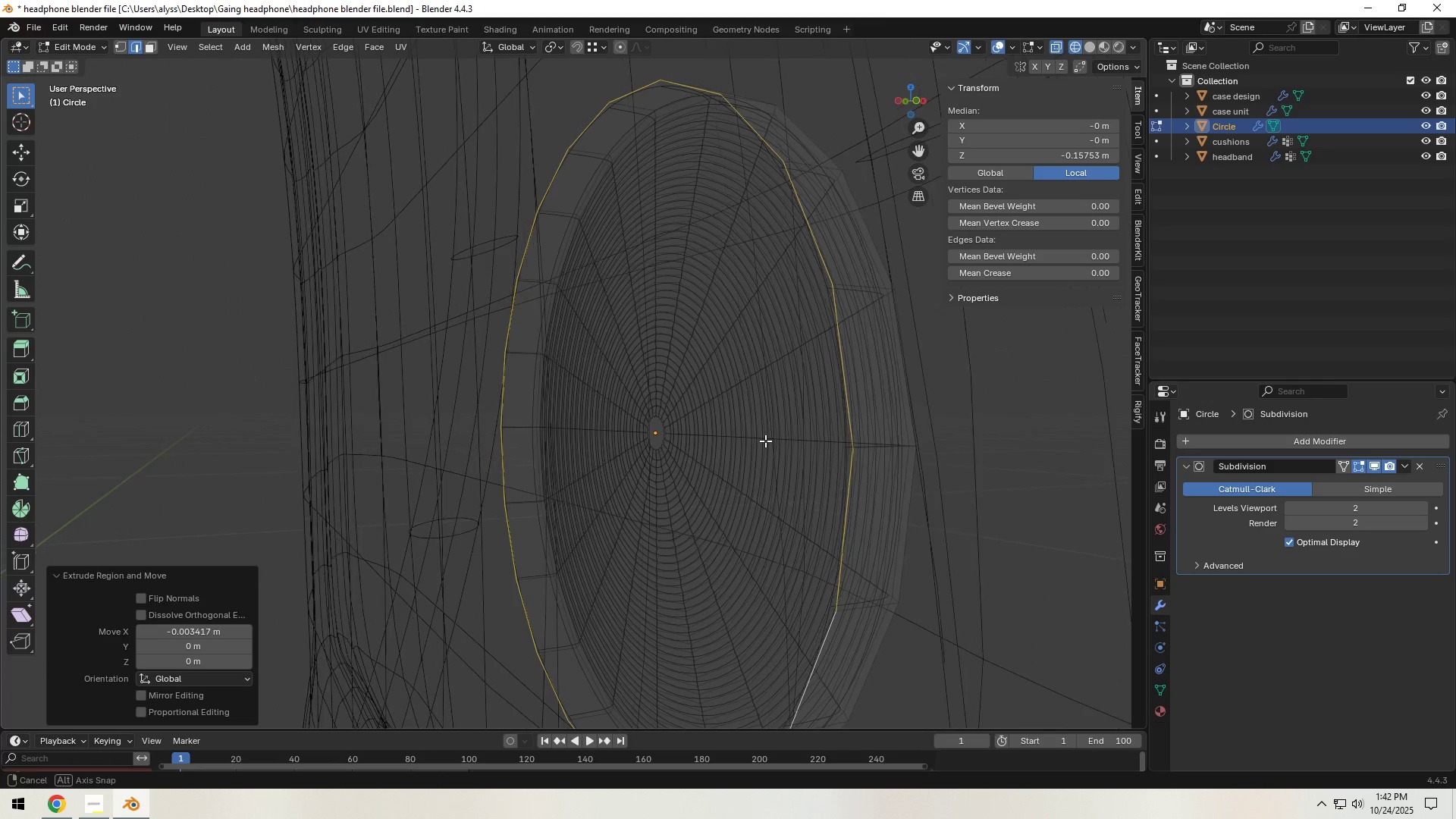 
key(E)
 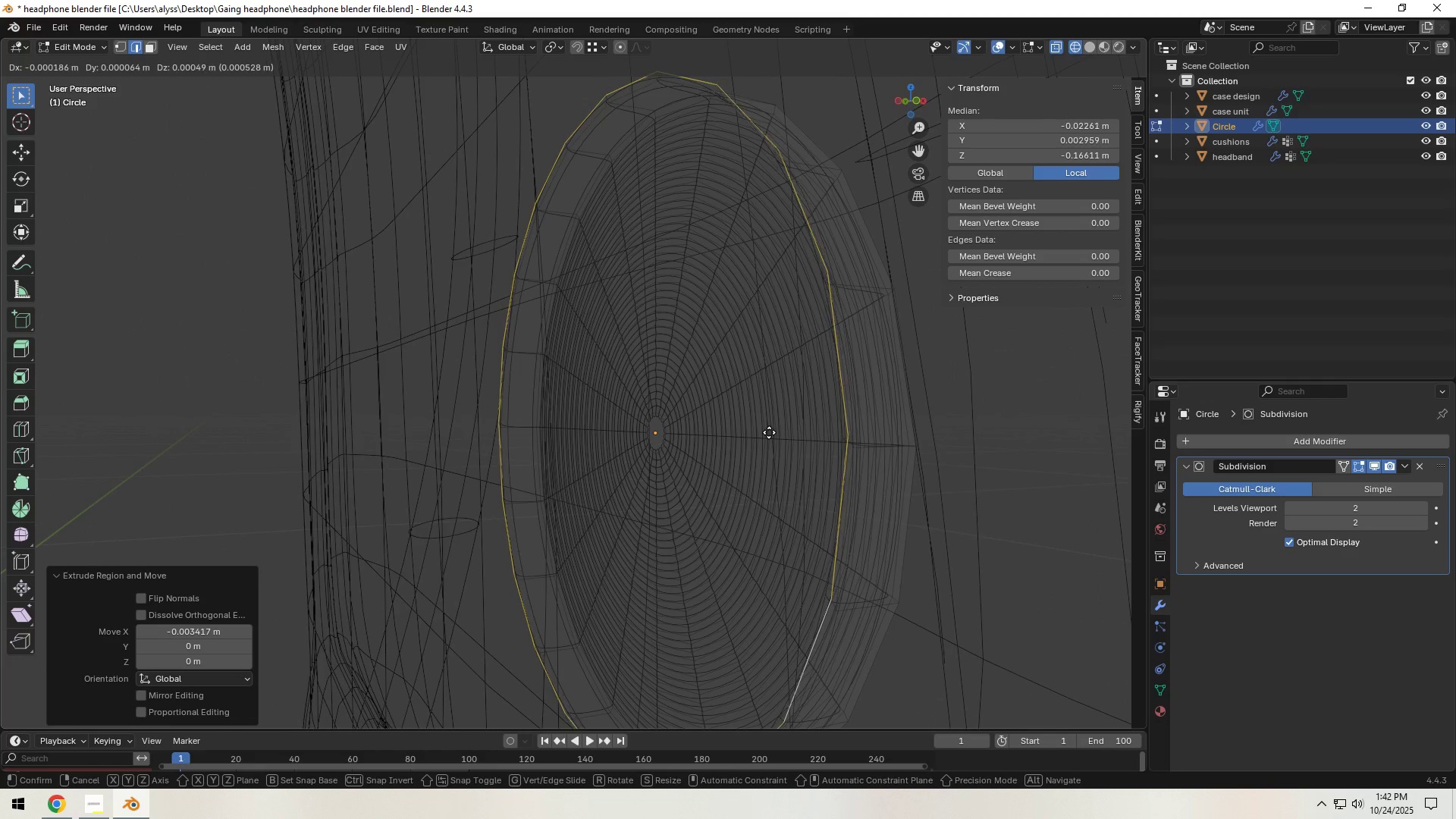 
right_click([769, 432])
 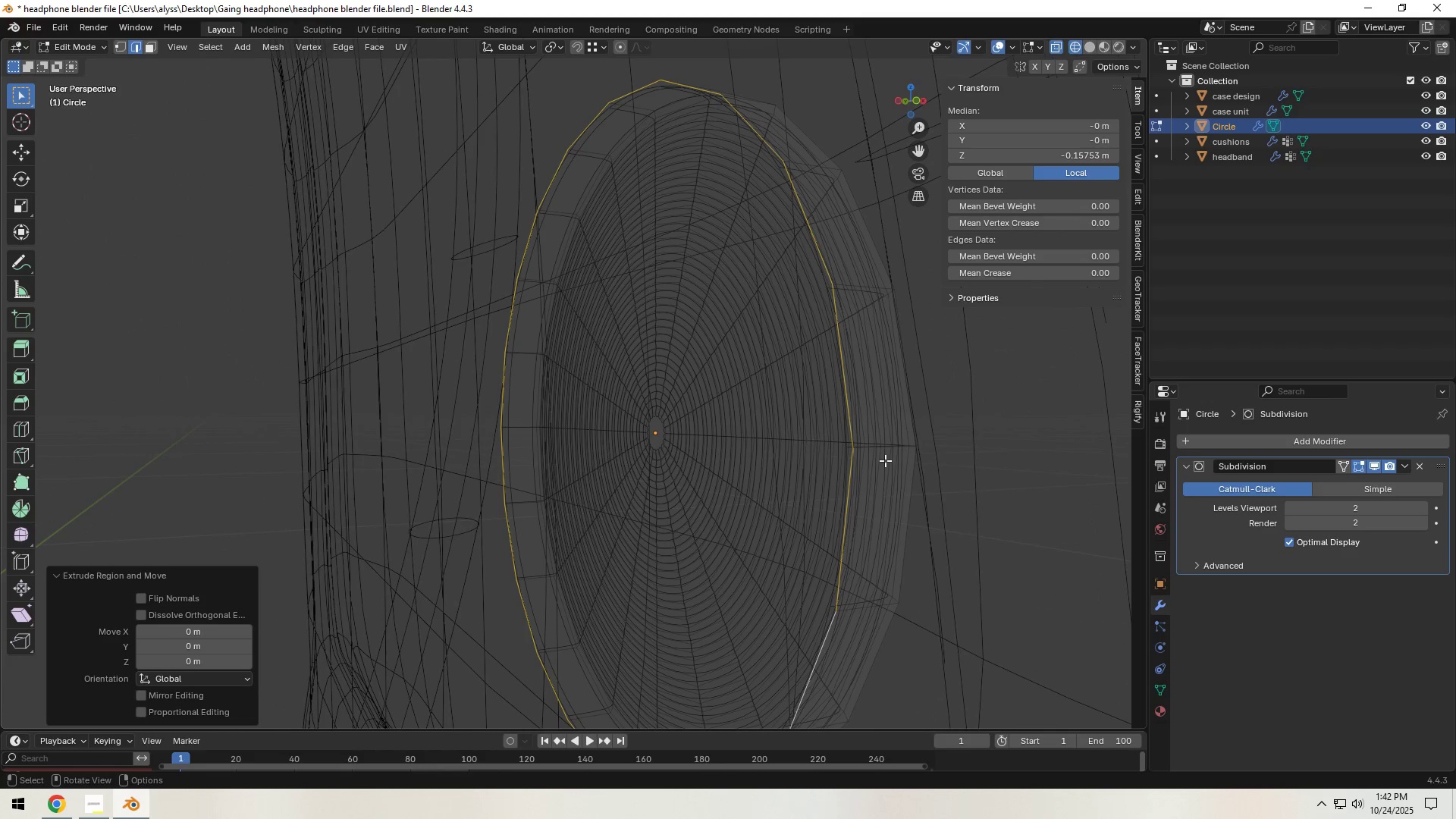 
key(S)
 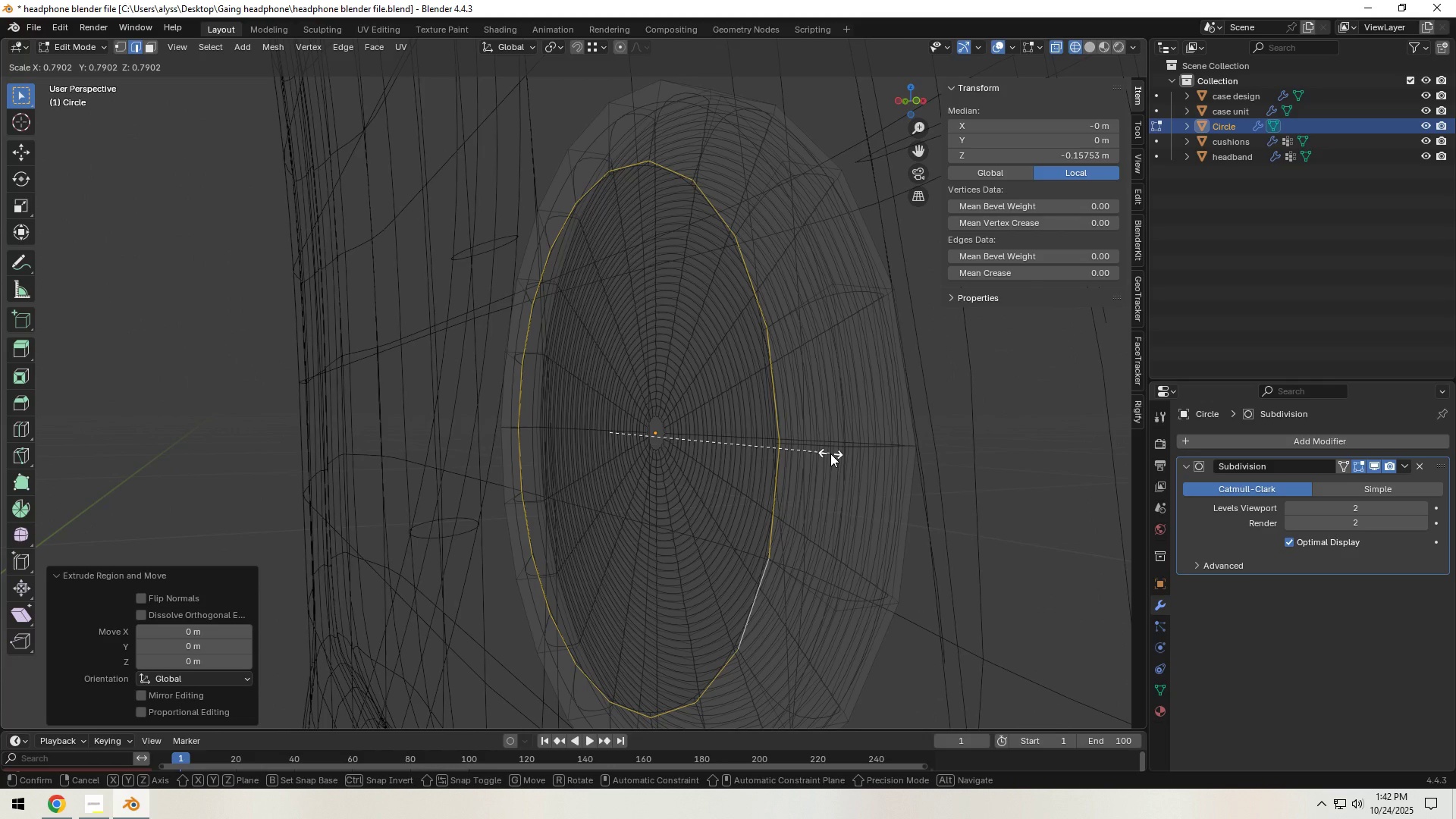 
left_click([830, 453])
 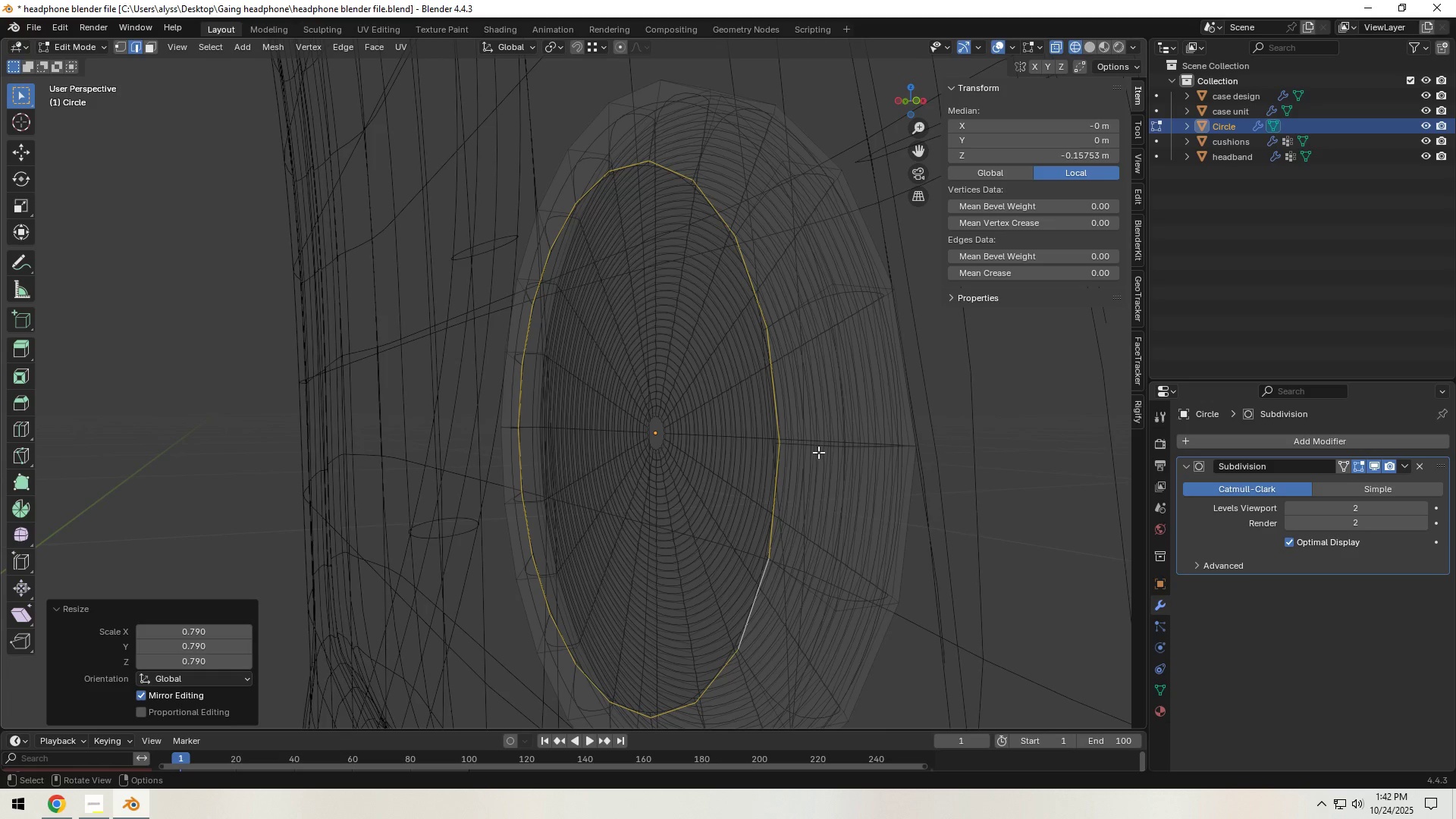 
key(Control+F)
 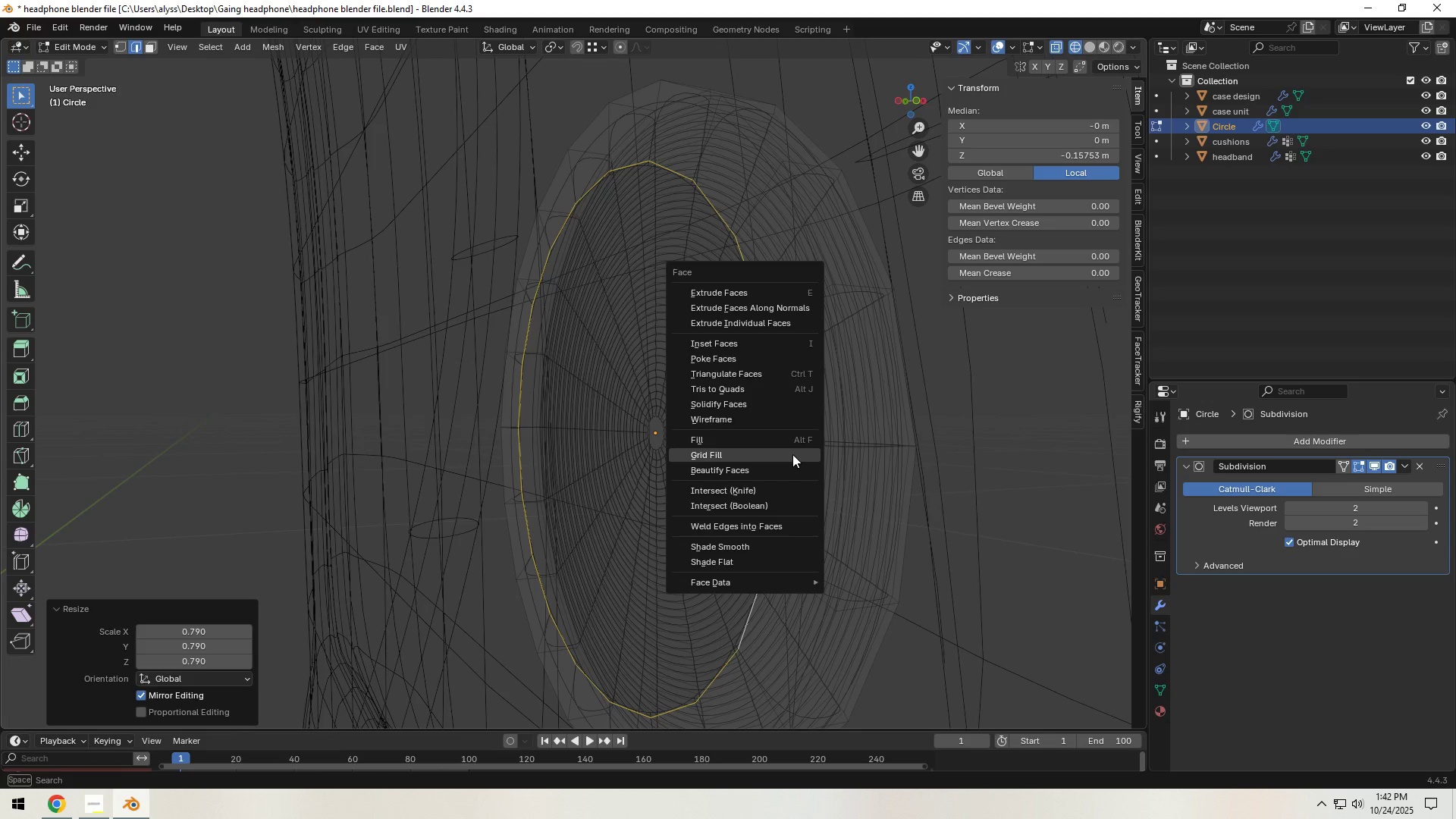 
left_click([792, 454])
 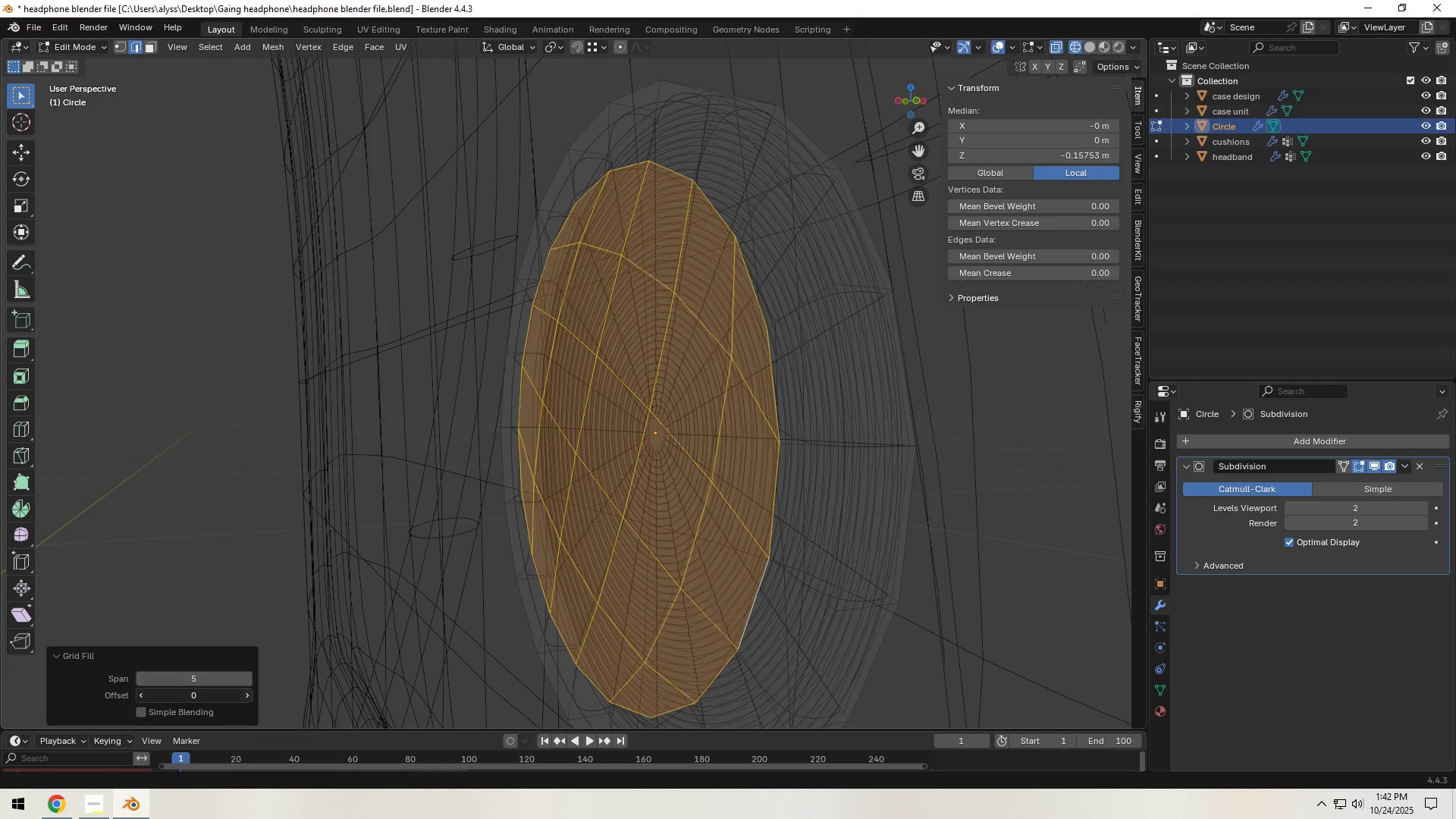 
double_click([246, 693])
 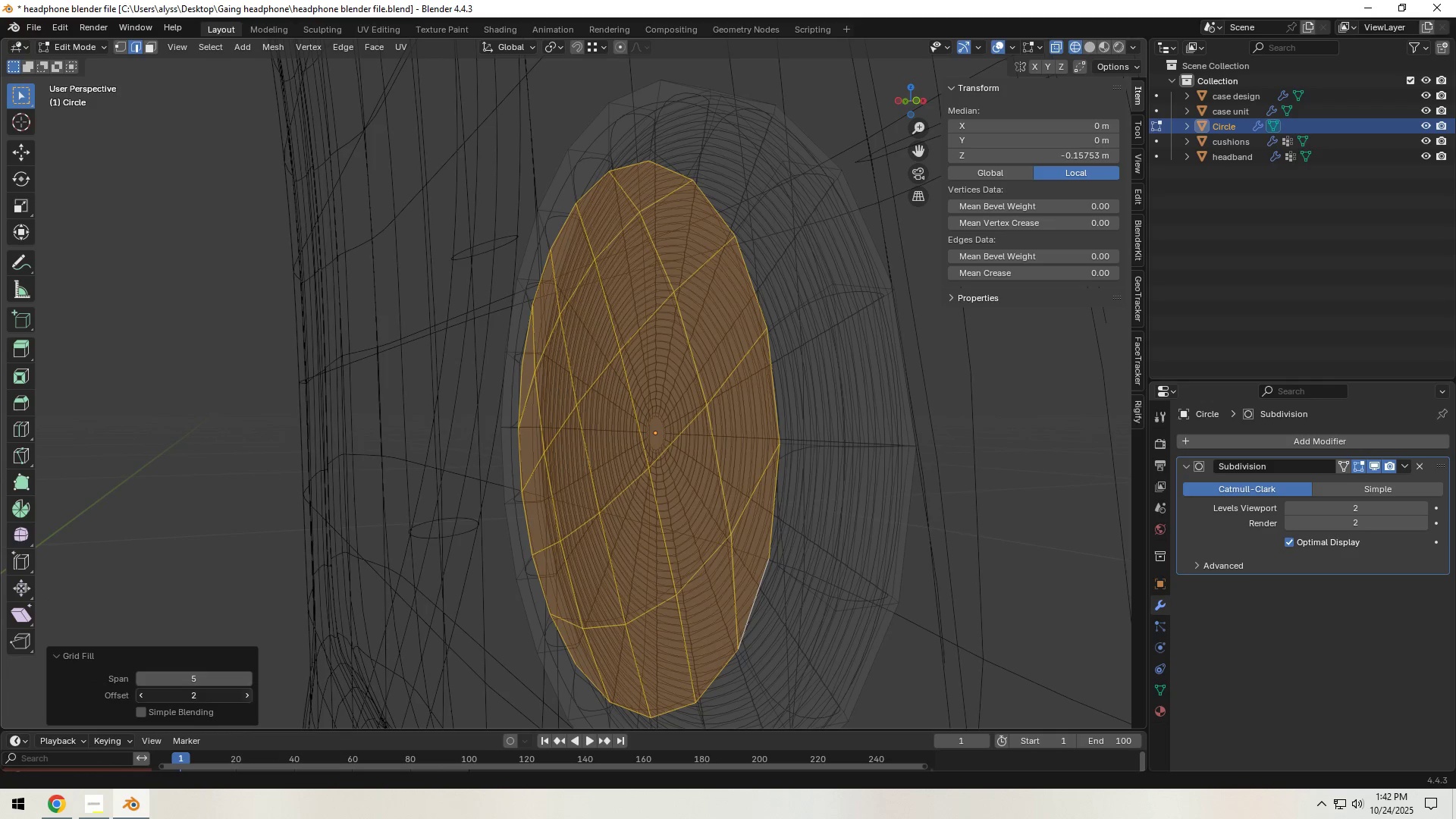 
triple_click([246, 693])
 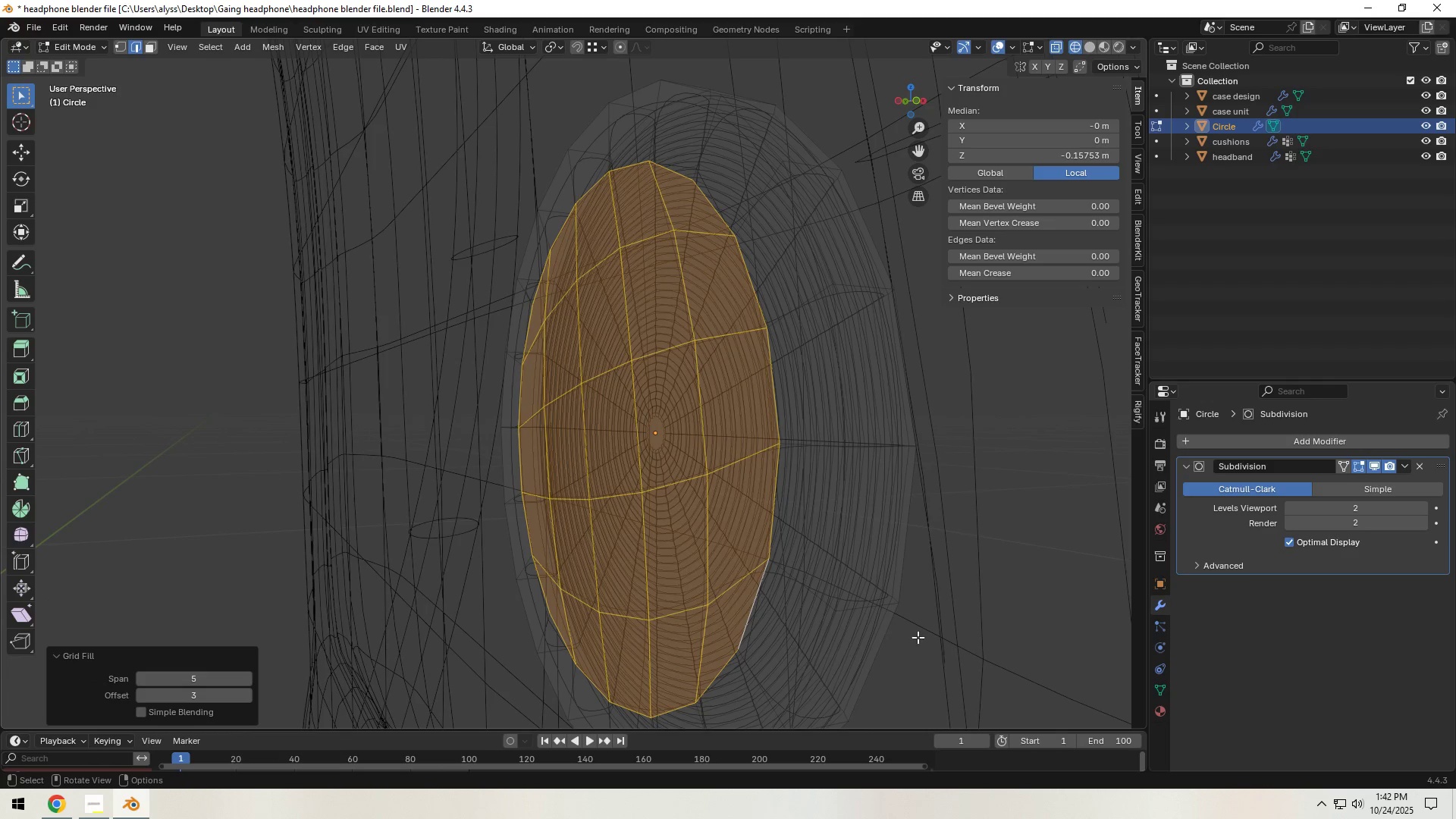 
key(Backquote)
 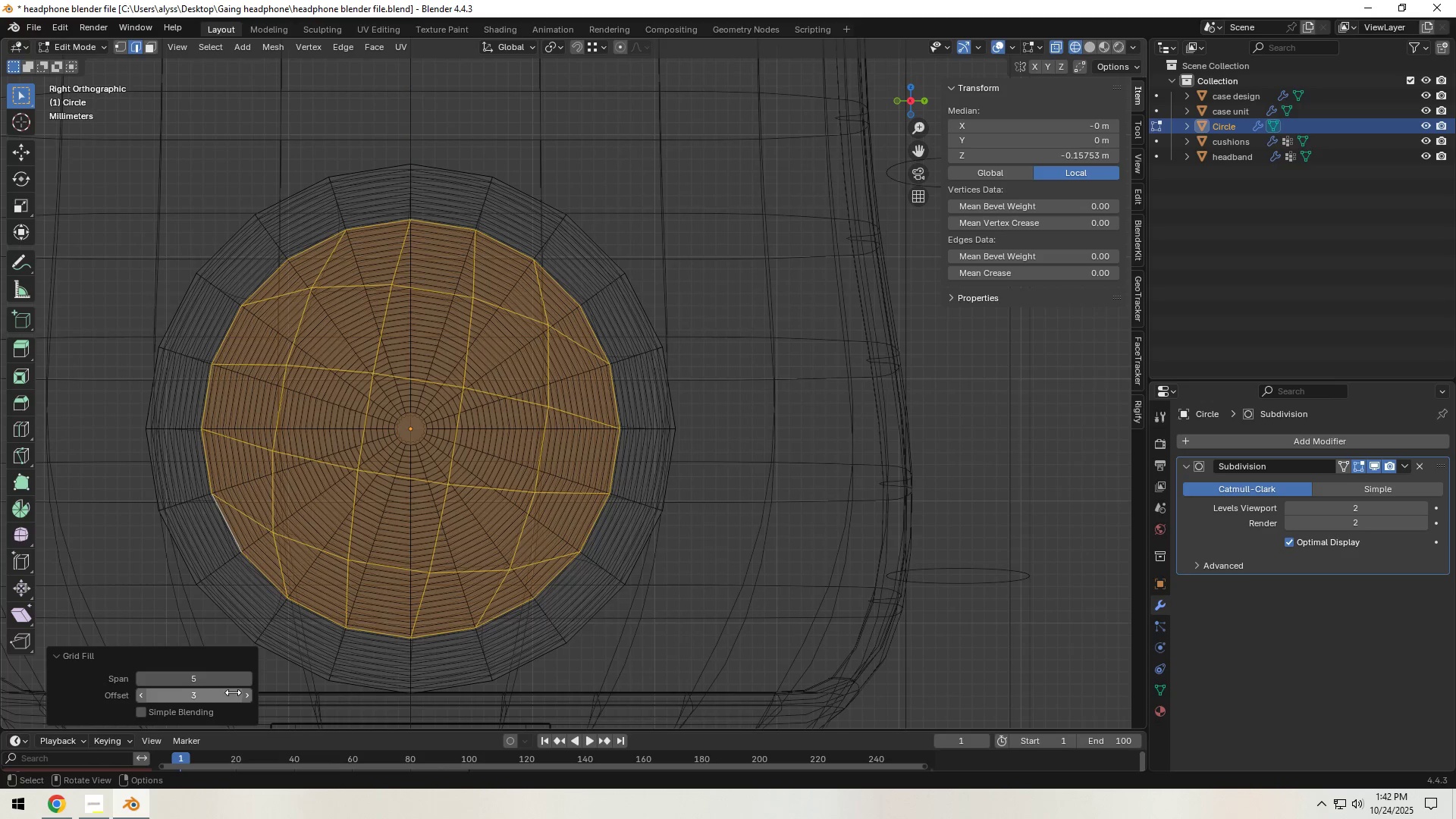 
left_click([244, 695])
 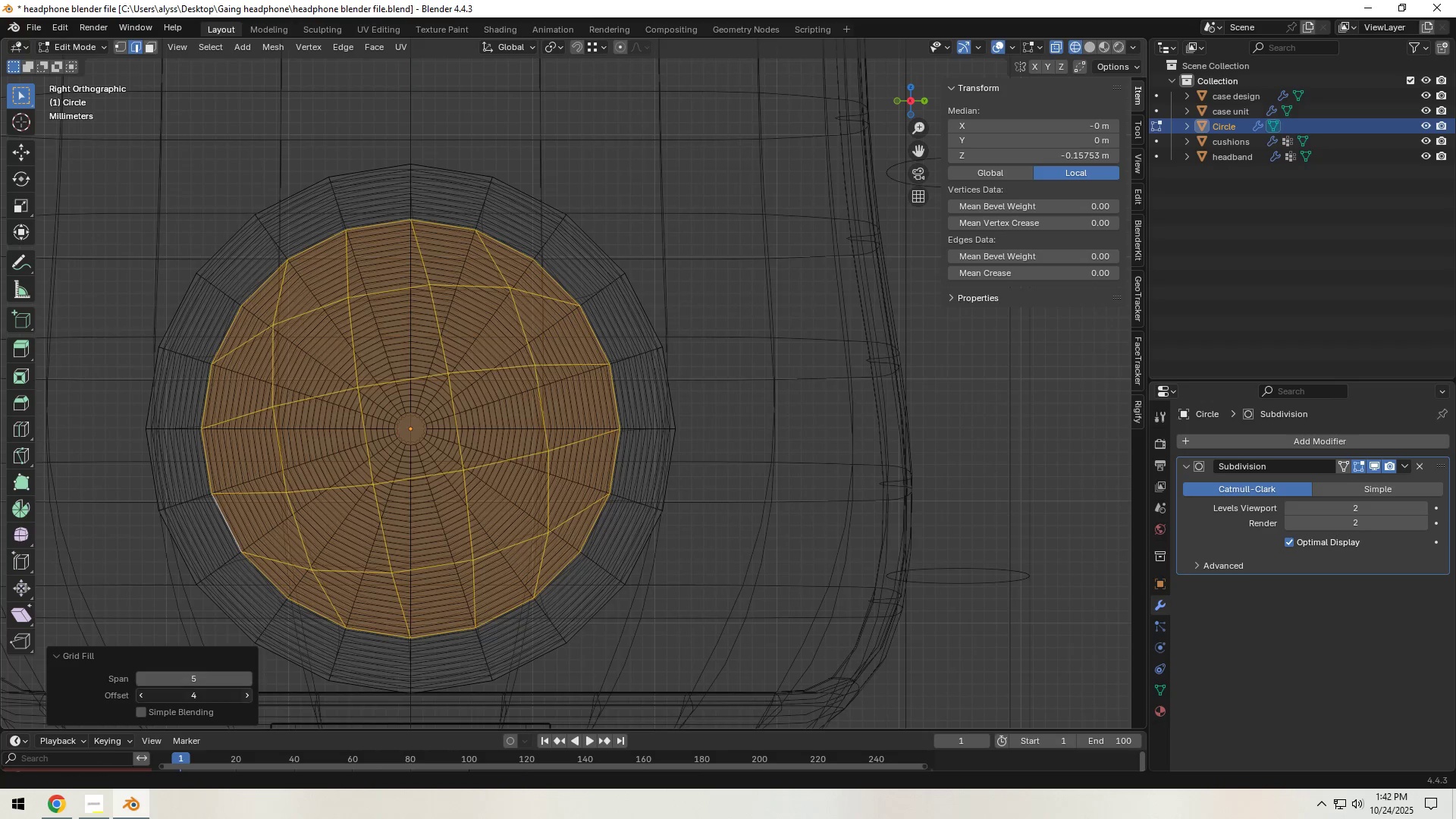 
double_click([244, 695])
 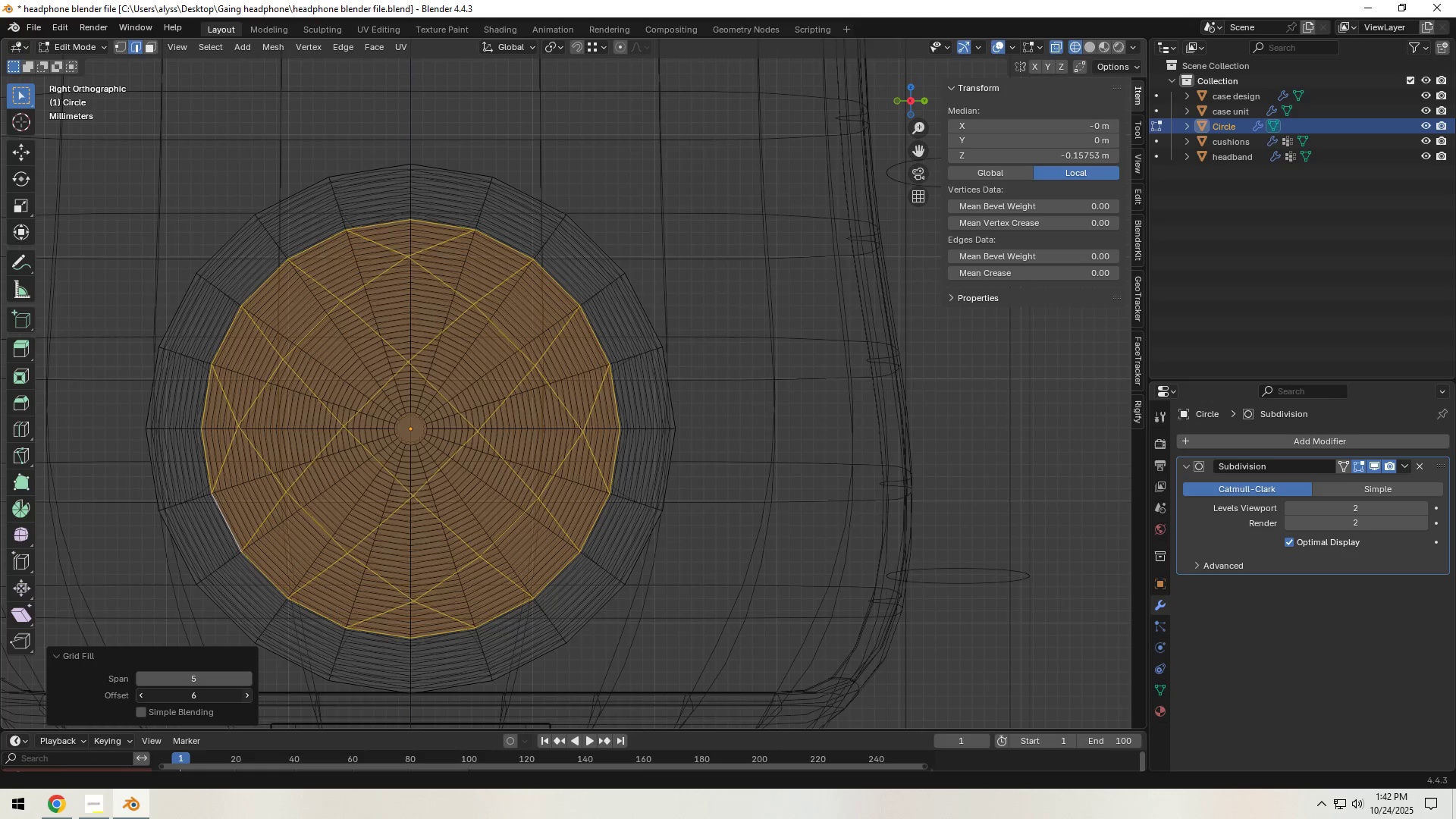 
triple_click([244, 695])
 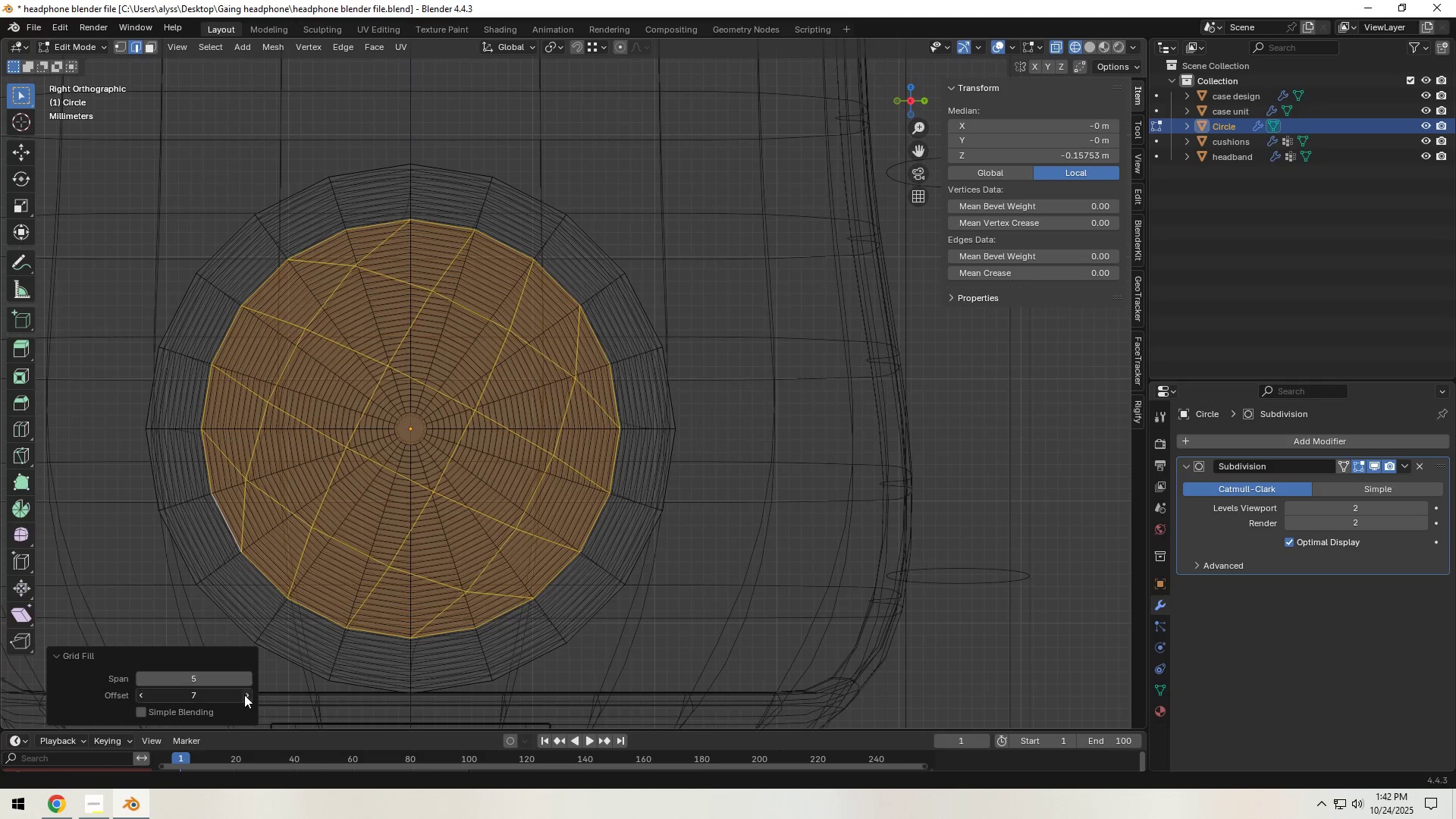 
triple_click([244, 695])
 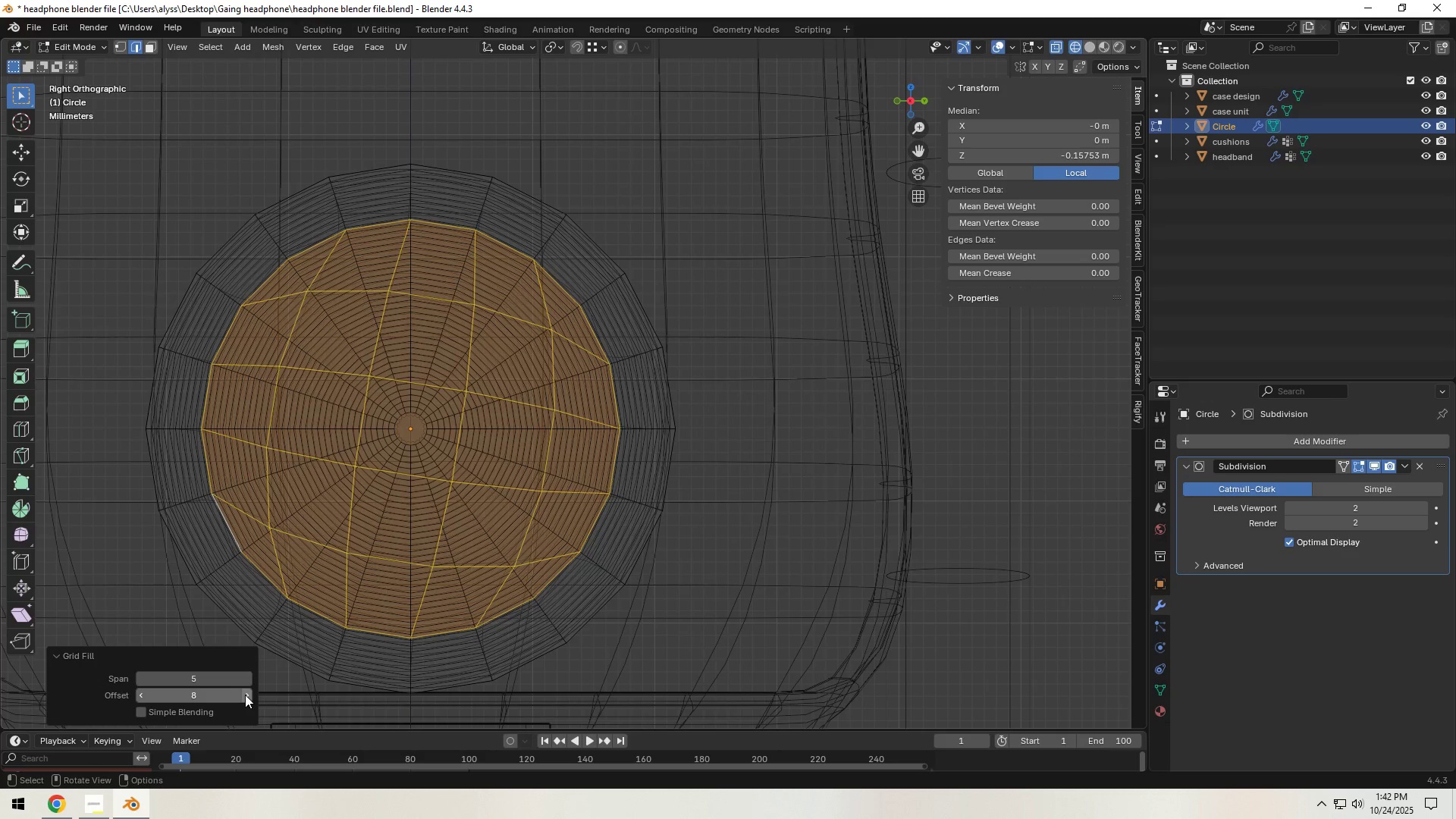 
left_click([245, 695])
 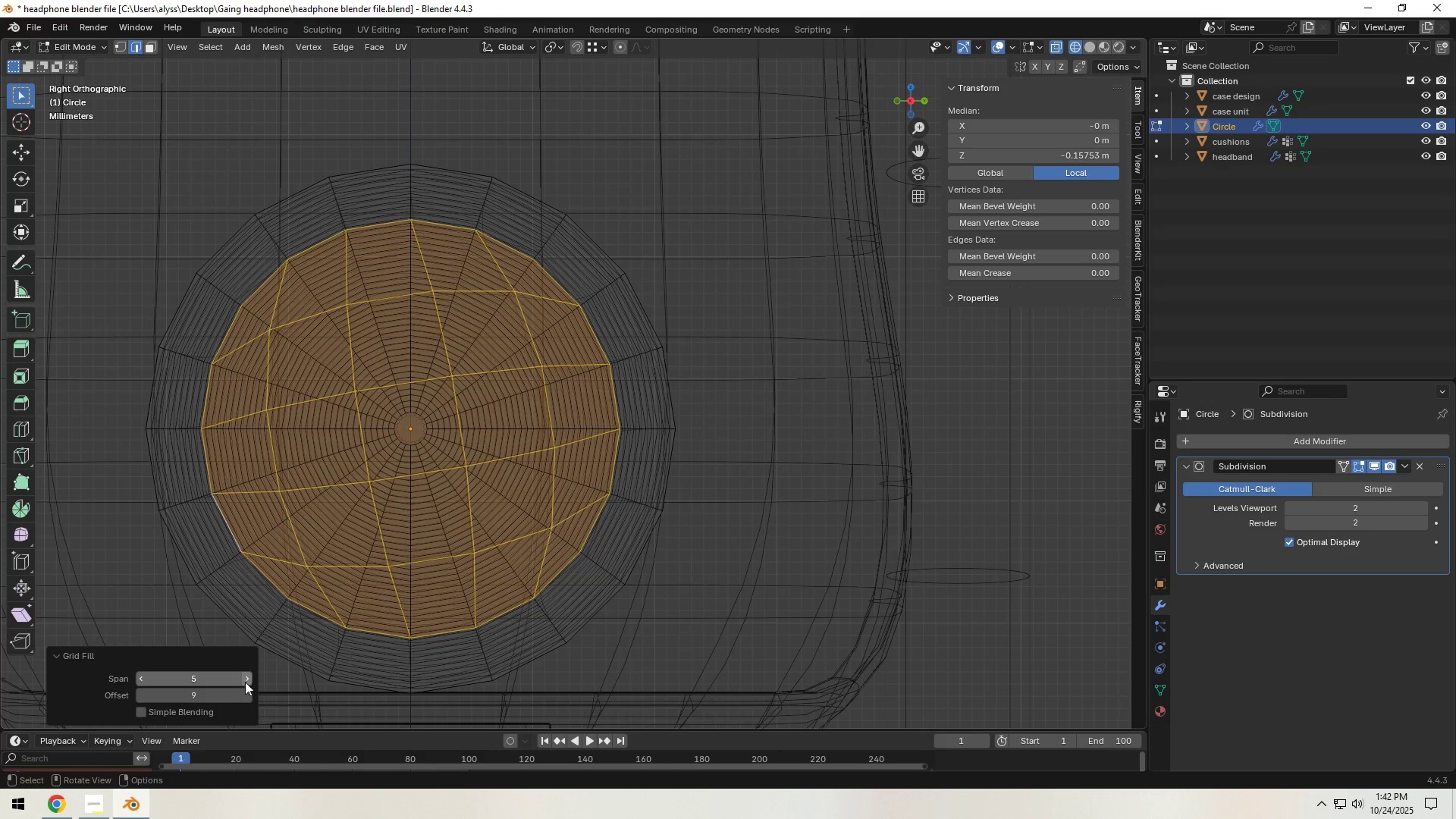 
left_click([246, 680])
 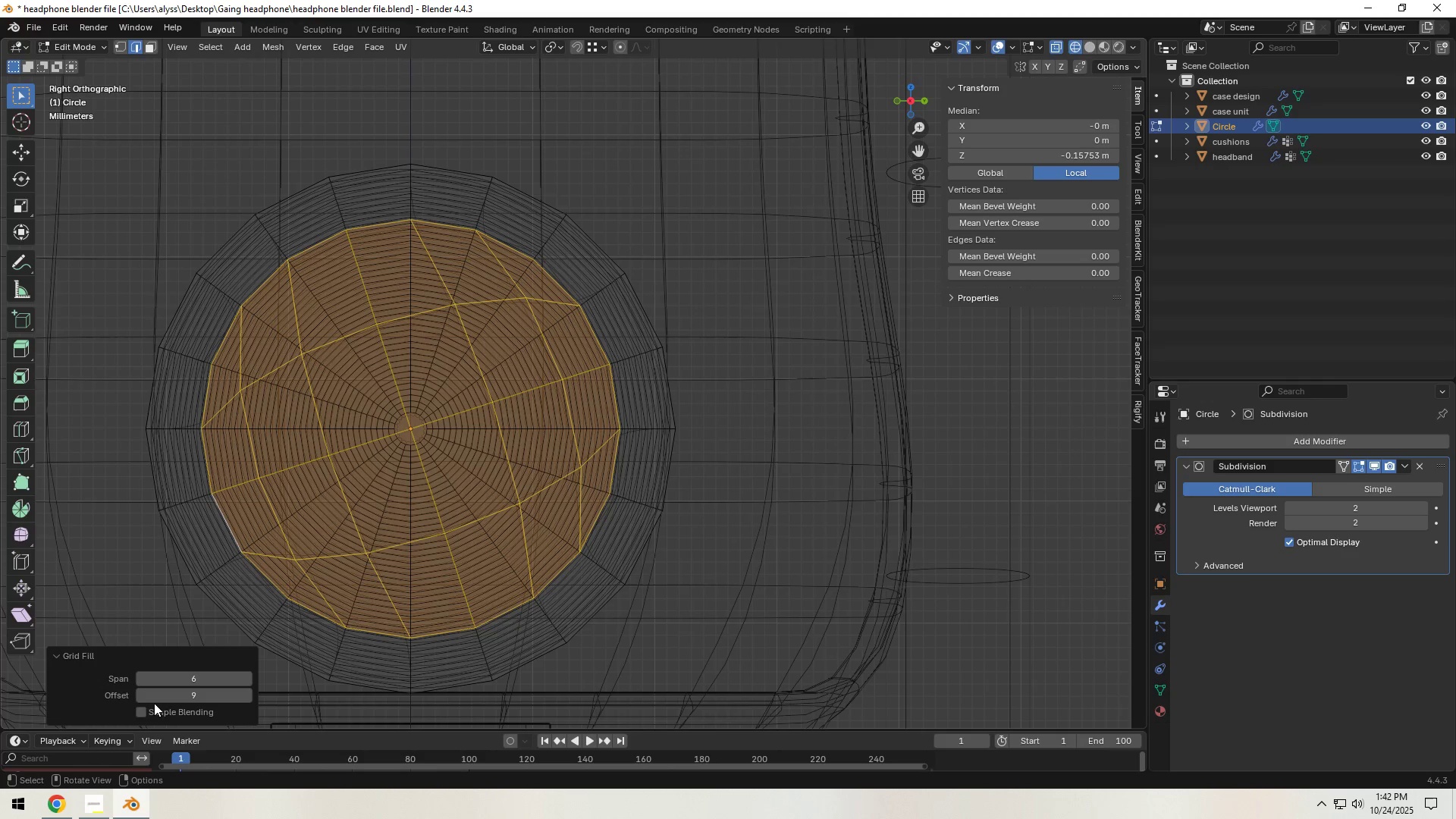 
left_click([142, 698])
 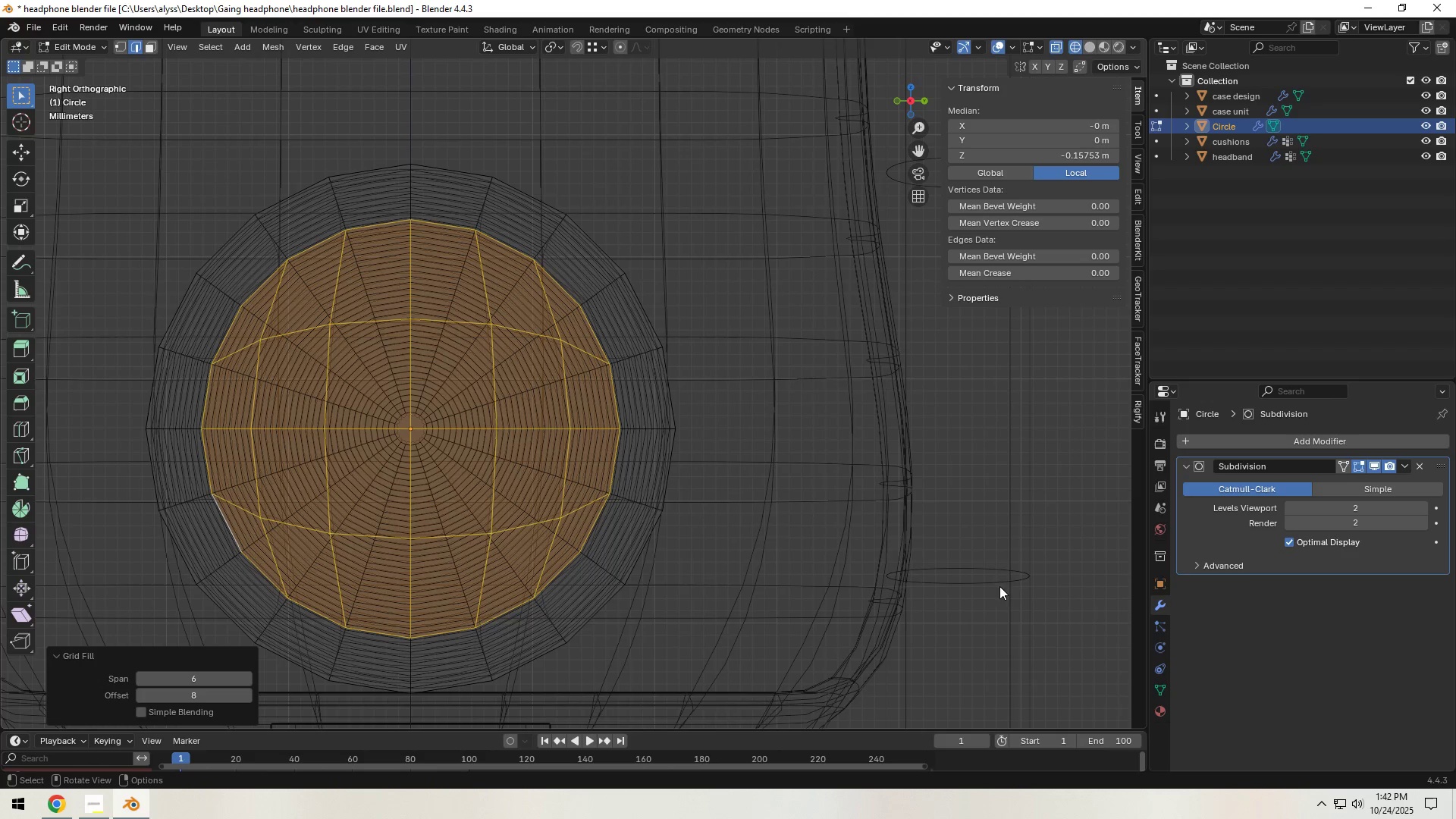 
left_click([1026, 574])
 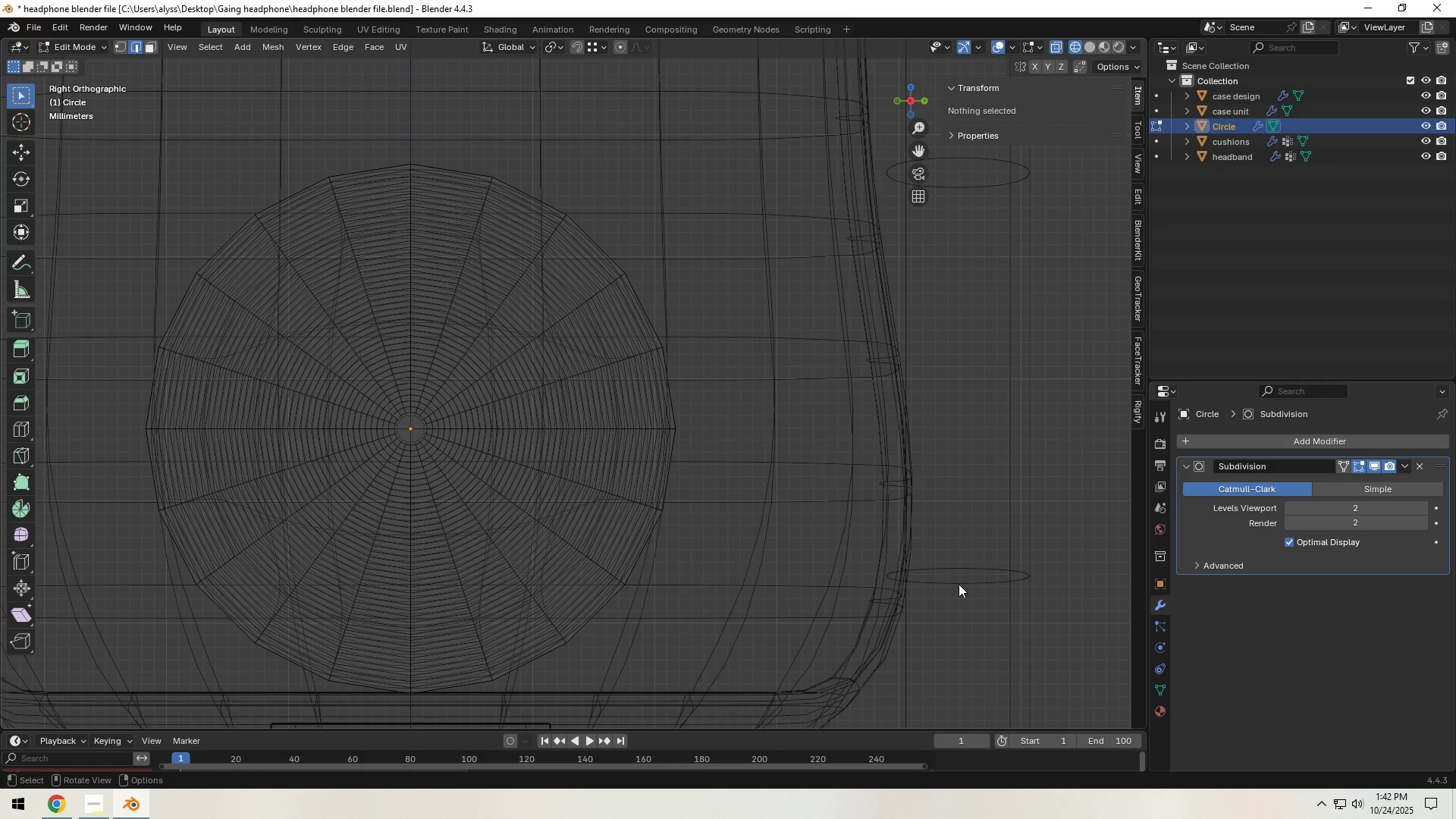 
key(Tab)
 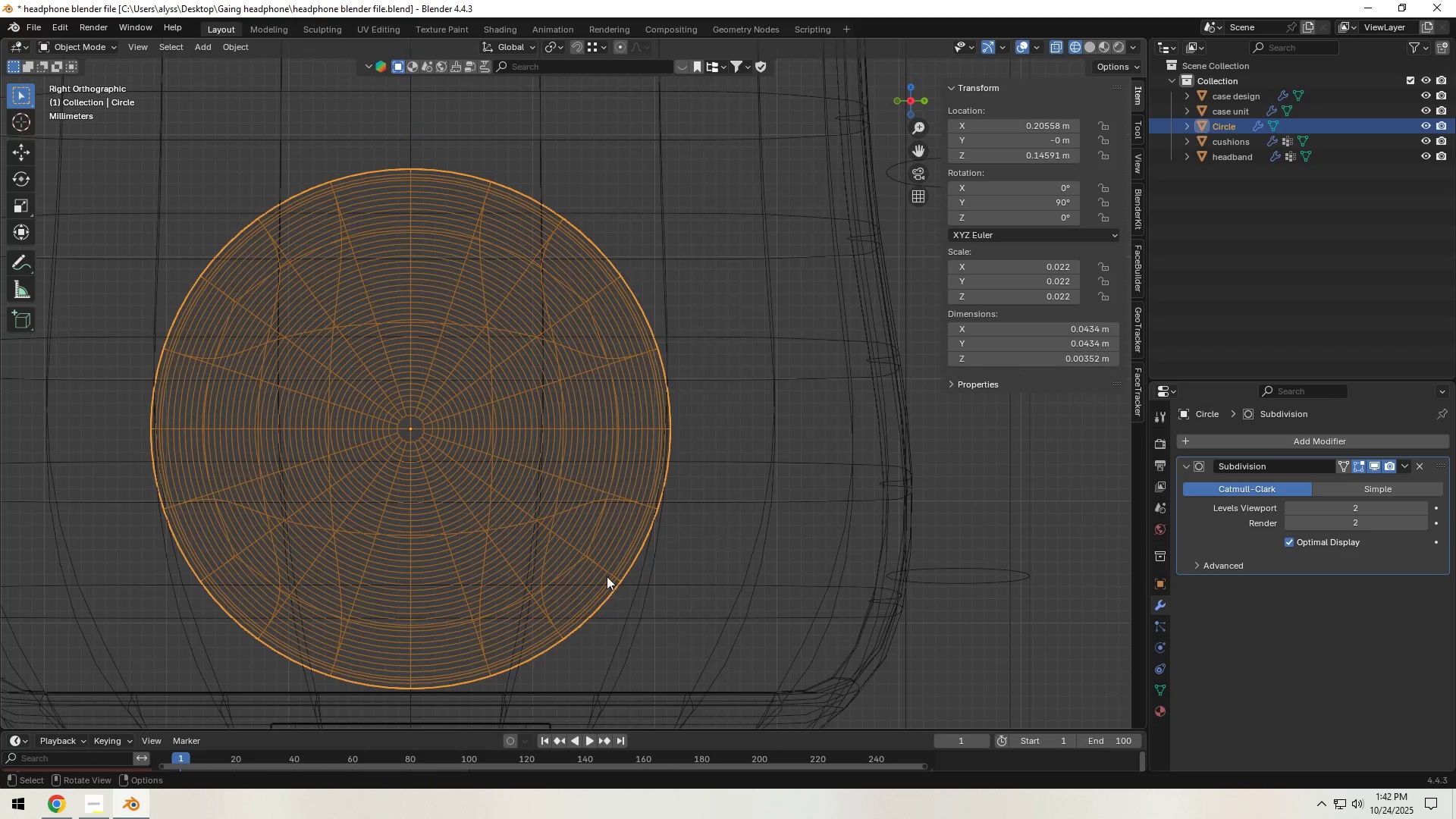 
scroll: coordinate [549, 564], scroll_direction: down, amount: 3.0
 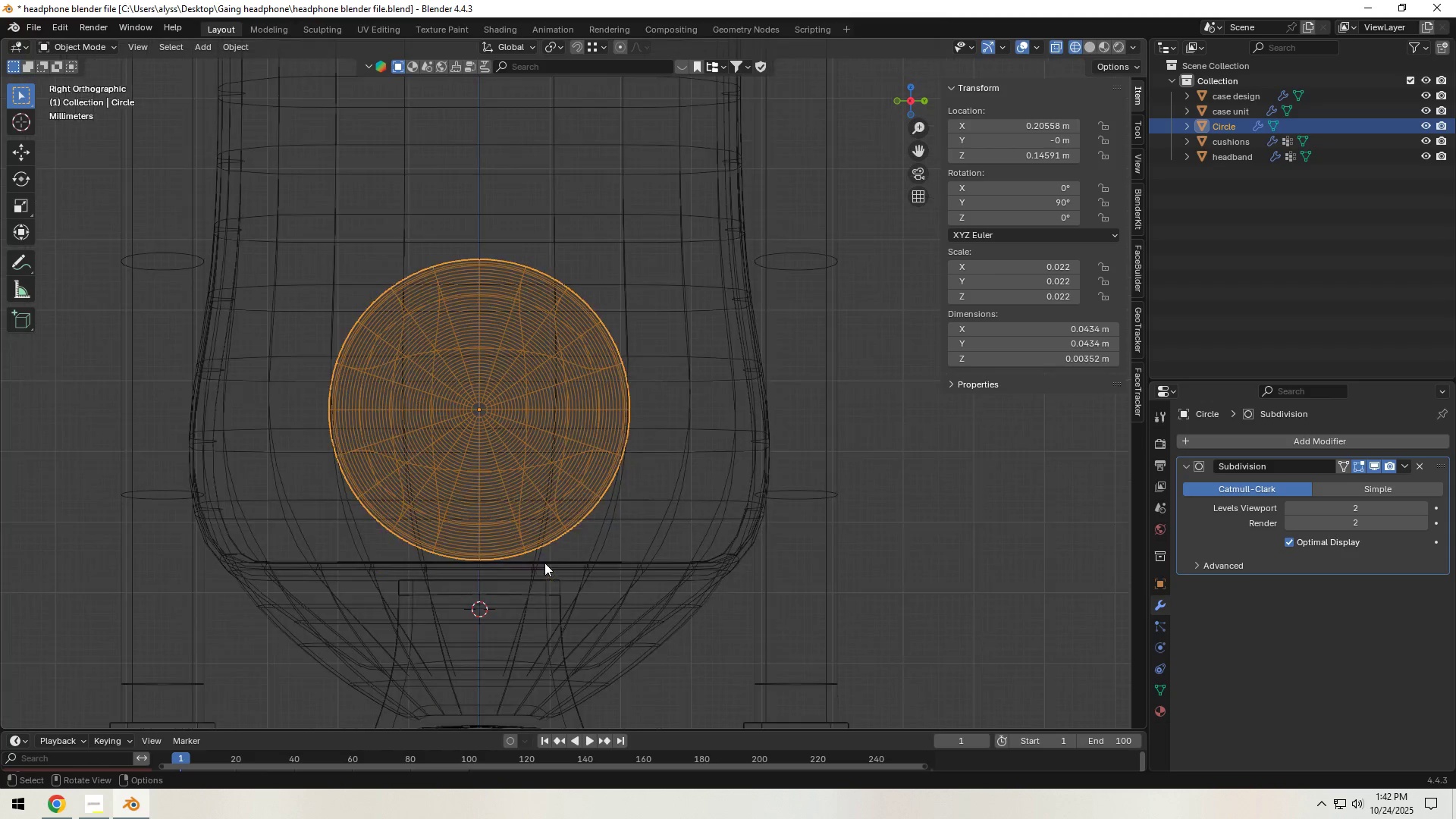 
key(Z)
 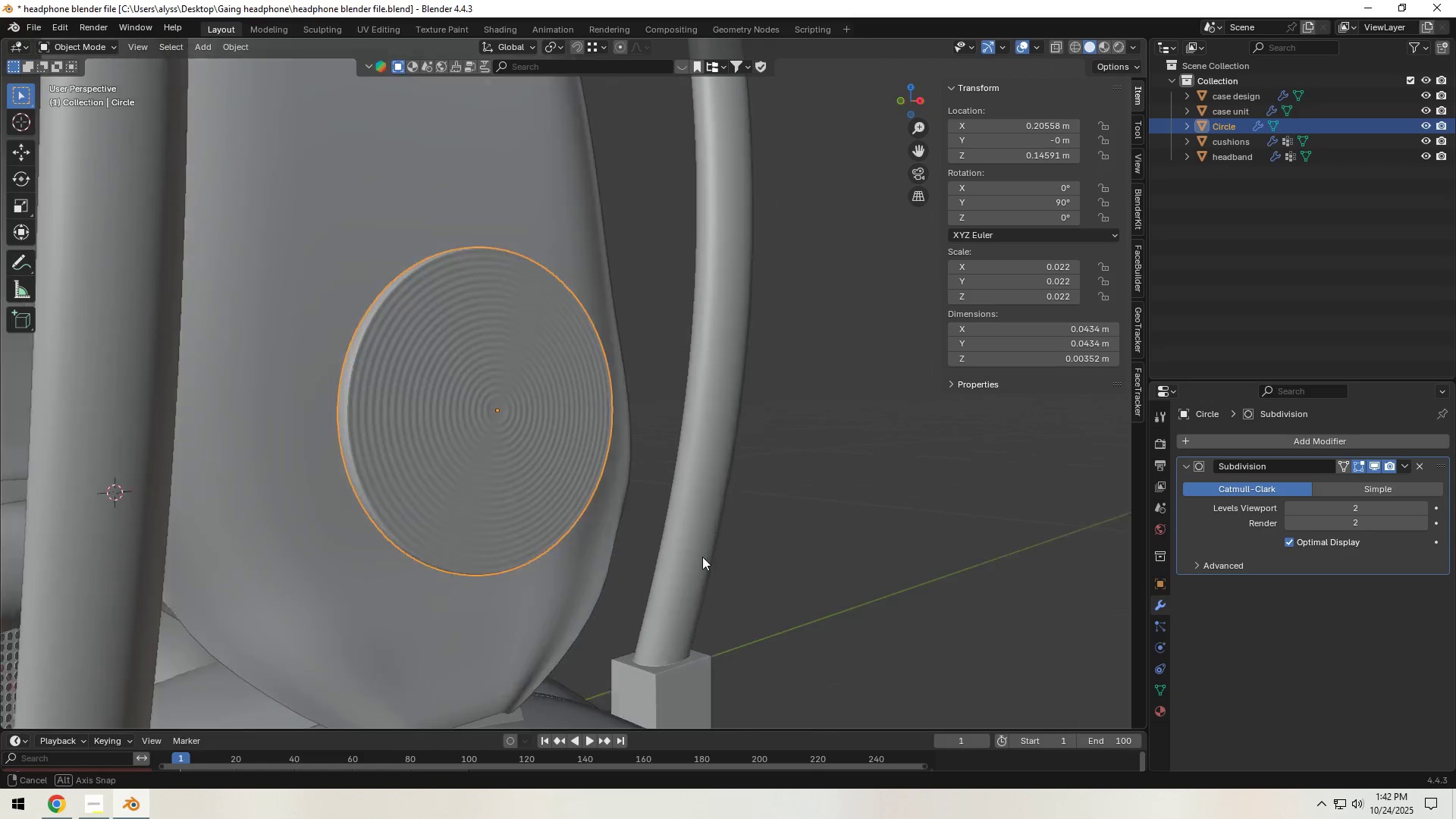 
left_click([889, 523])
 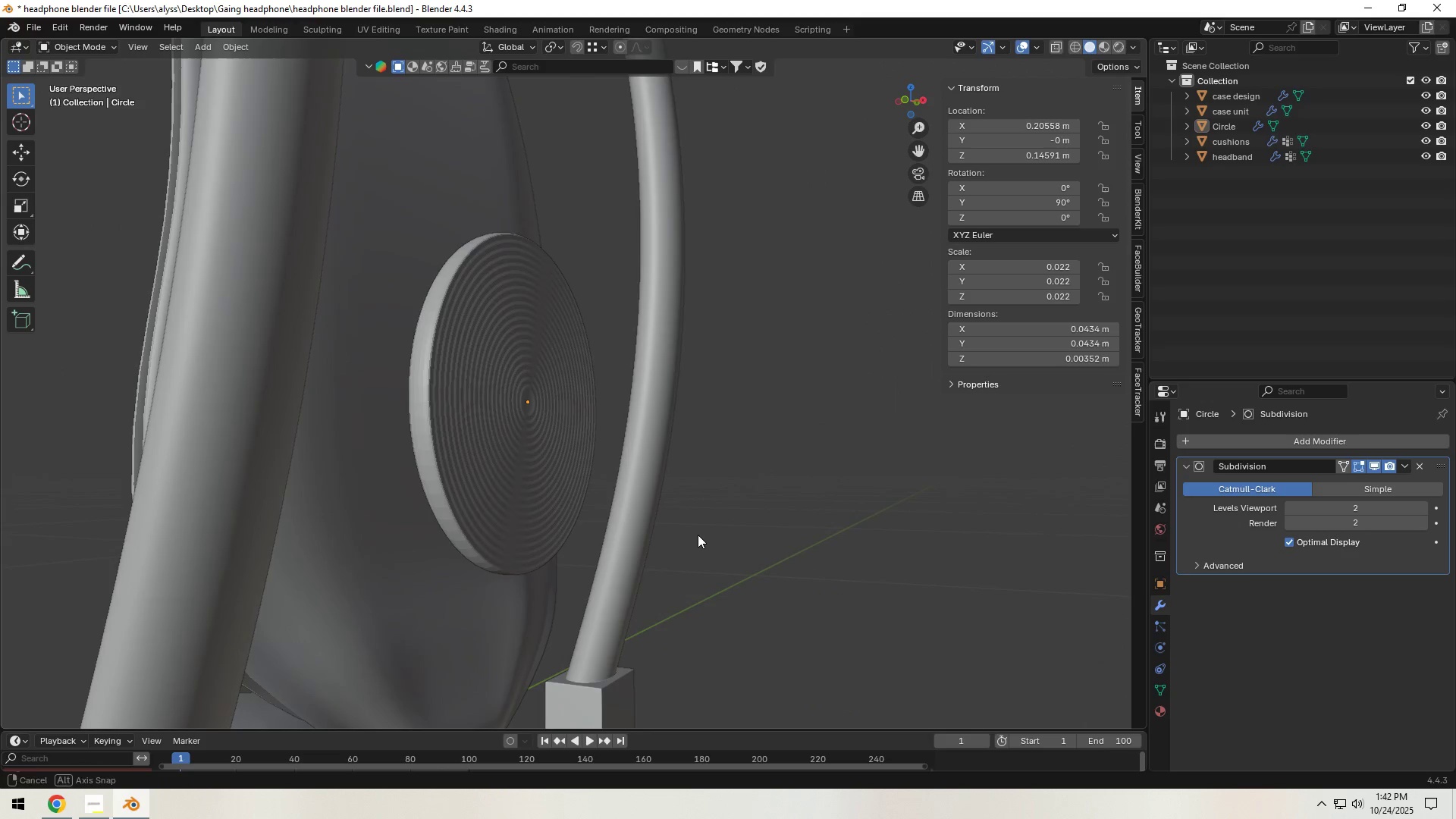 
scroll: coordinate [588, 548], scroll_direction: up, amount: 2.0
 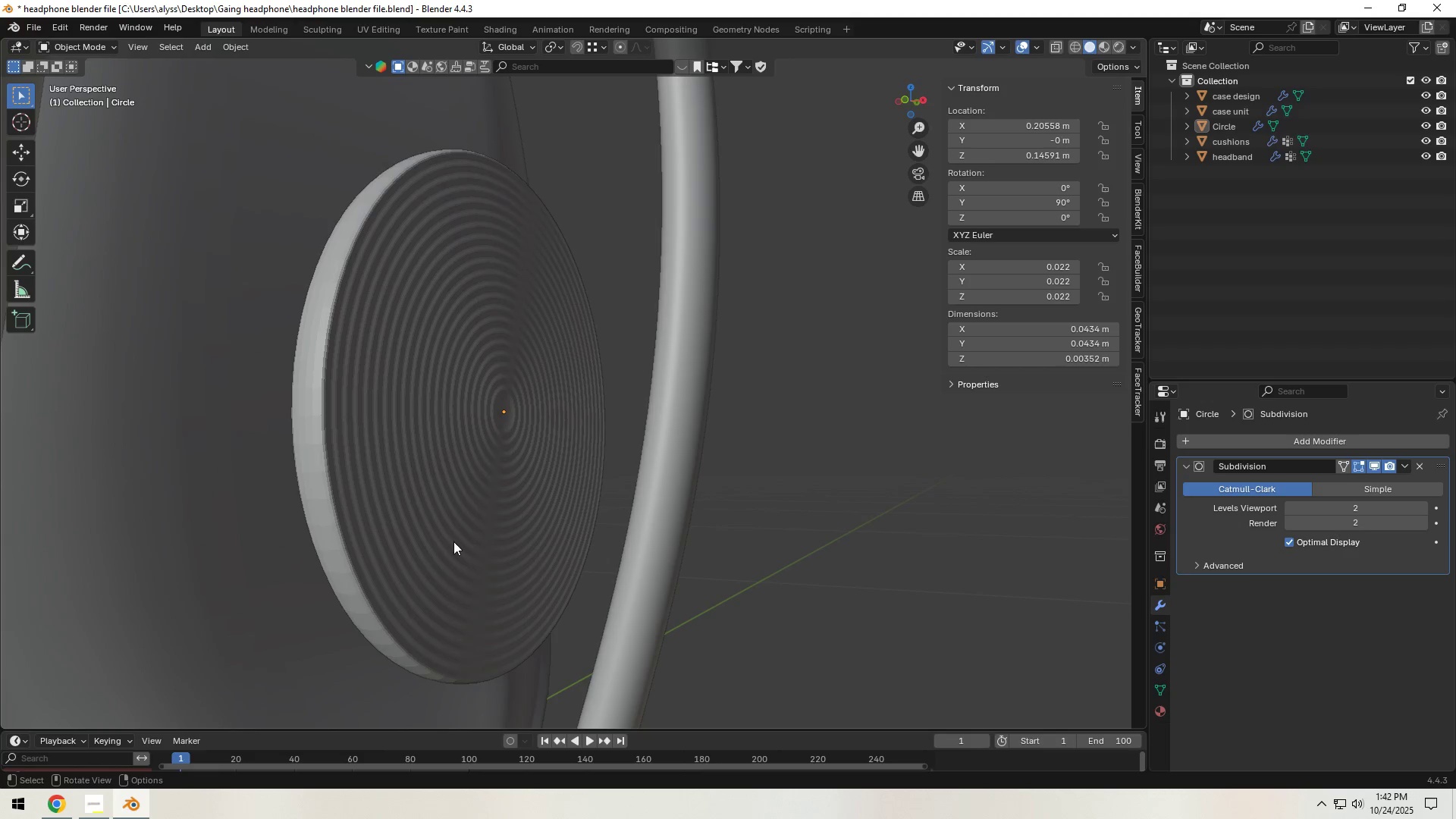 
left_click([375, 520])
 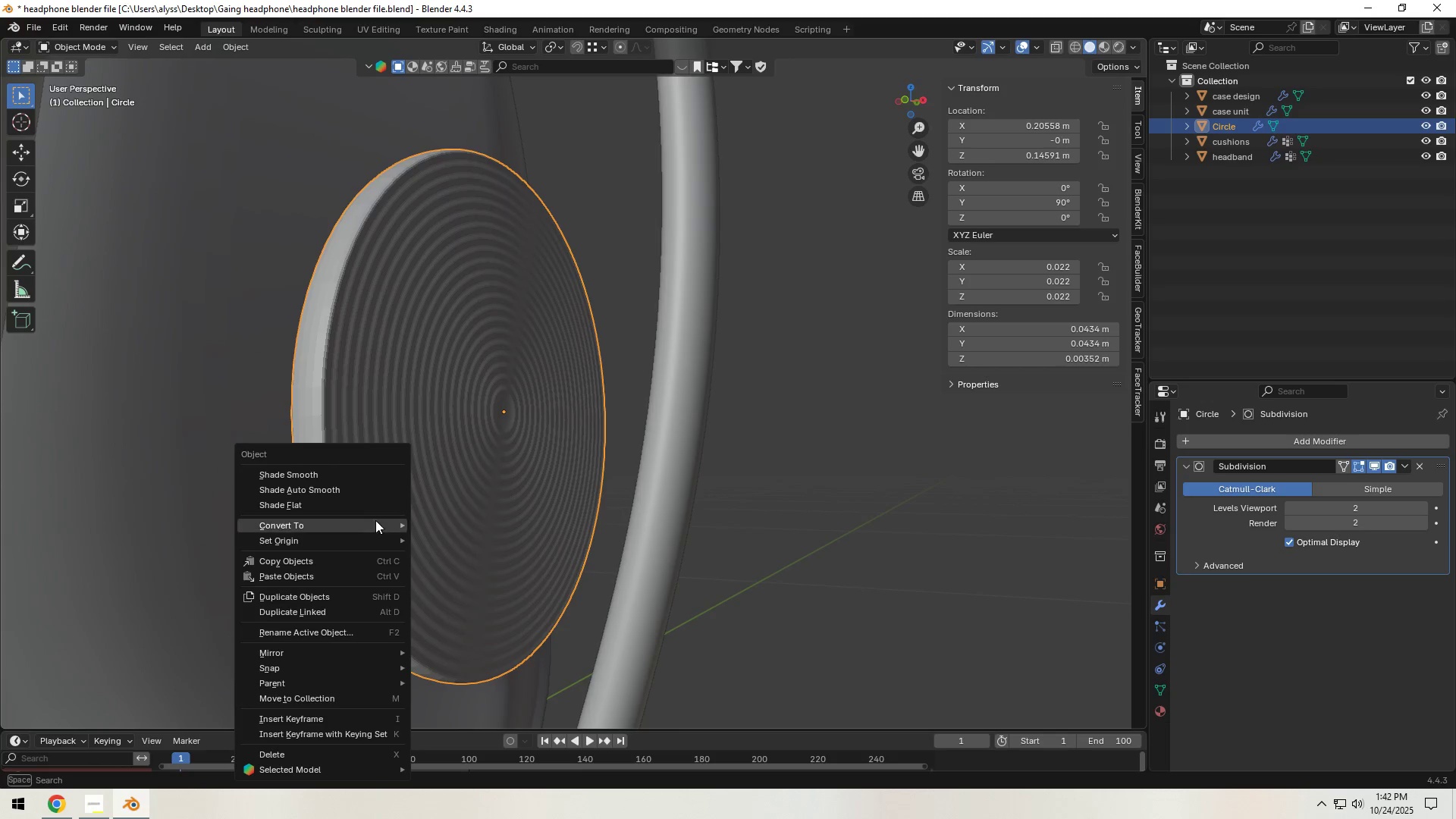 
right_click([375, 520])
 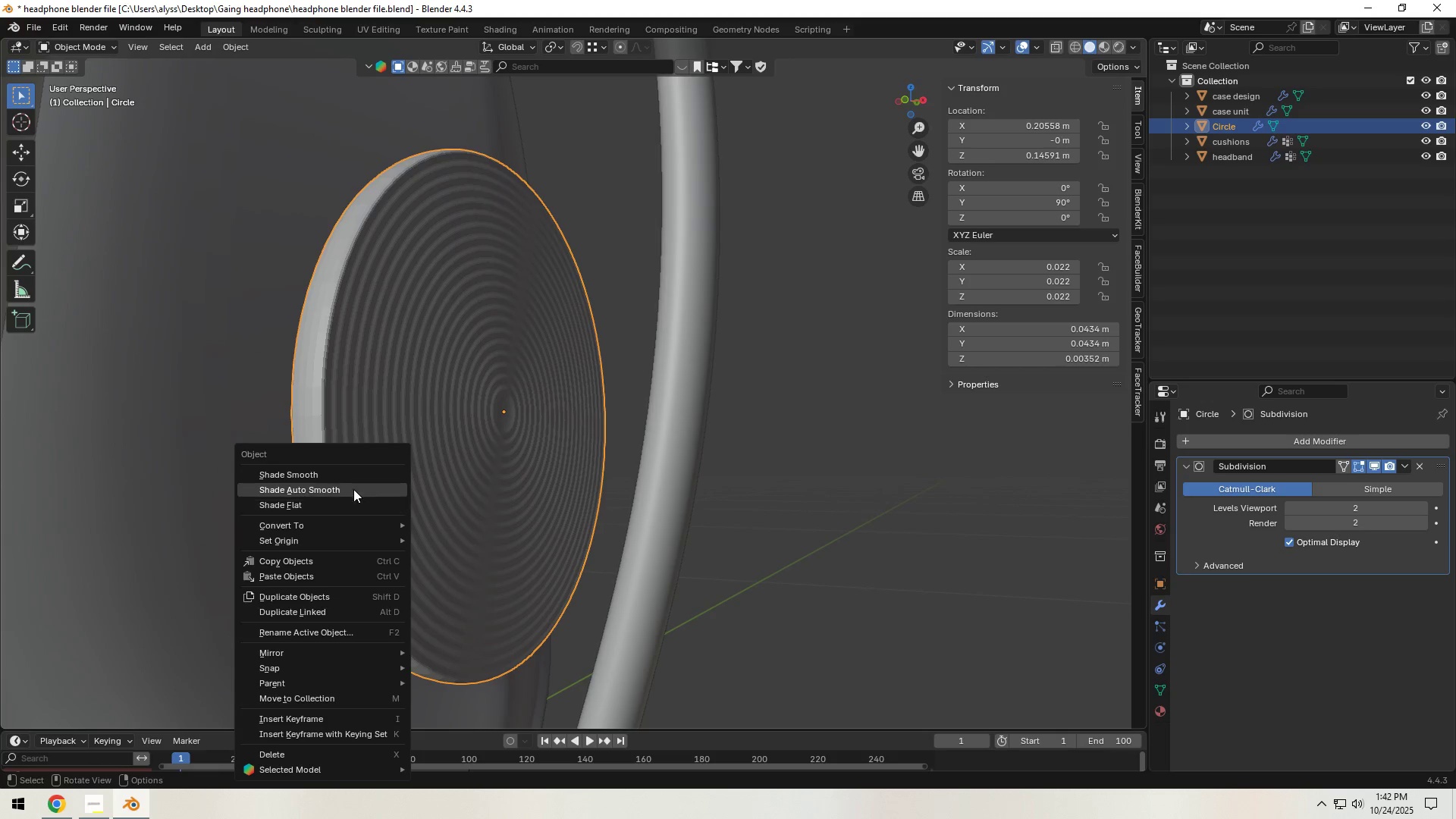 
left_click([353, 489])
 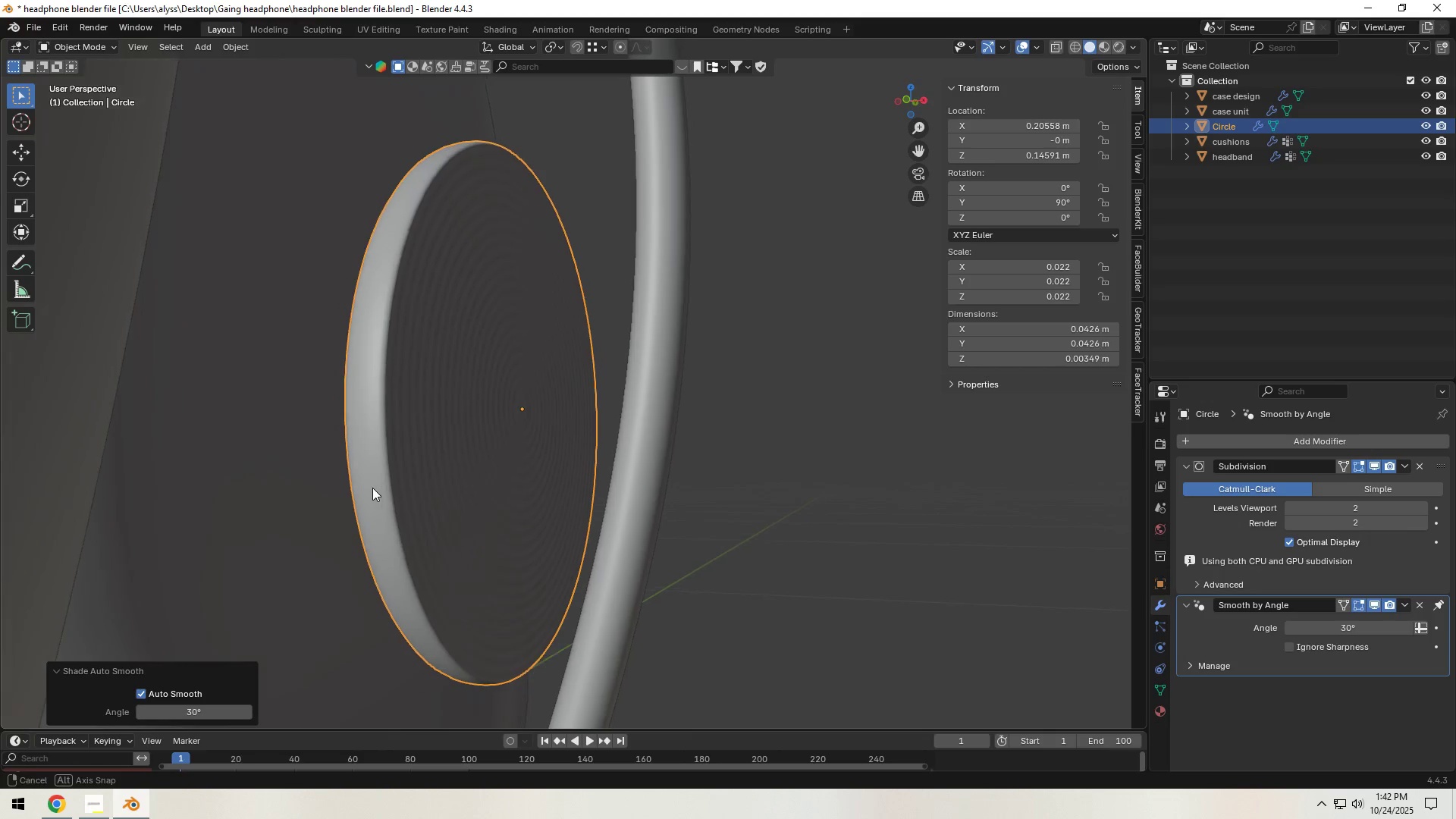 
scroll: coordinate [372, 488], scroll_direction: down, amount: 2.0
 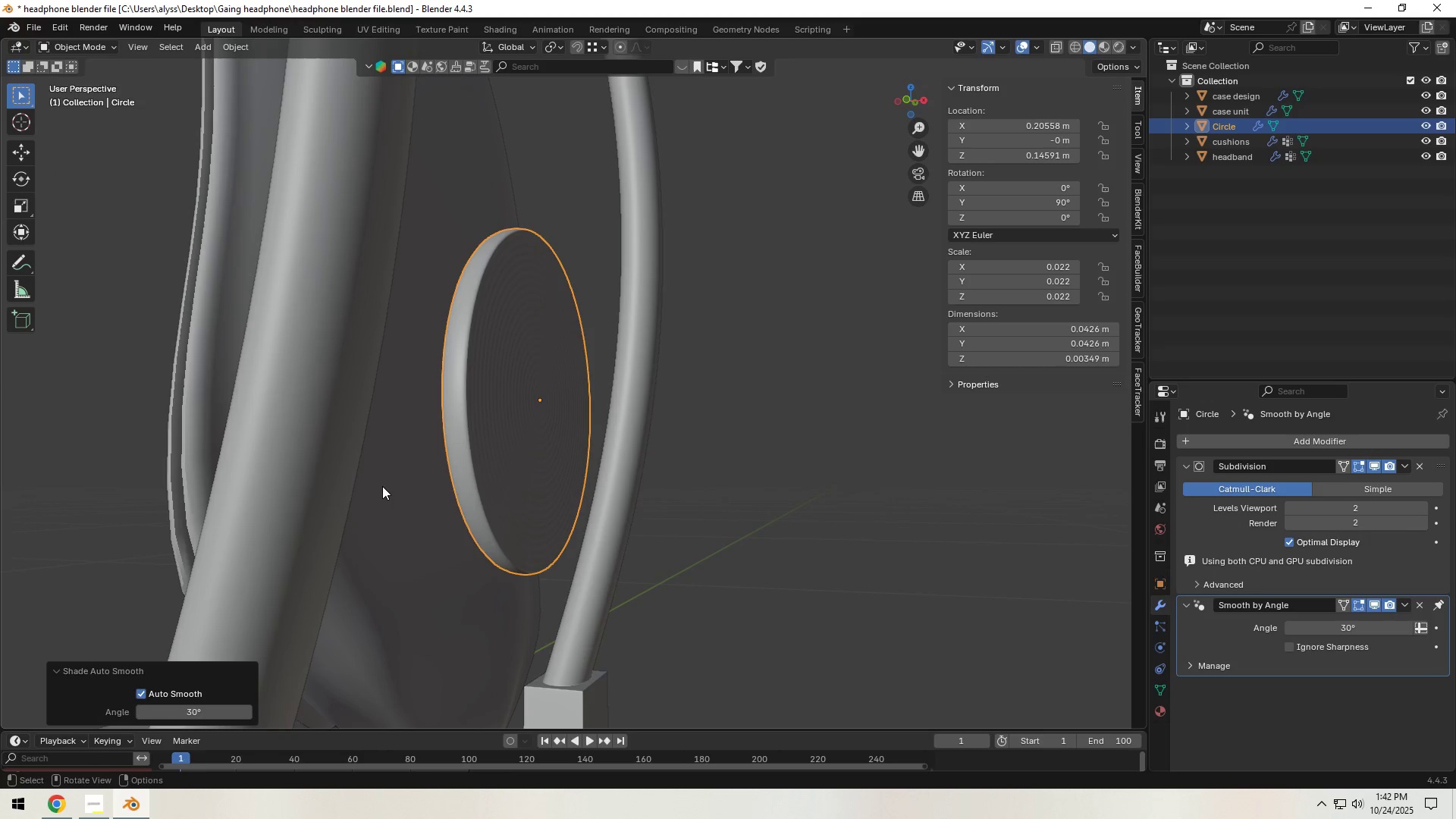 
hold_key(key=Backquote, duration=0.69)
 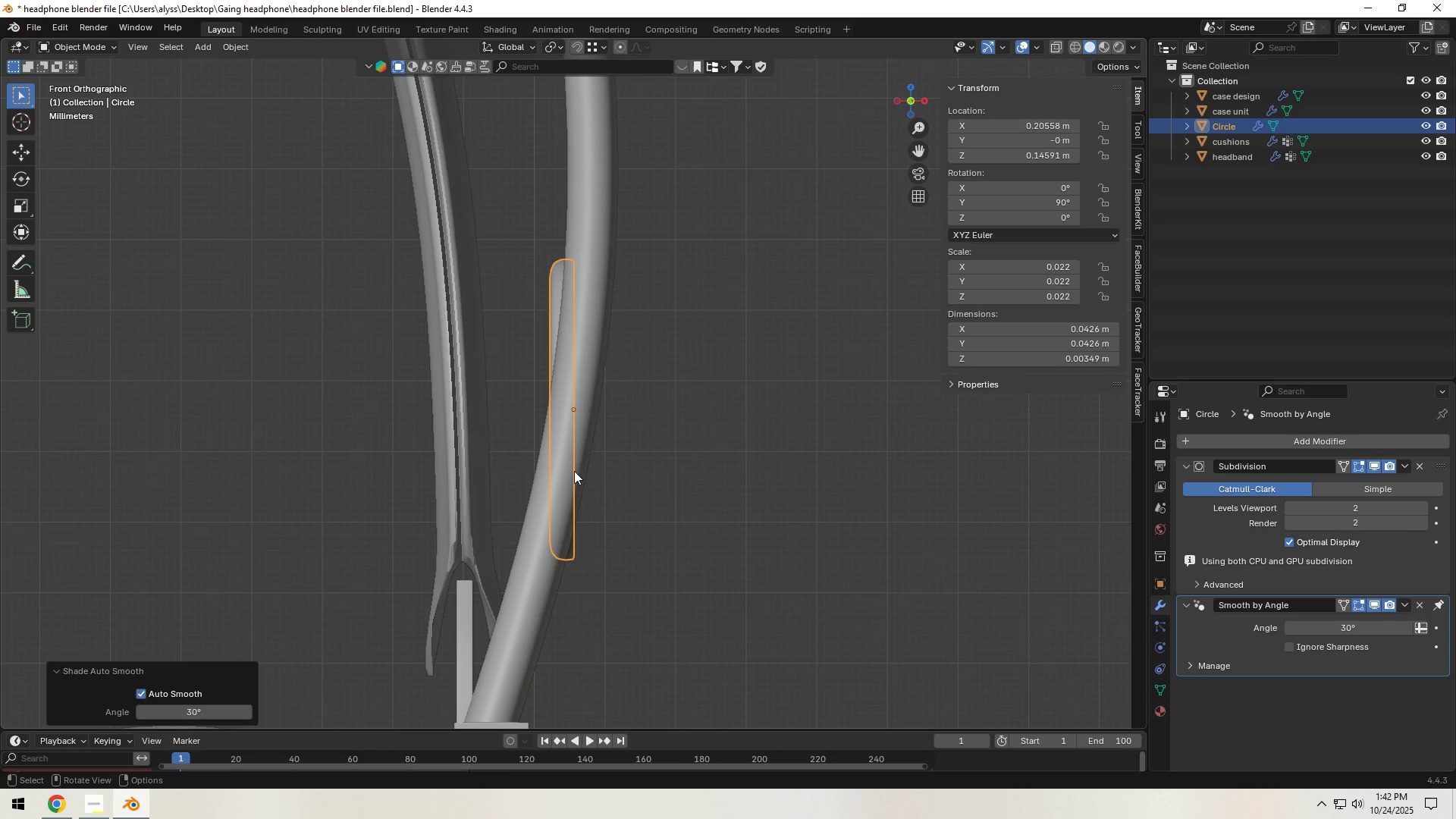 
scroll: coordinate [604, 473], scroll_direction: up, amount: 1.0
 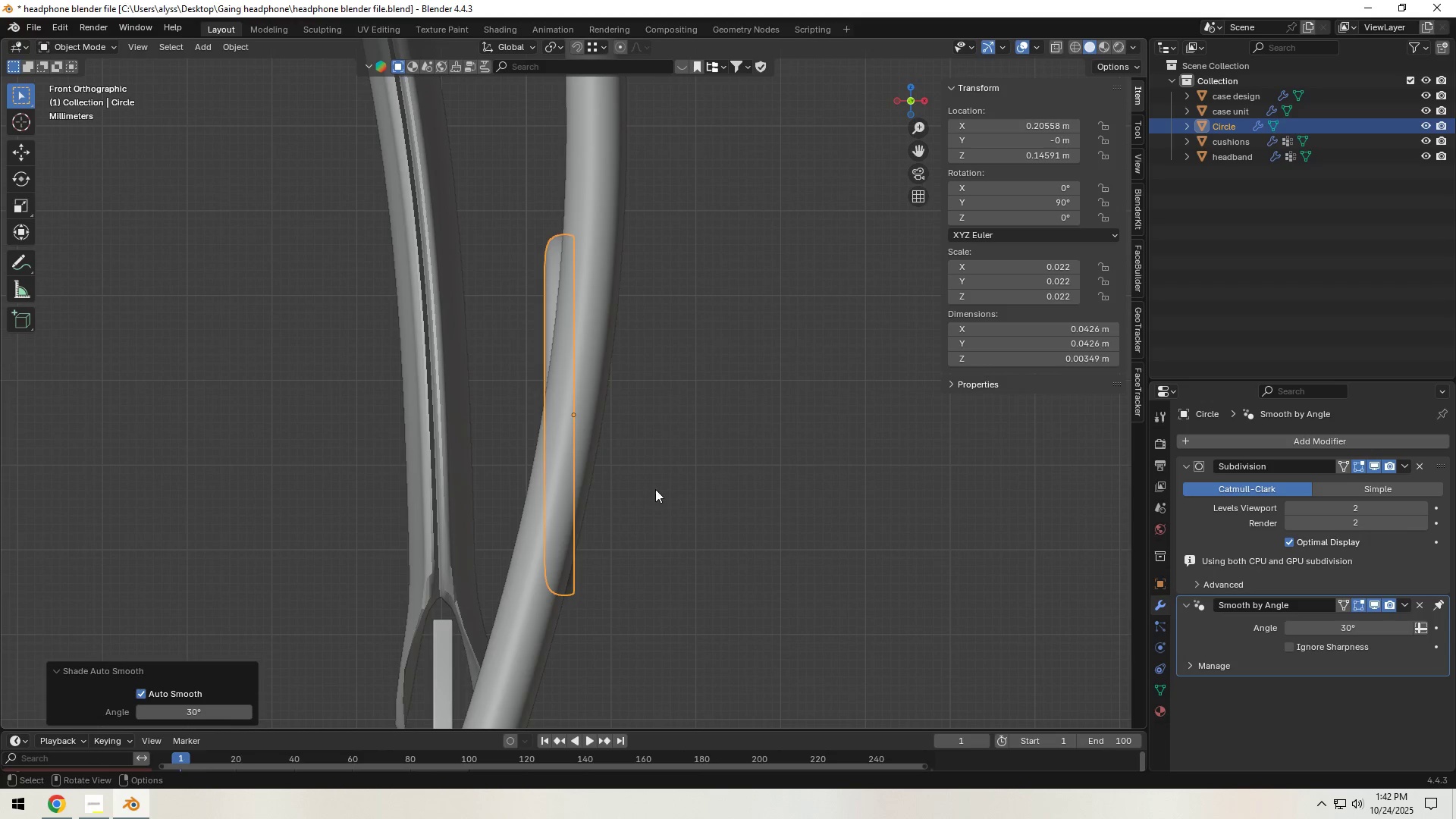 
type(gx)
 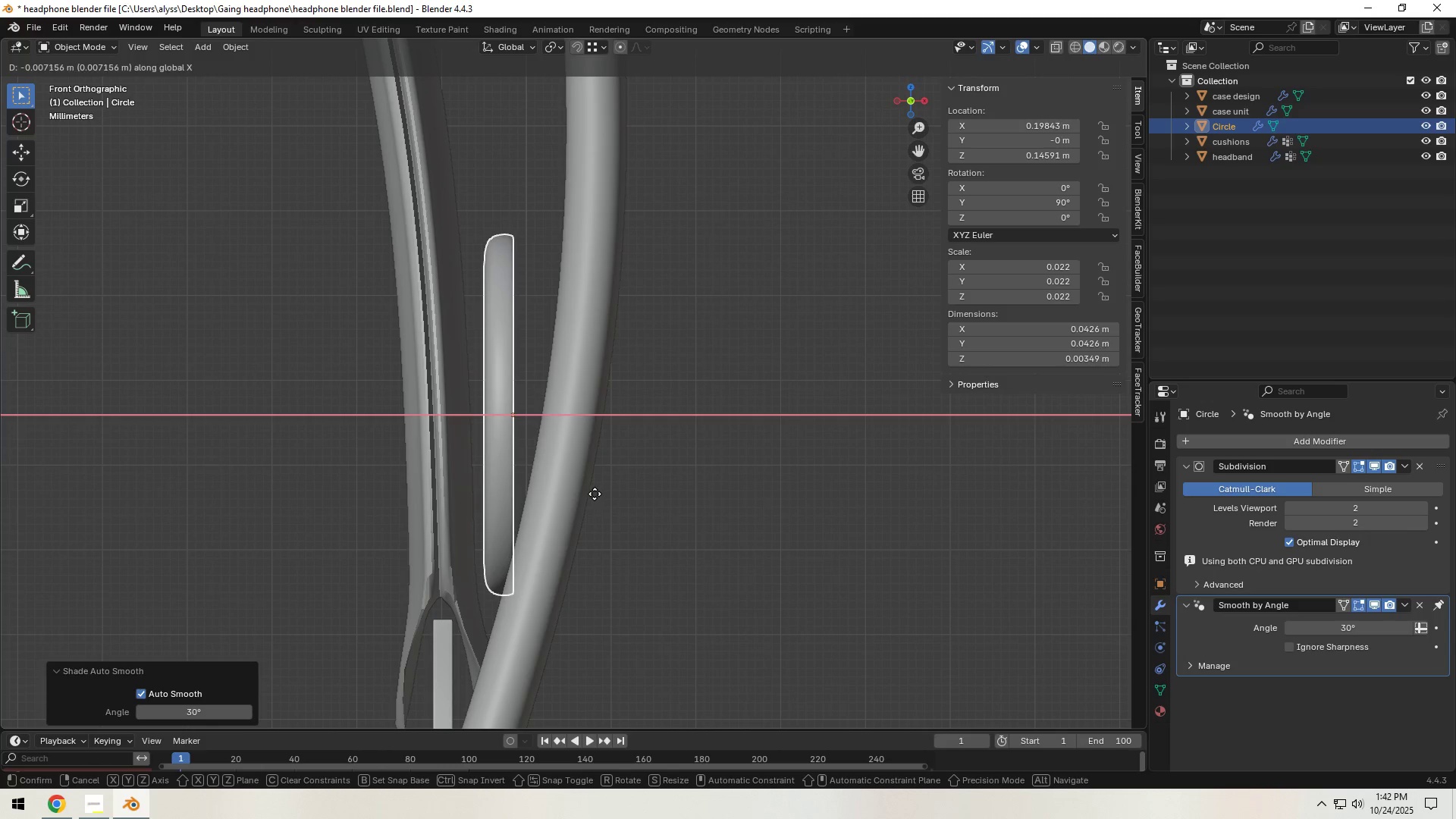 
left_click([595, 494])
 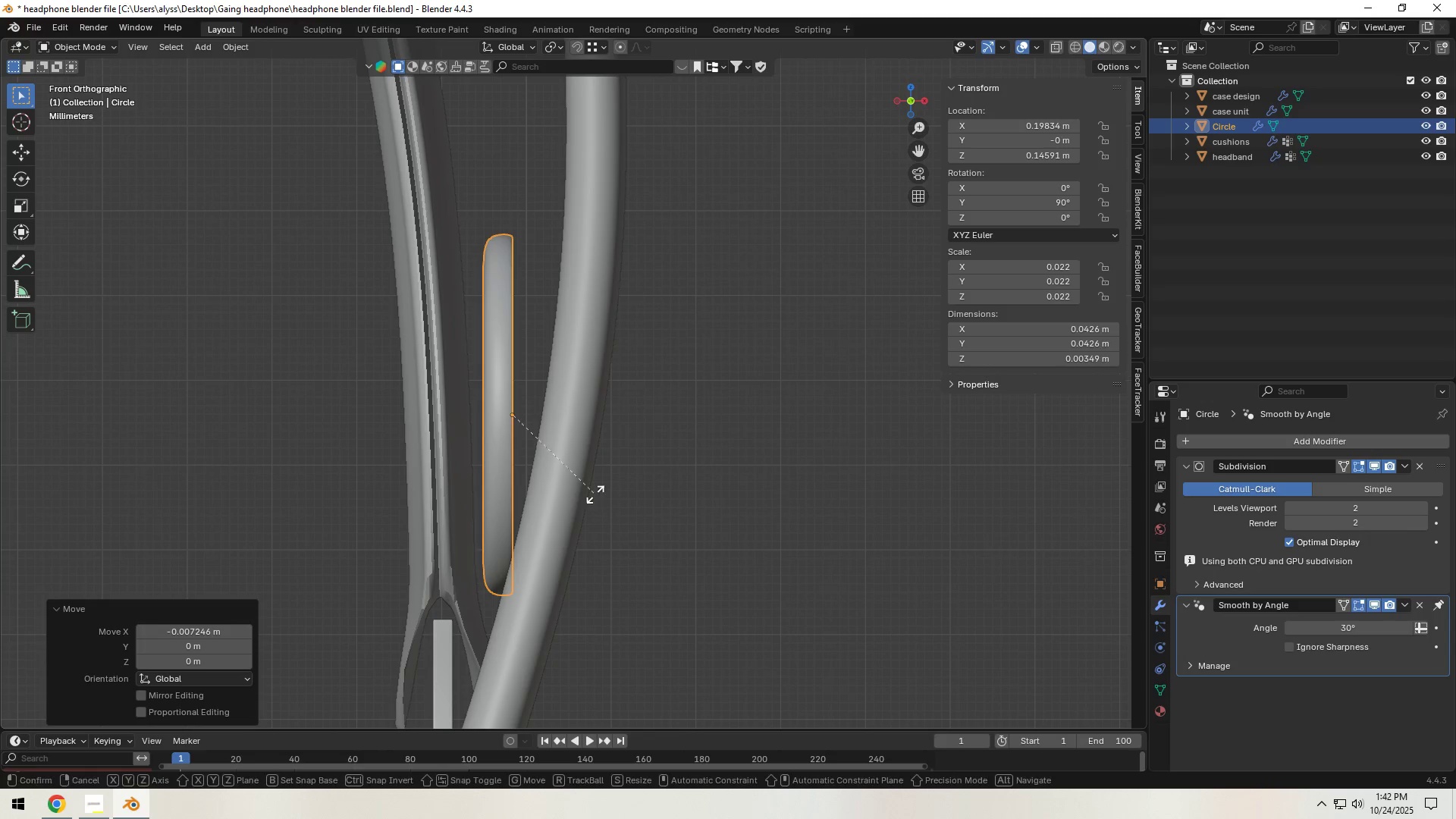 
key(R)
 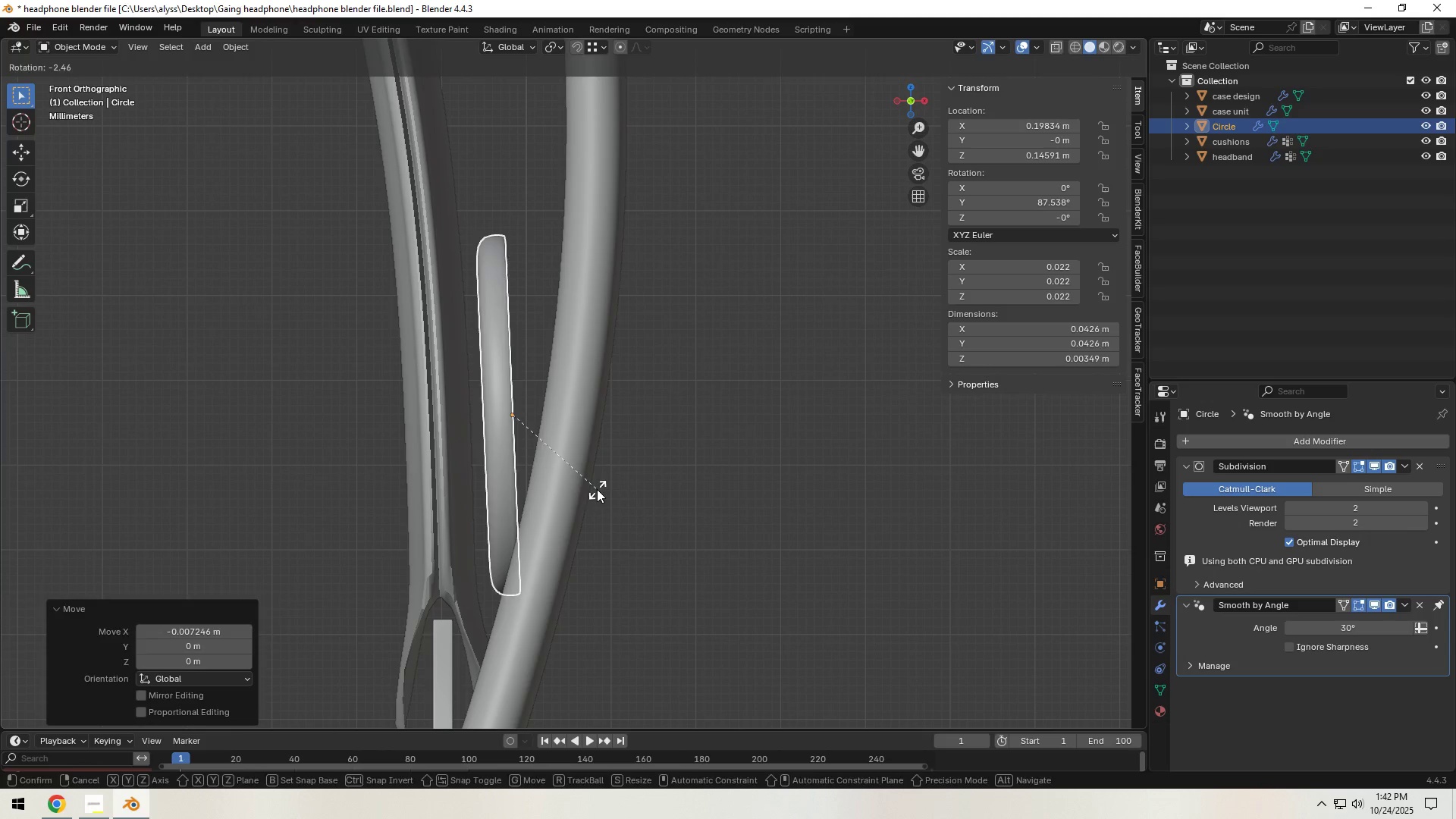 
left_click([597, 489])
 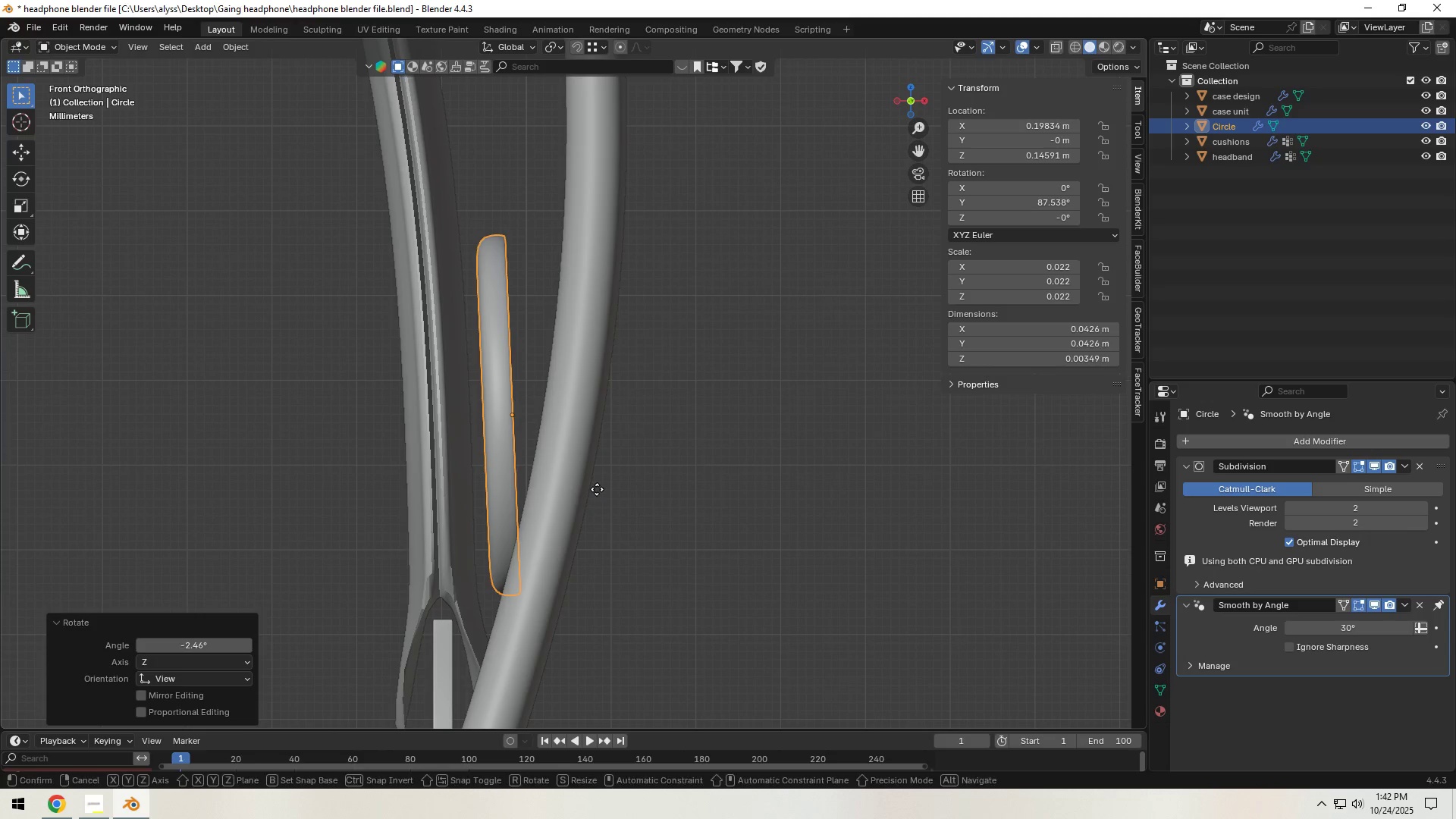 
type(gxgx)
 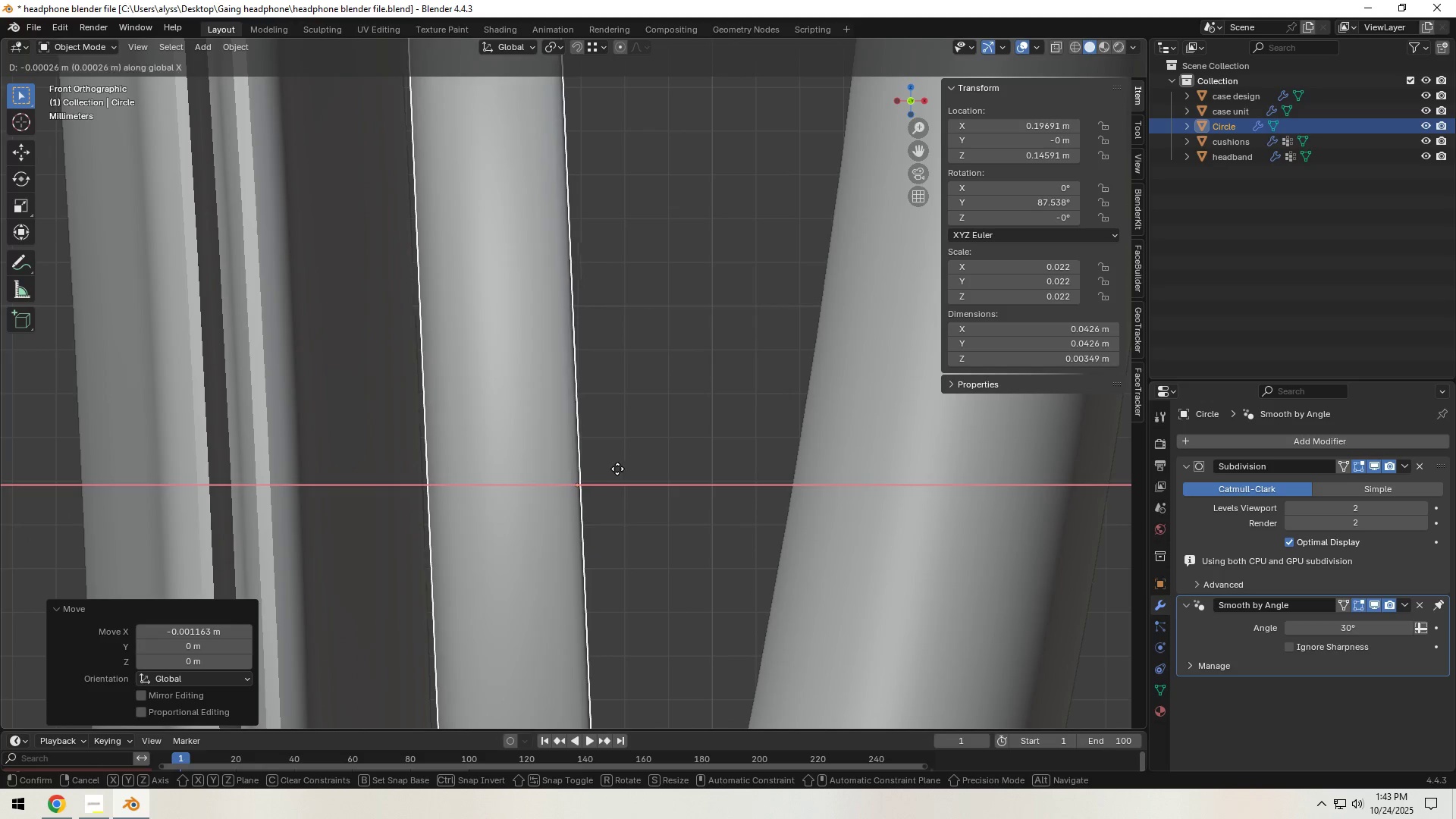 
scroll: coordinate [597, 472], scroll_direction: up, amount: 9.0
 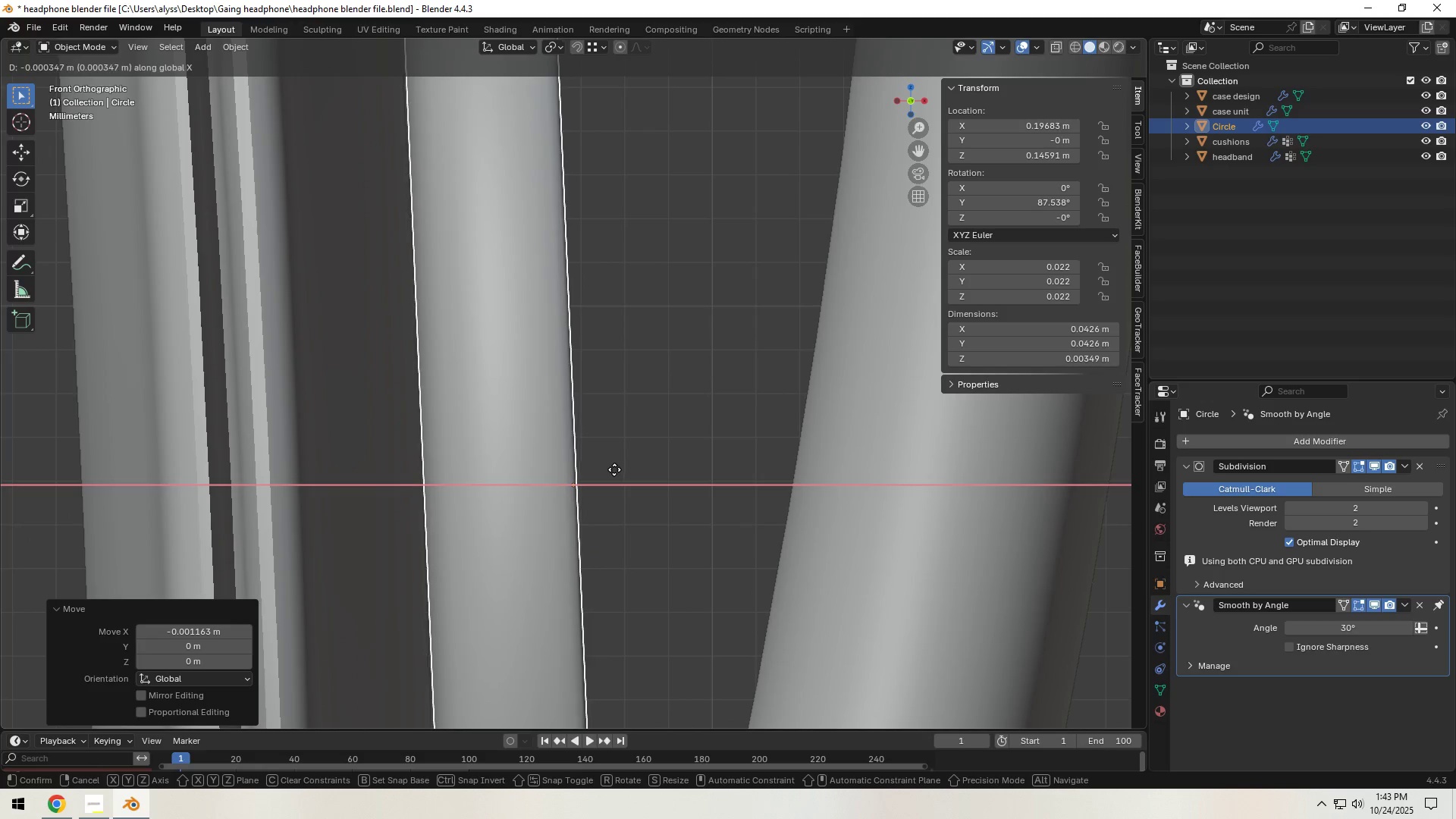 
scroll: coordinate [613, 471], scroll_direction: down, amount: 11.0
 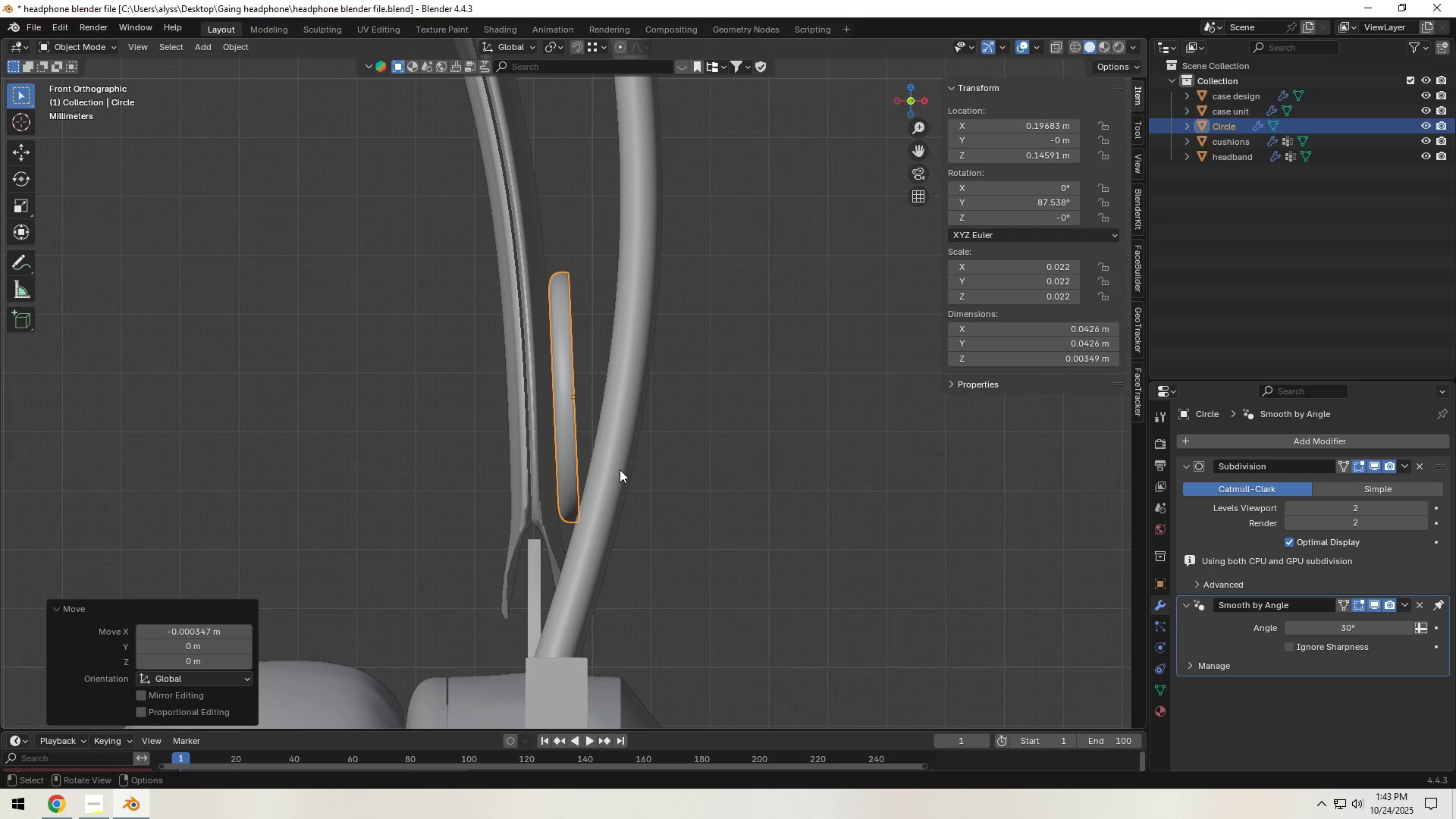 
scroll: coordinate [620, 469], scroll_direction: up, amount: 4.0
 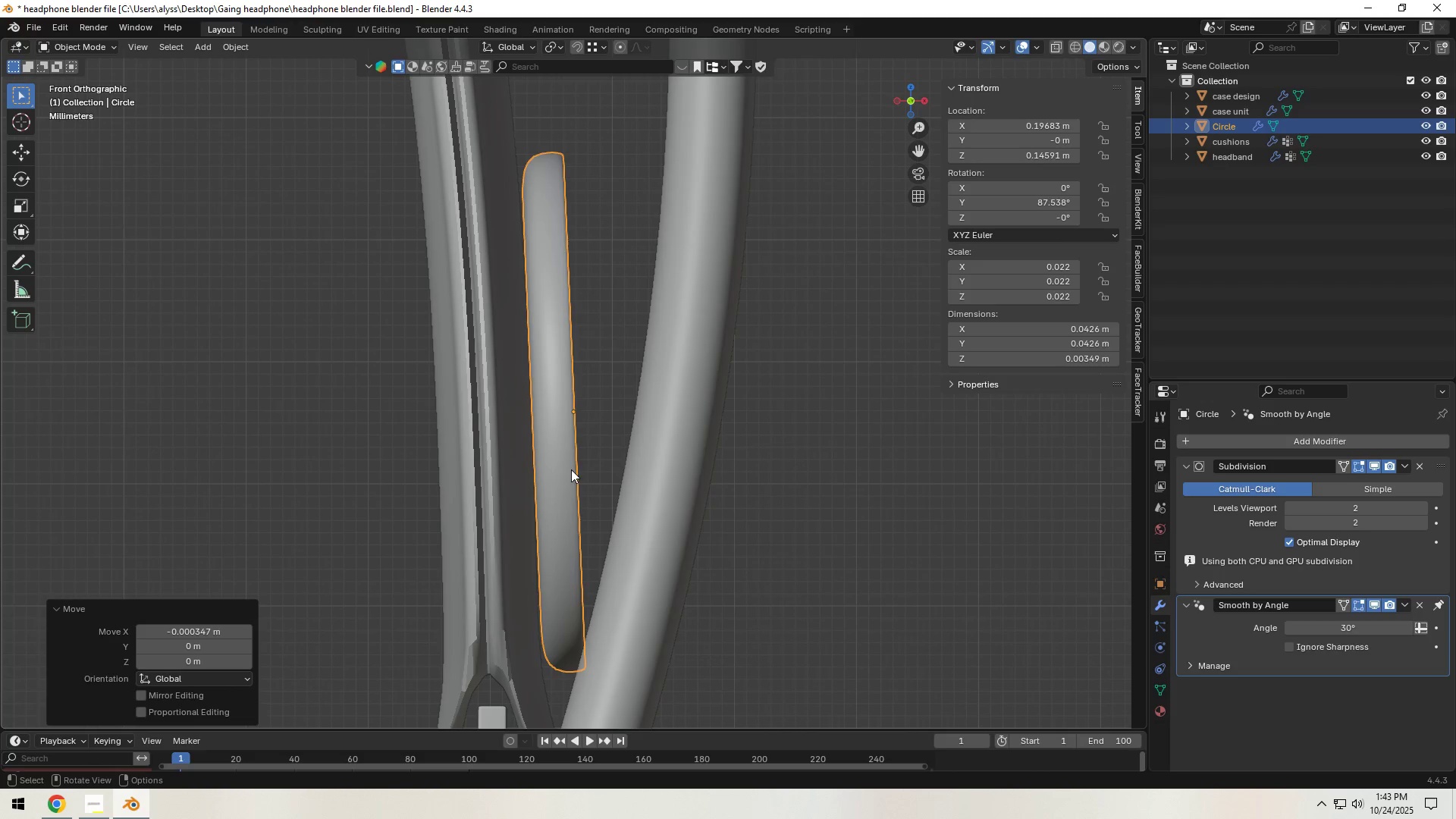 
key(Tab)
 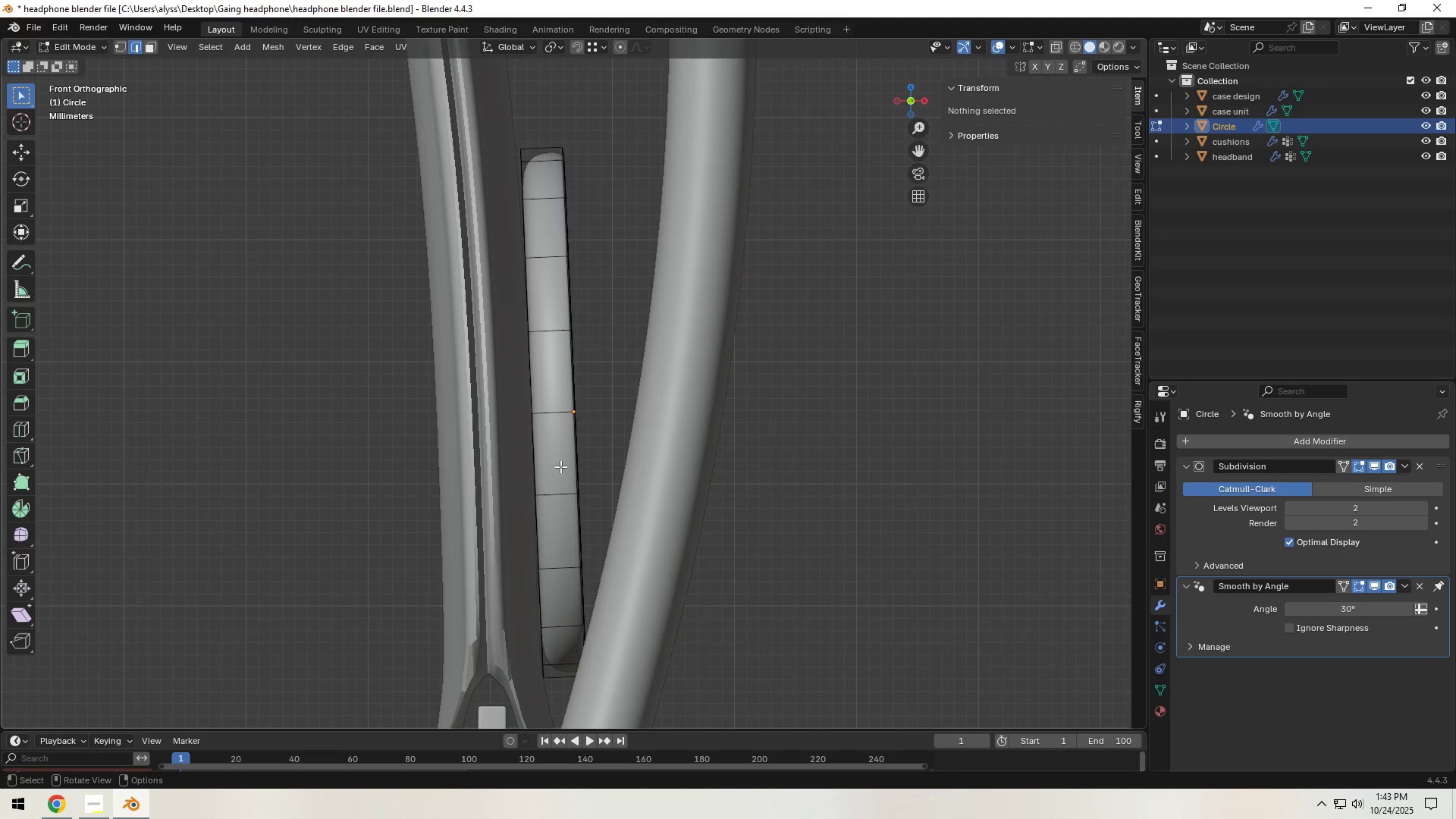 
hold_key(key=ControlLeft, duration=1.5)
 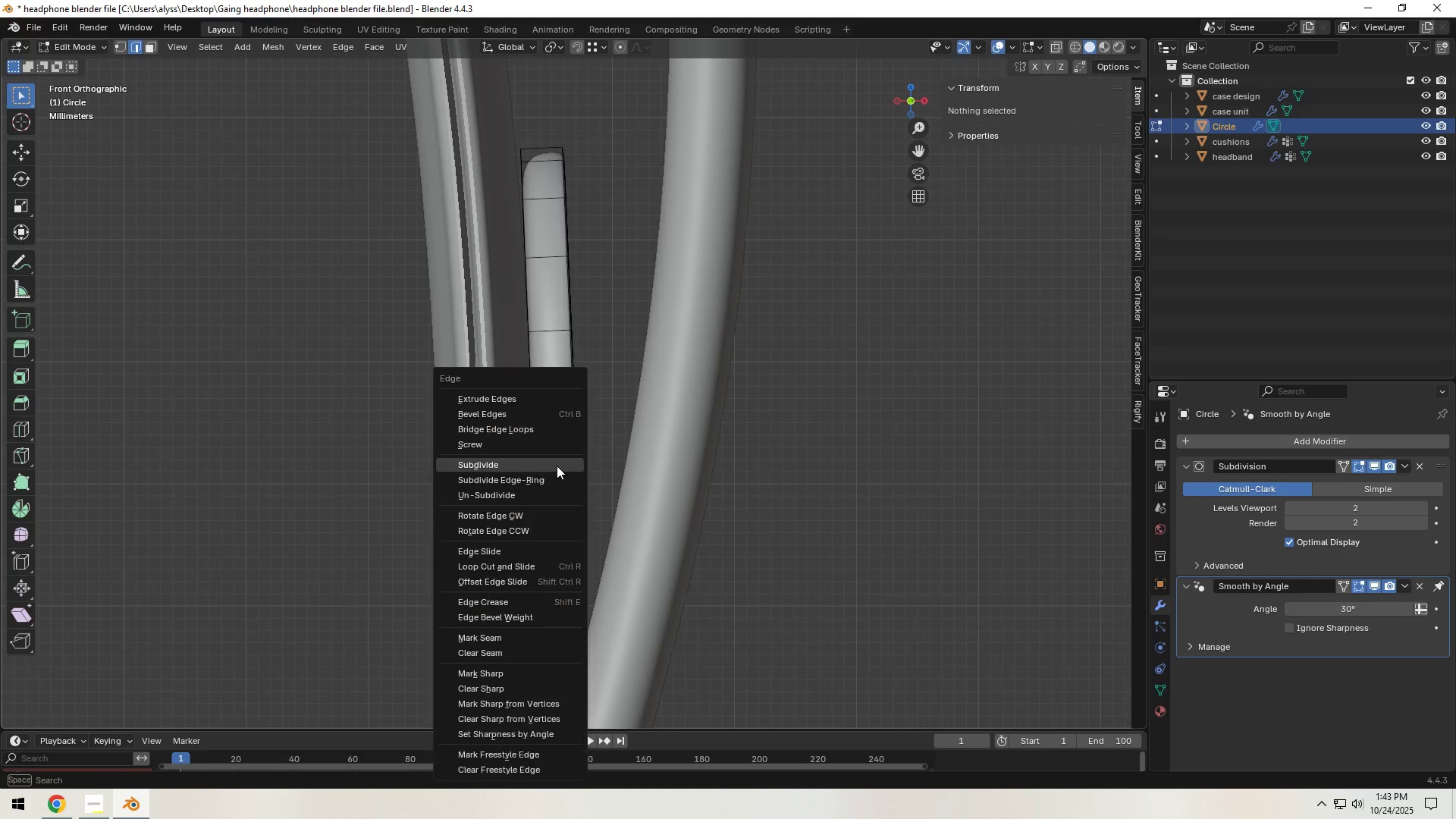 
key(Control+ControlLeft)
 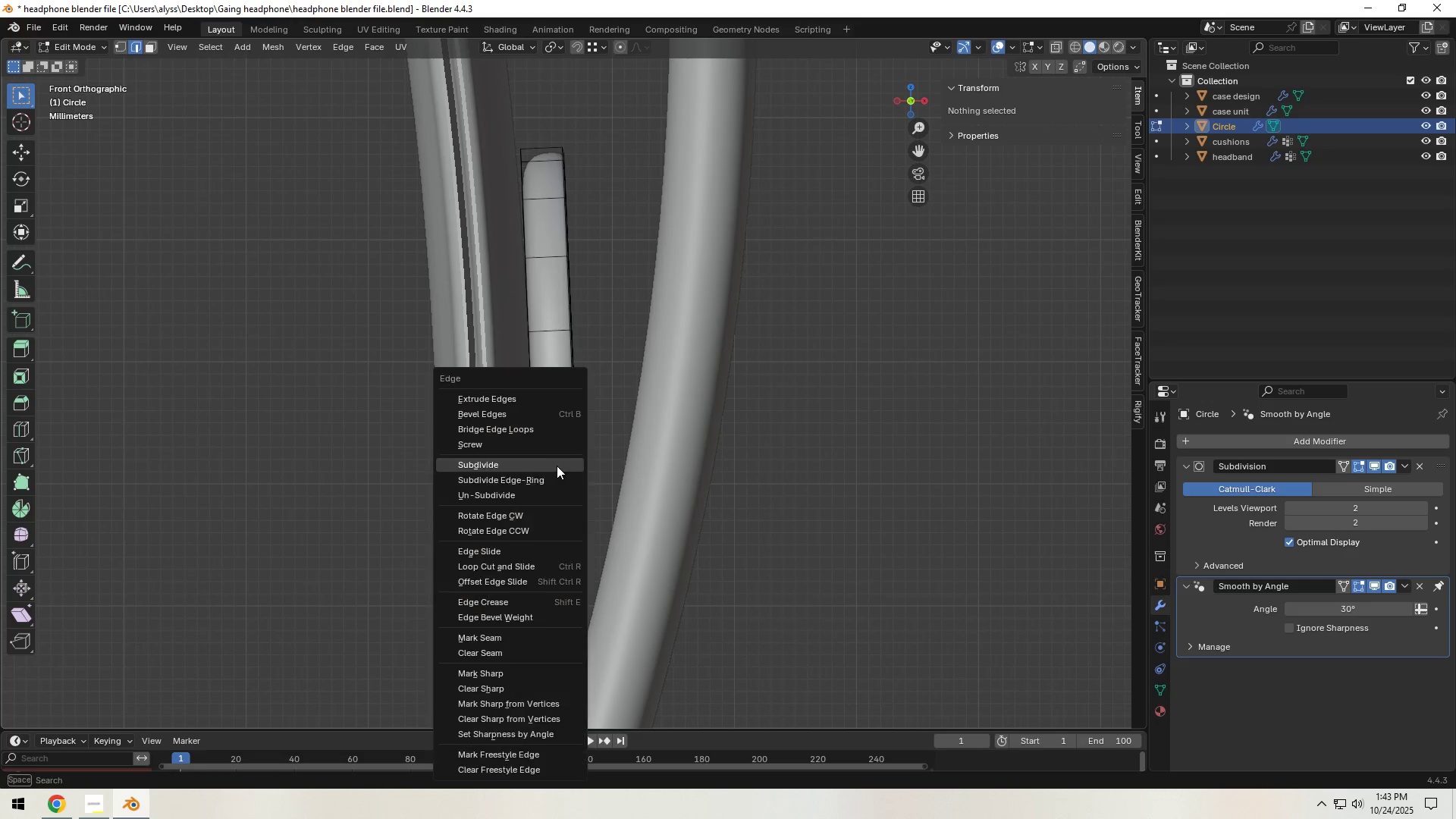 
key(Control+ControlLeft)
 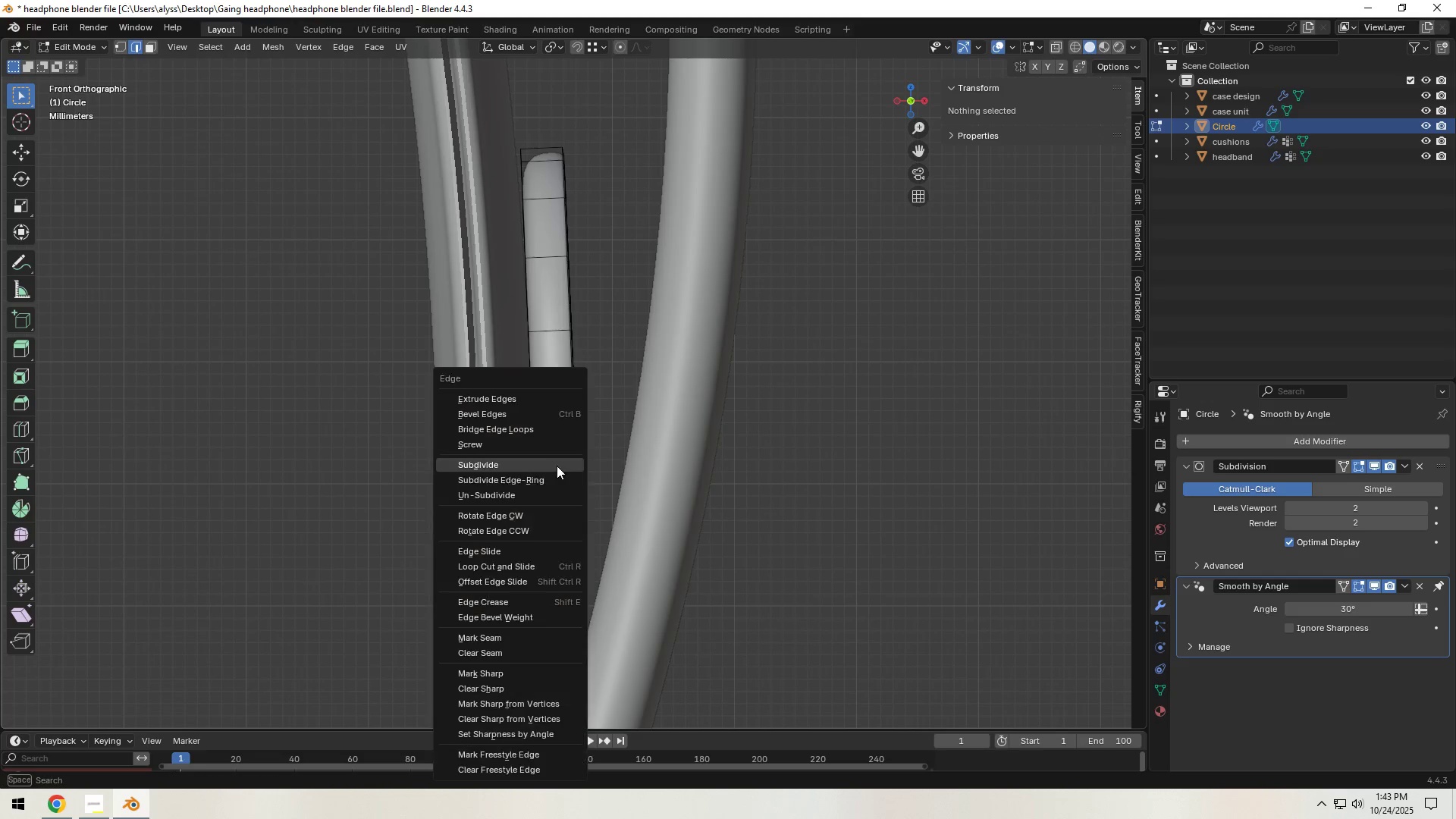 
key(Control+E)
 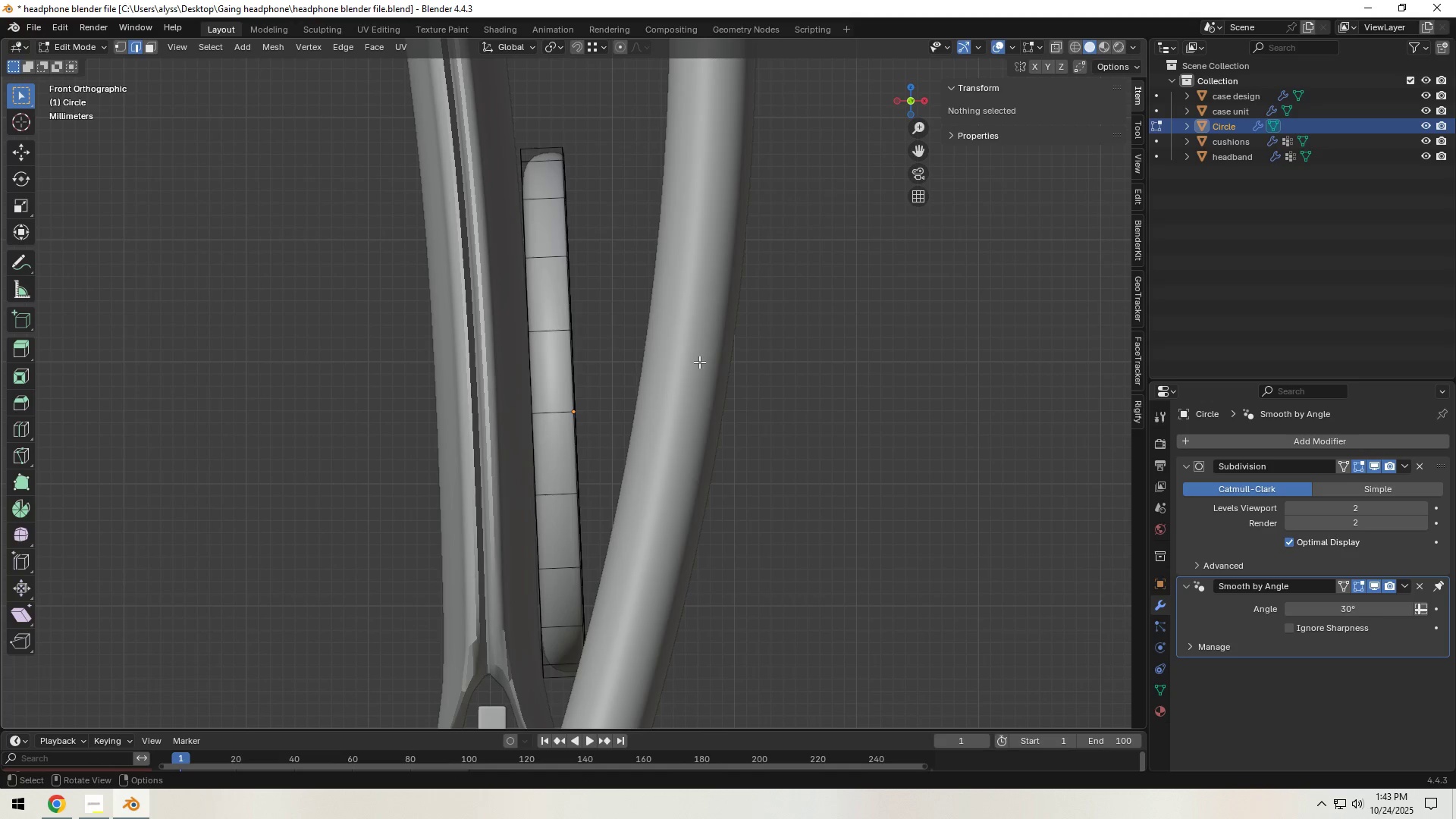 
key(Control+R)
 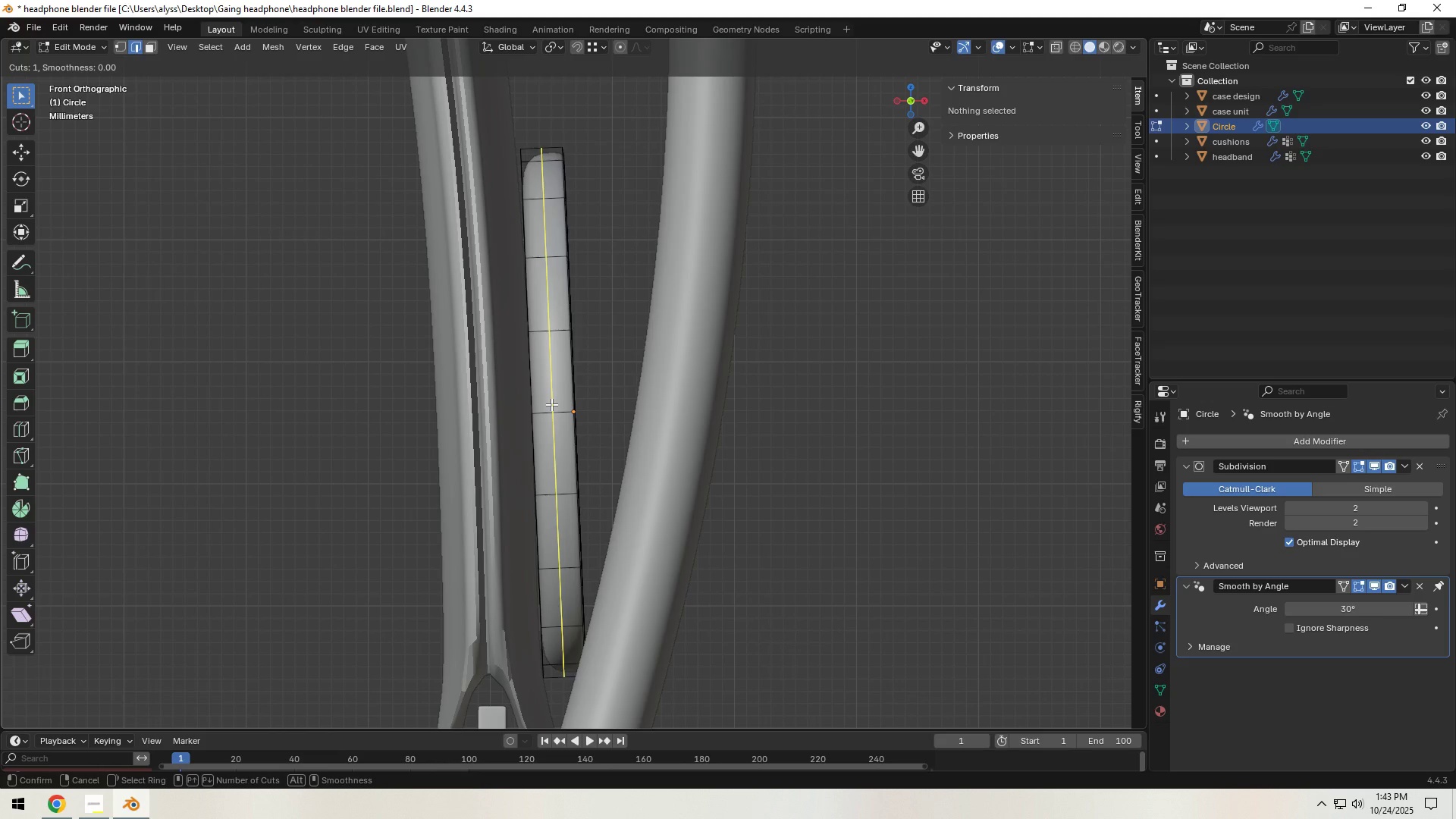 
left_click([551, 404])
 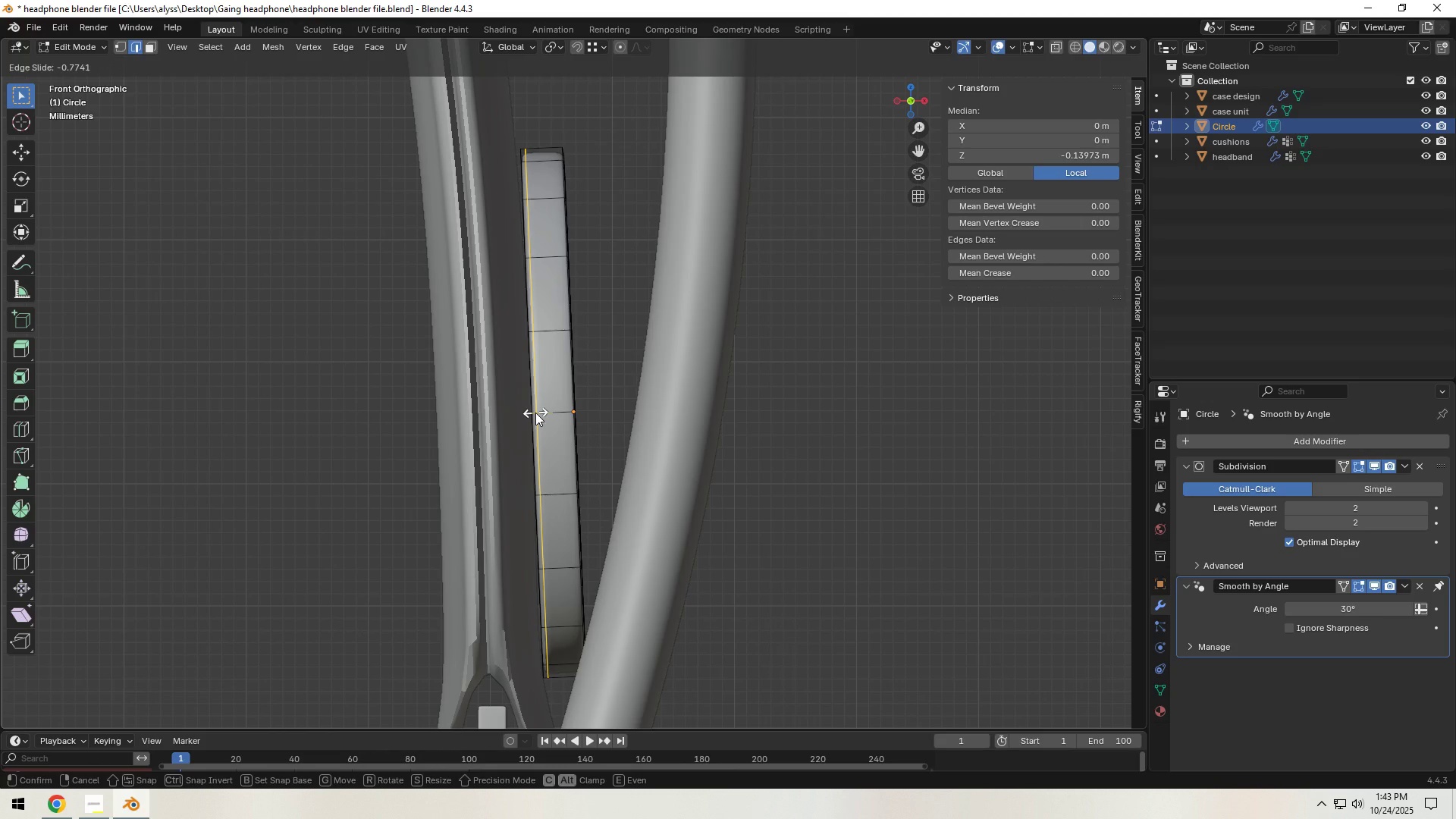 
key(Control+Z)
 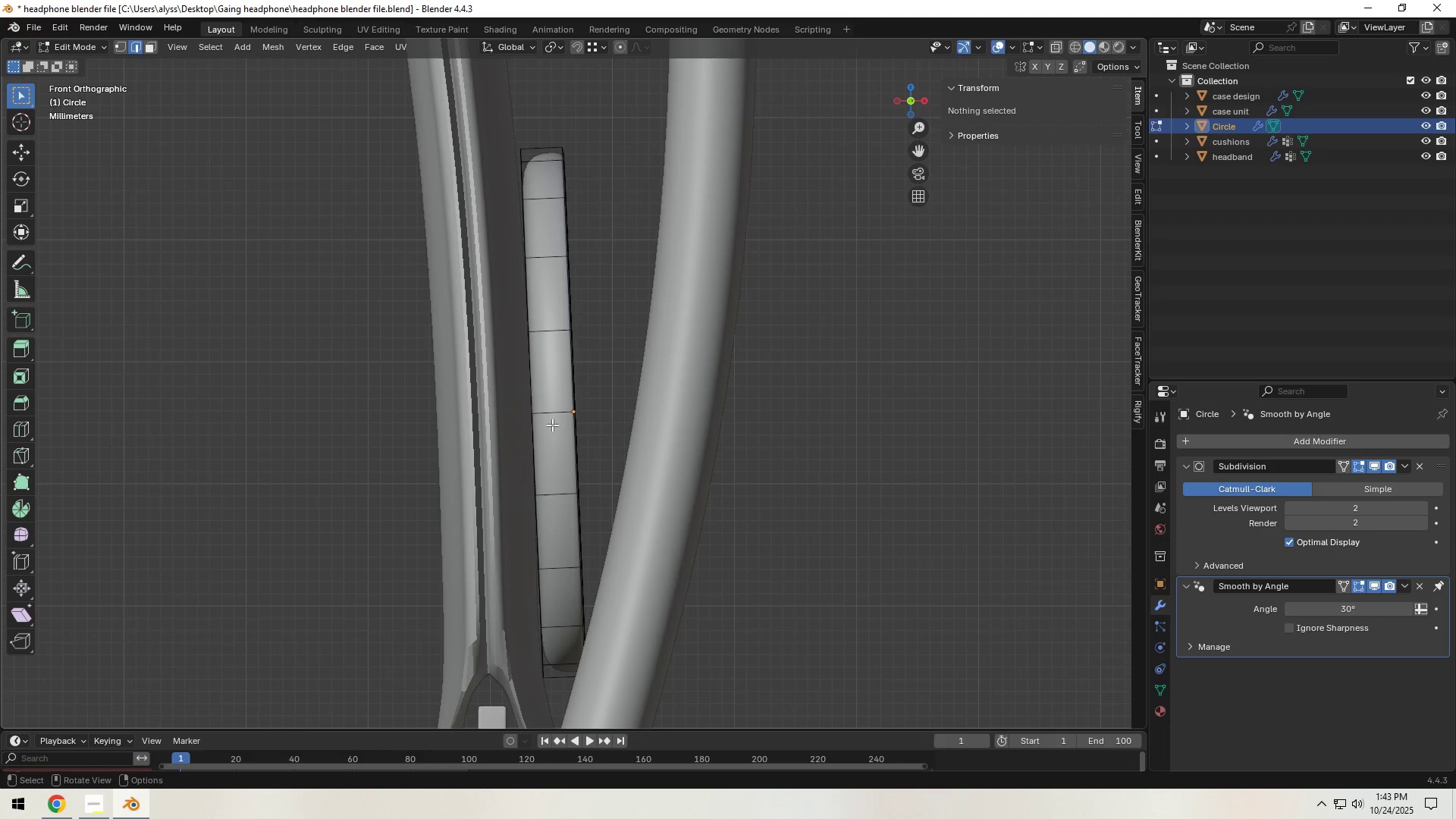 
scroll: coordinate [552, 426], scroll_direction: up, amount: 3.0
 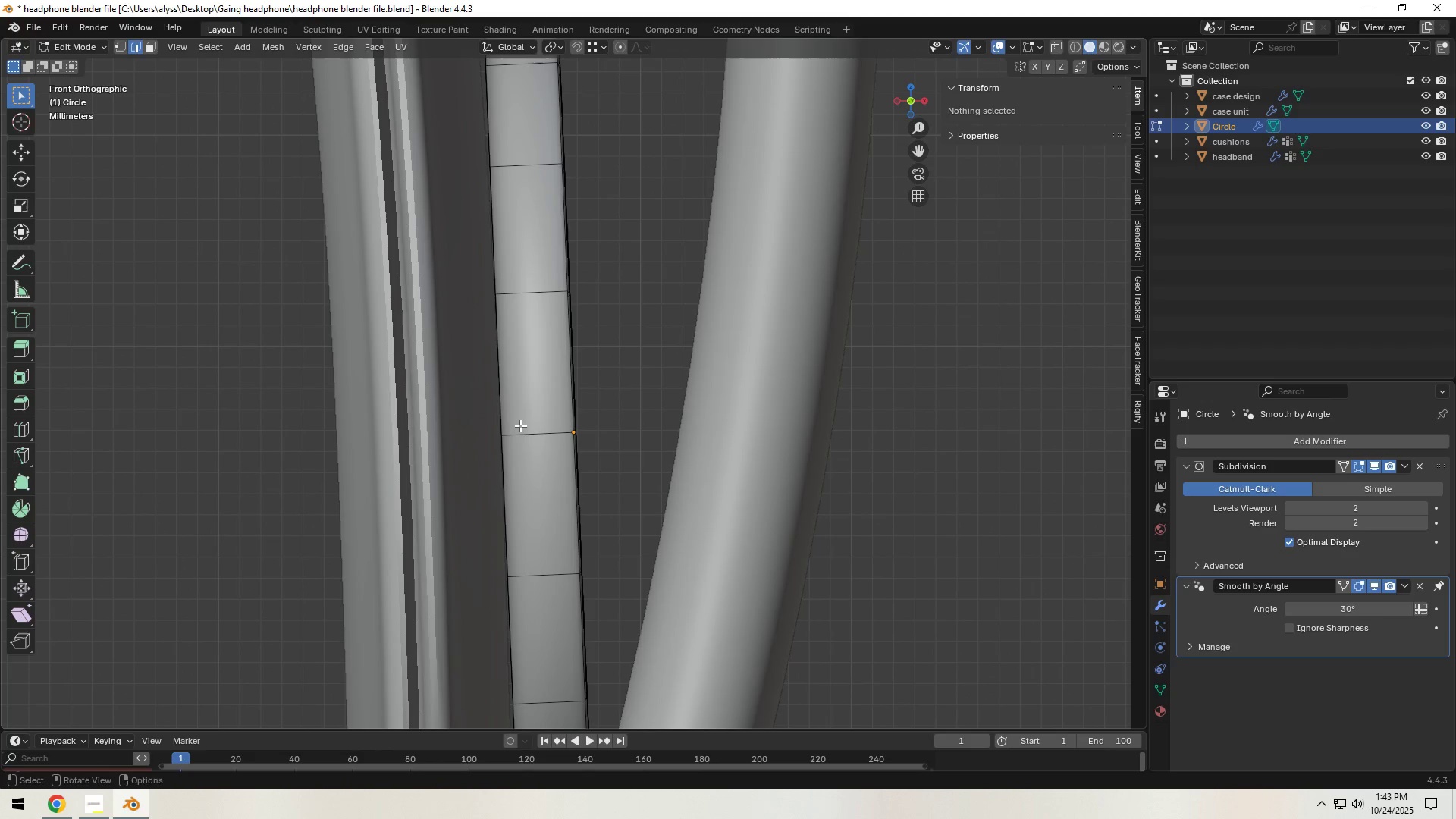 
hold_key(key=AltLeft, duration=0.82)
left_click([501, 415])
 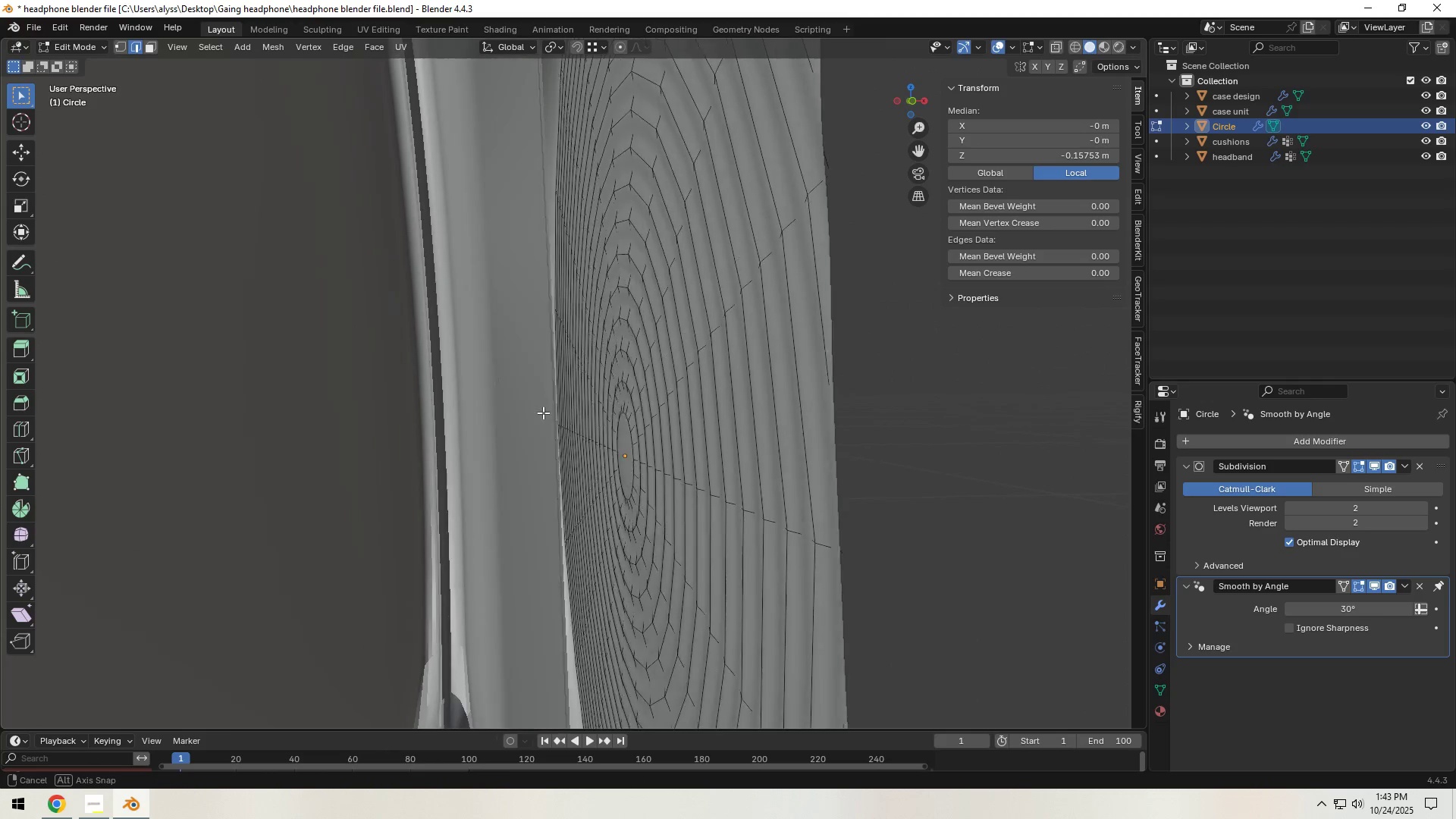 
scroll: coordinate [544, 413], scroll_direction: down, amount: 4.0
 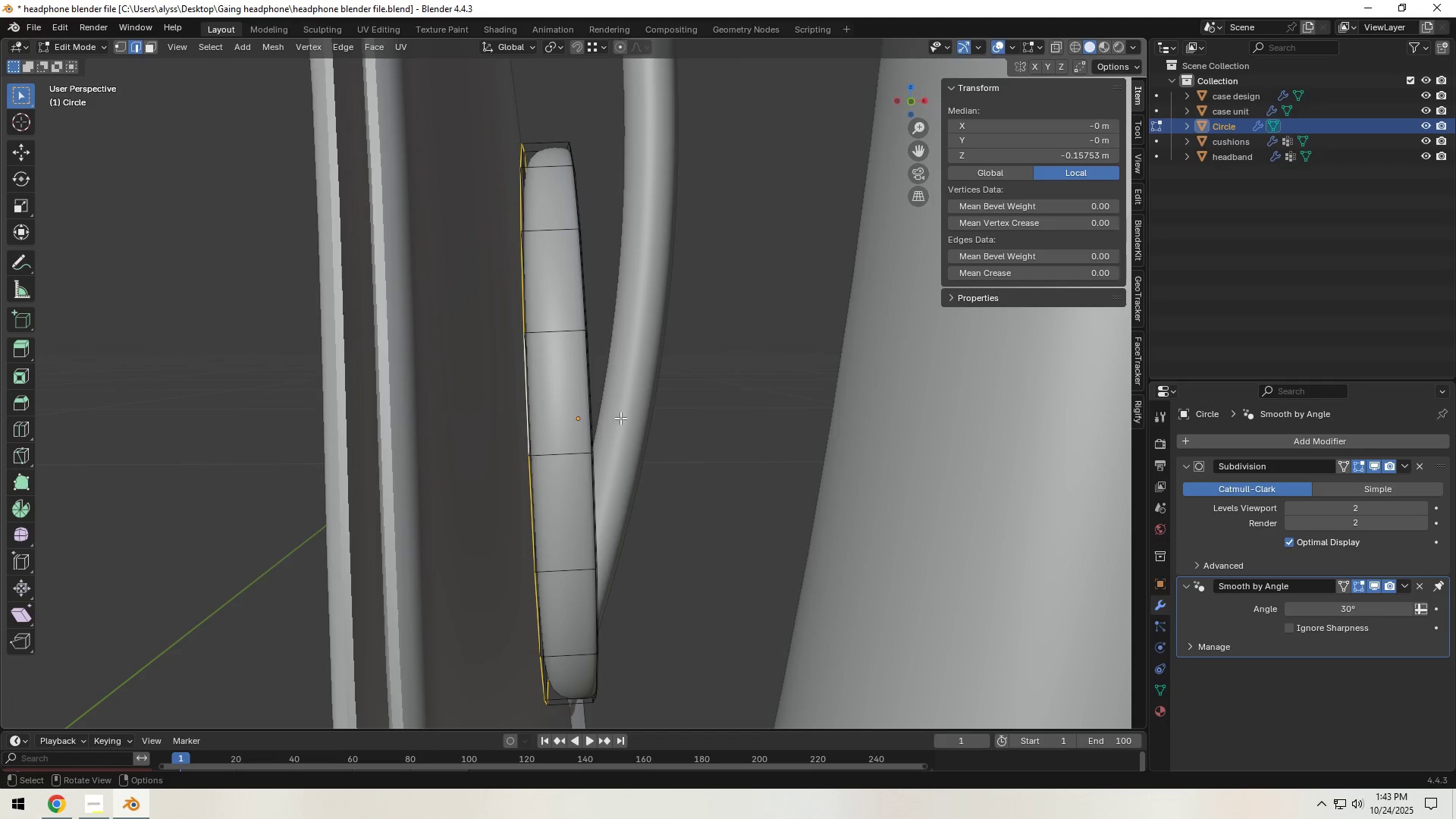 
key(Control+B)
 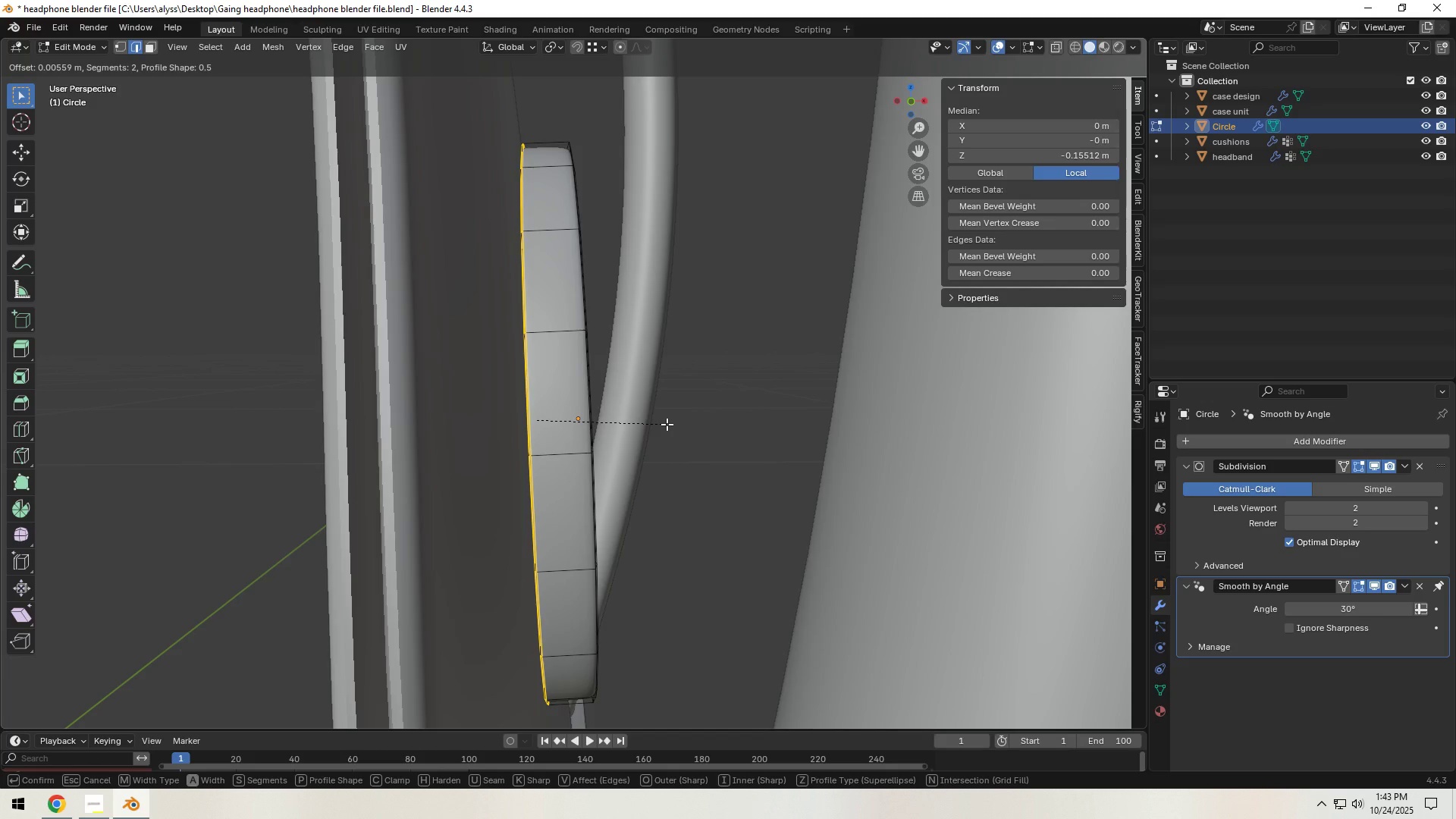 
hold_key(key=ShiftLeft, duration=1.41)
left_click([667, 422])
 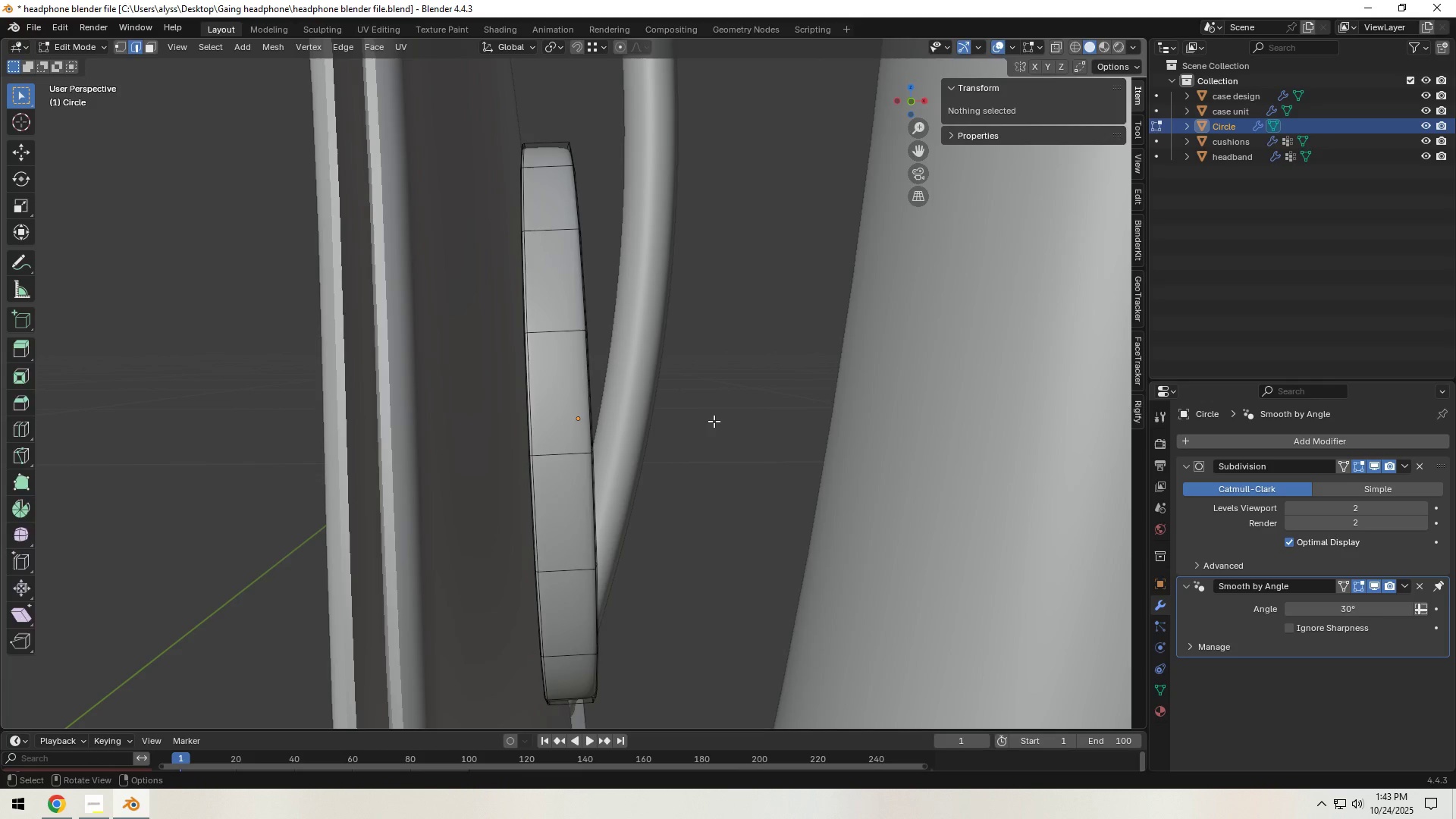 
key(Tab)
 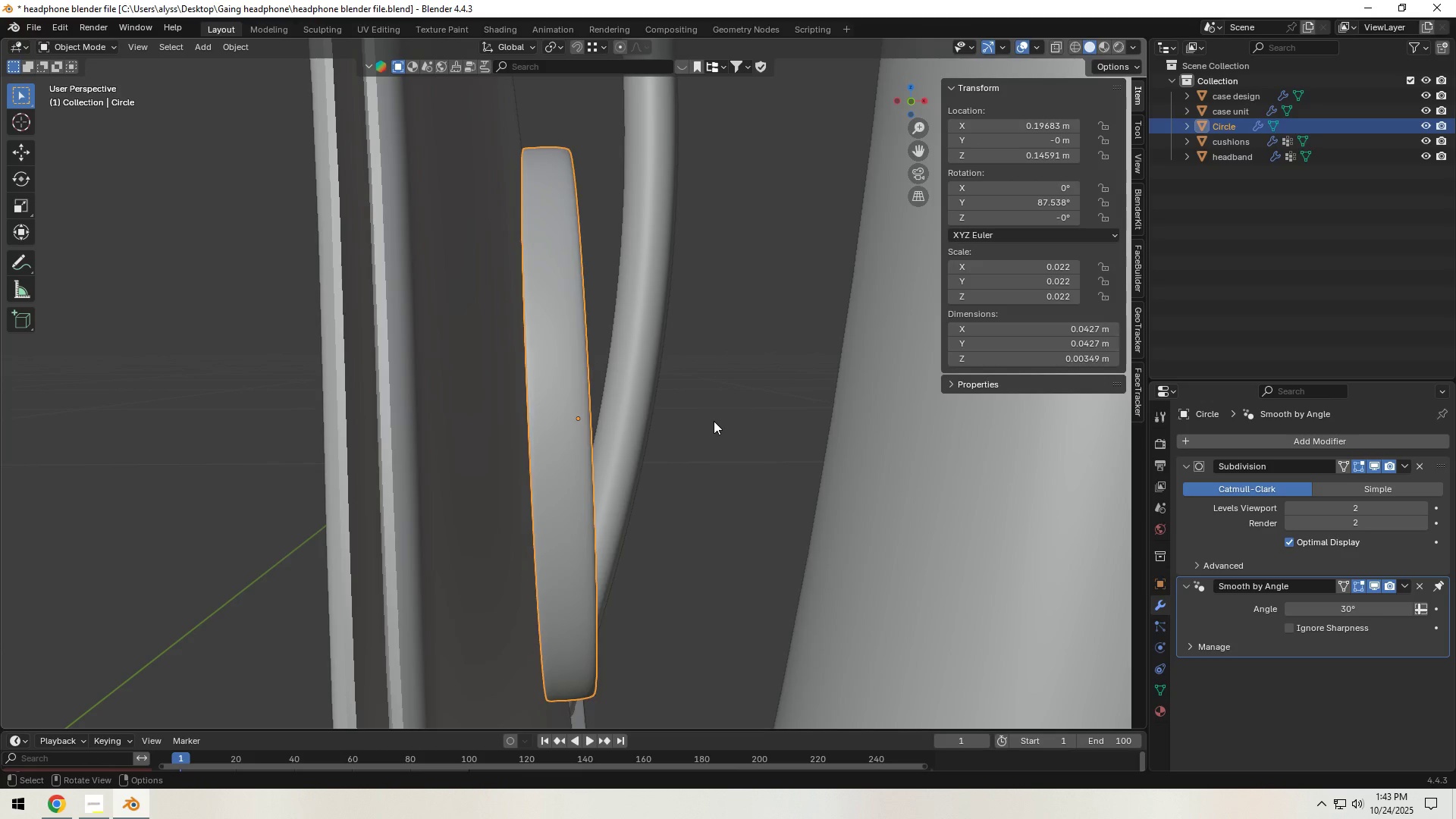 
left_click([714, 421])
 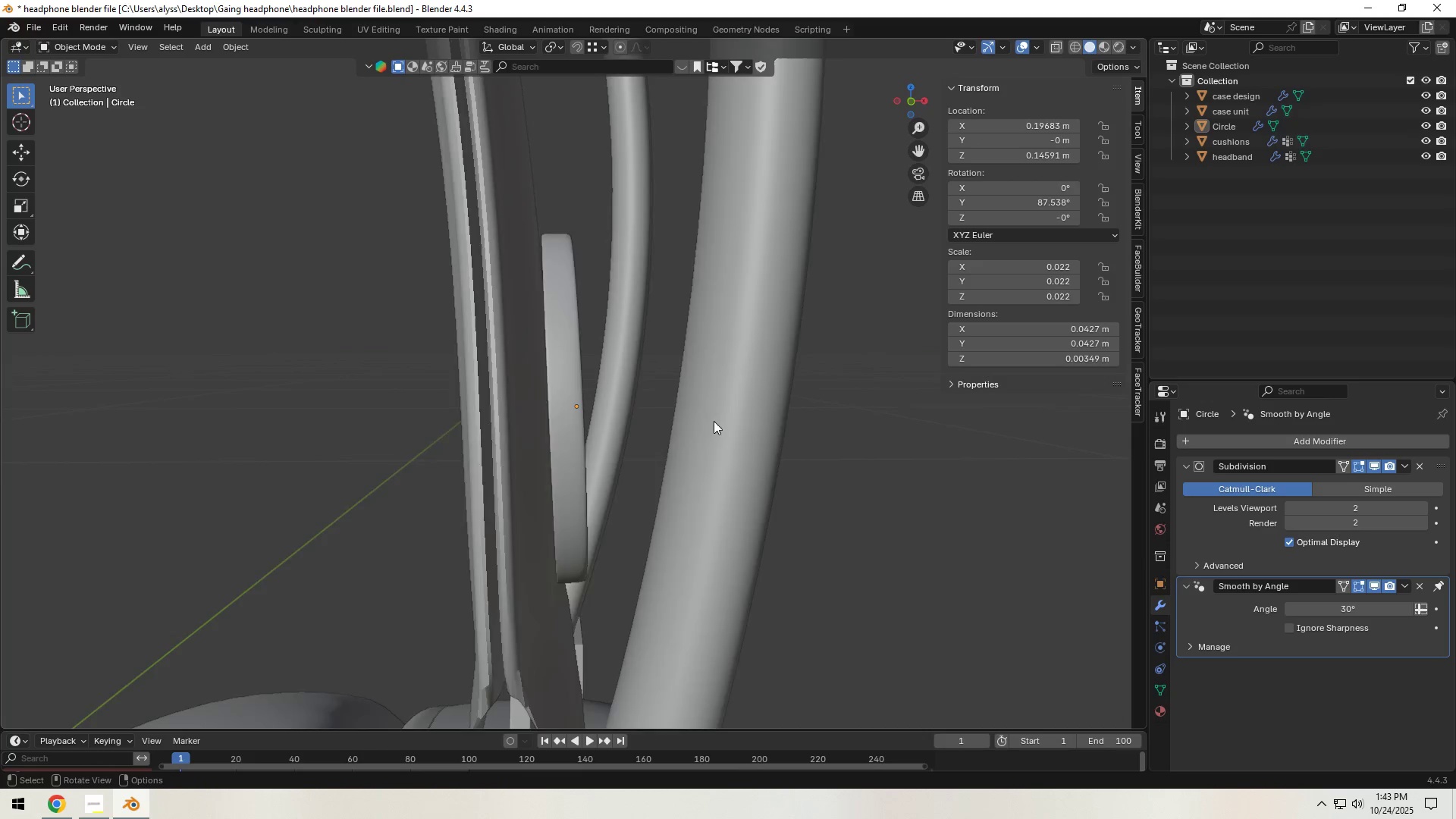 
scroll: coordinate [557, 433], scroll_direction: down, amount: 8.0
 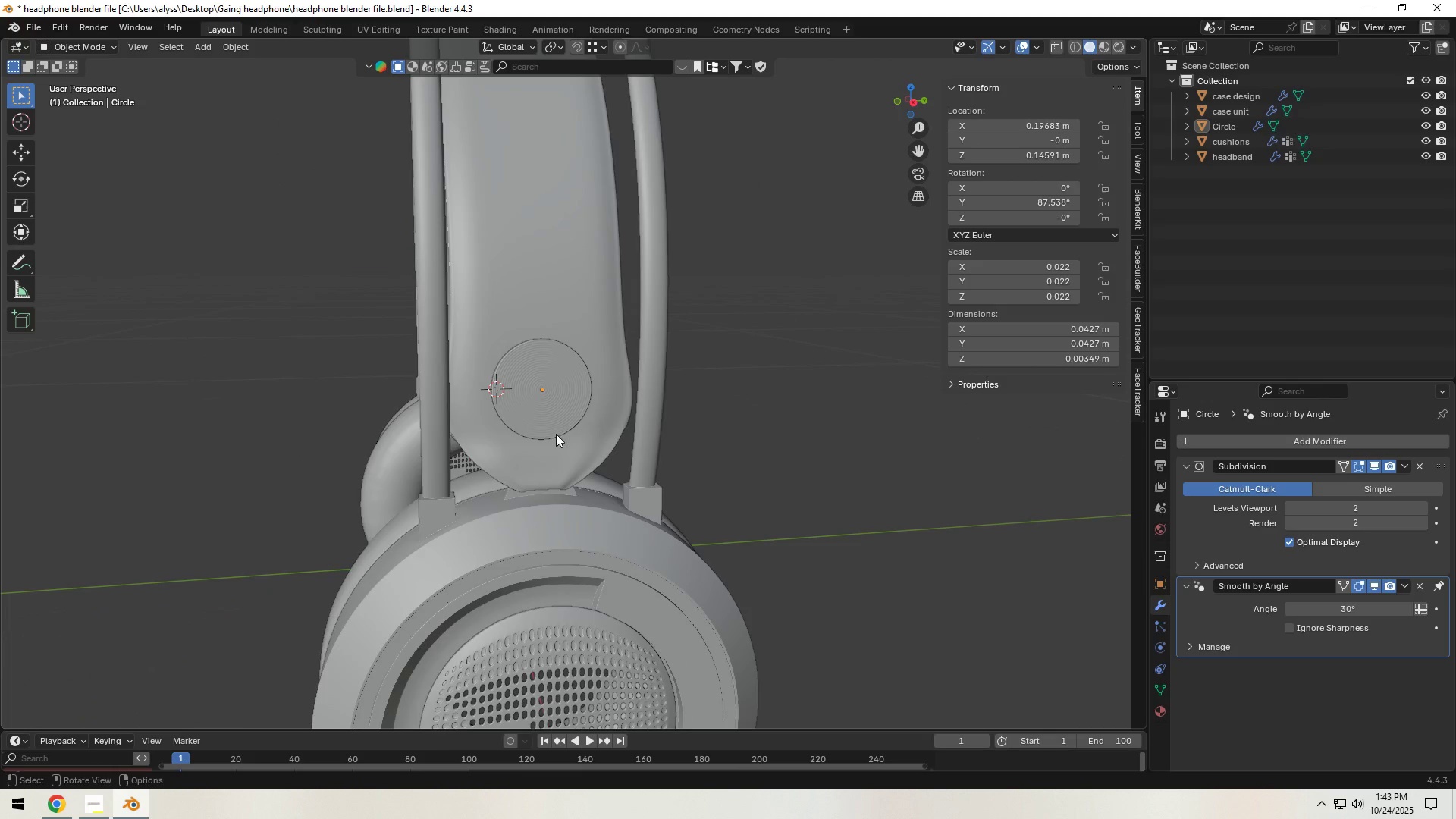 
key(Control+S)
 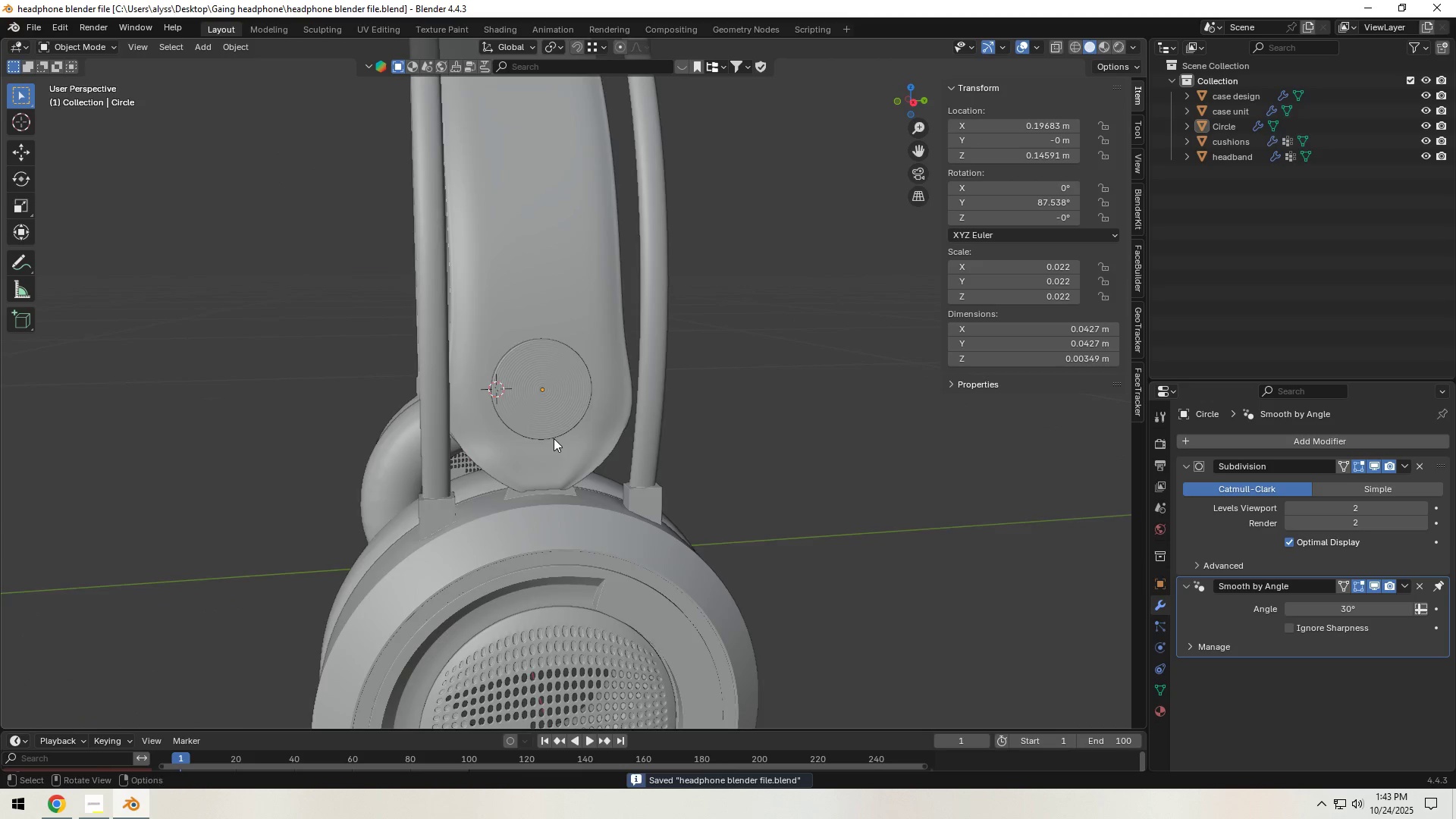 
scroll: coordinate [551, 441], scroll_direction: down, amount: 8.0
 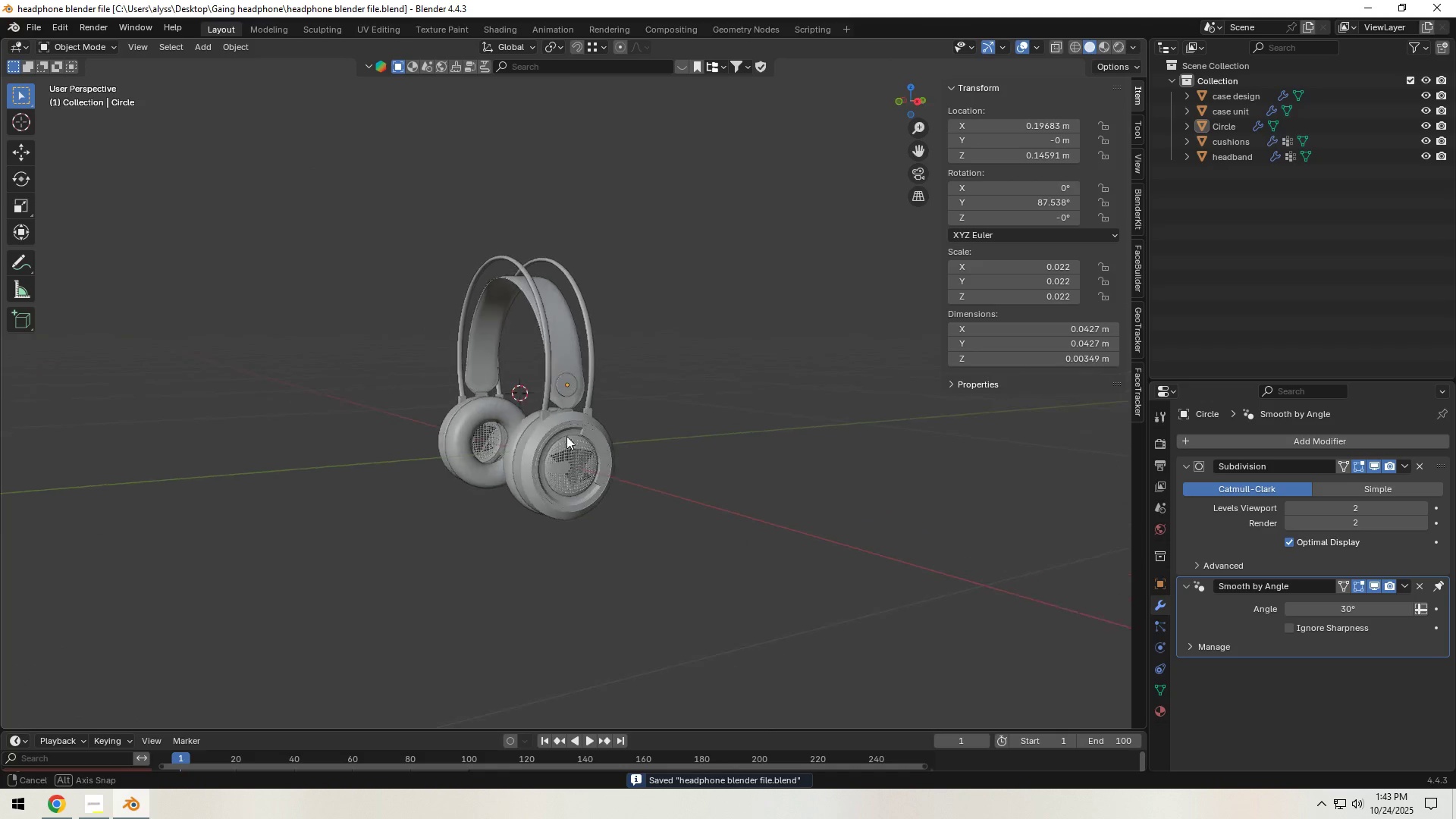 
scroll: coordinate [679, 445], scroll_direction: up, amount: 7.0
 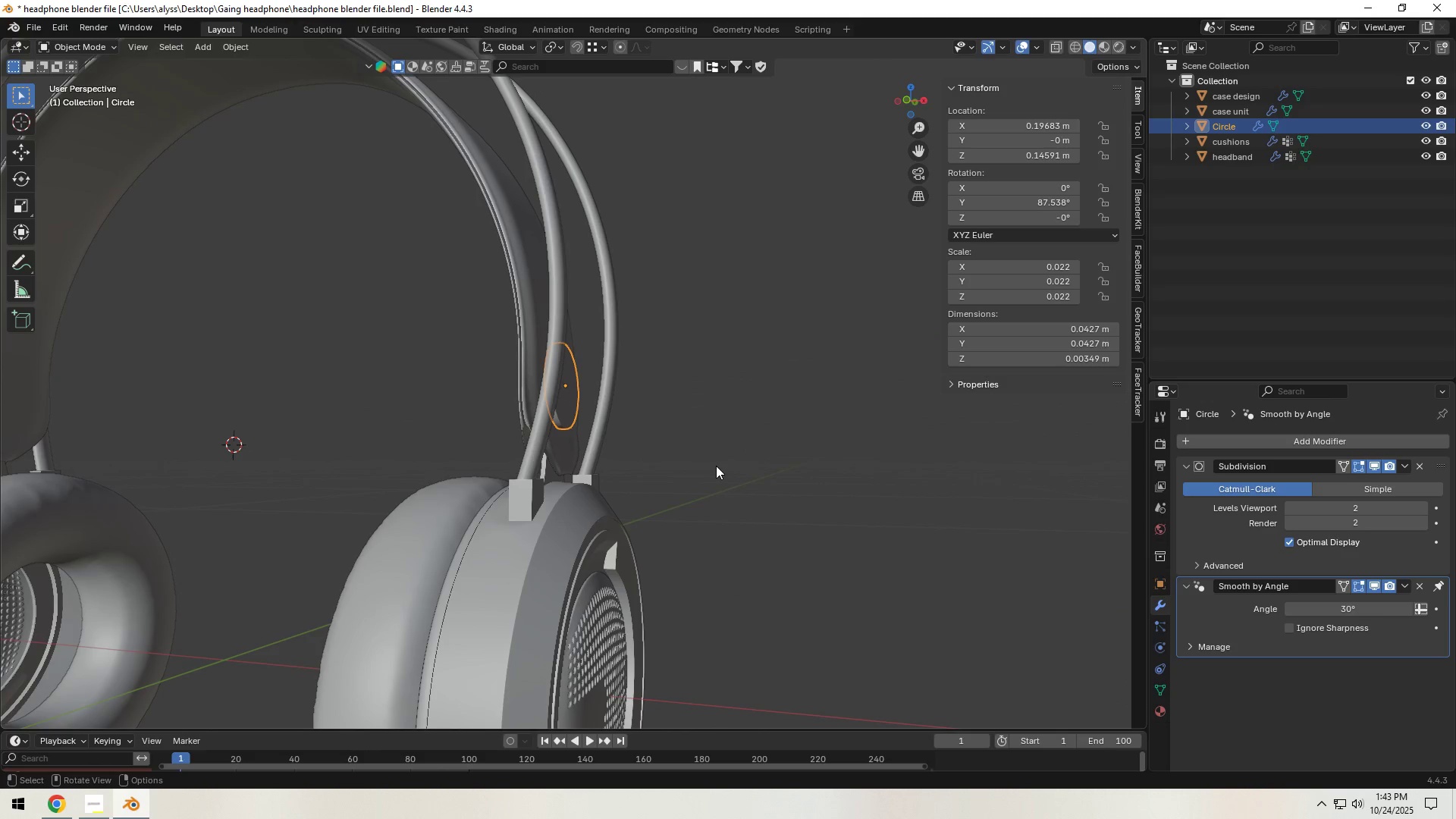 
wait(5.13)
 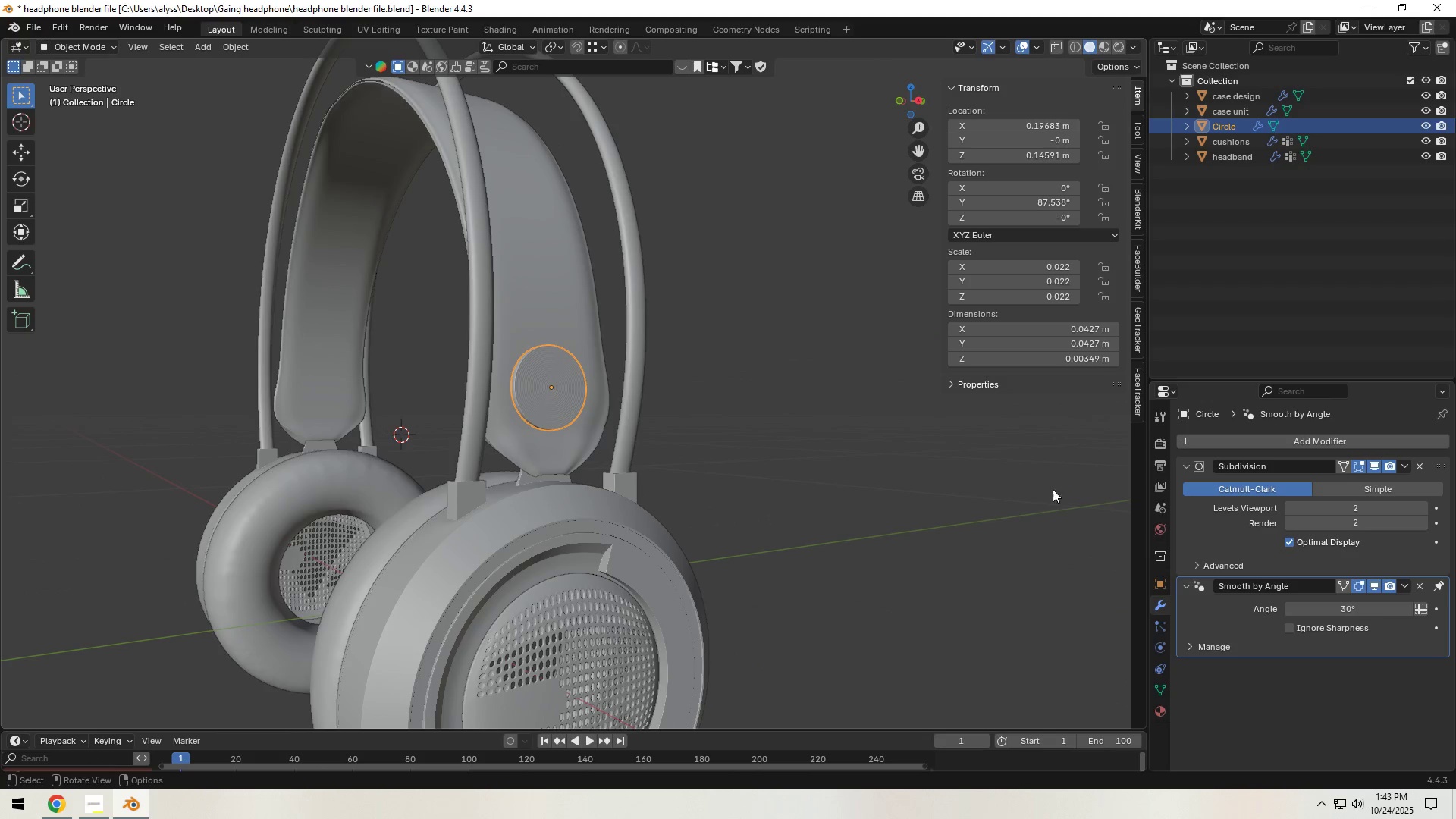 
hold_key(key=ShiftLeft, duration=2.13)
 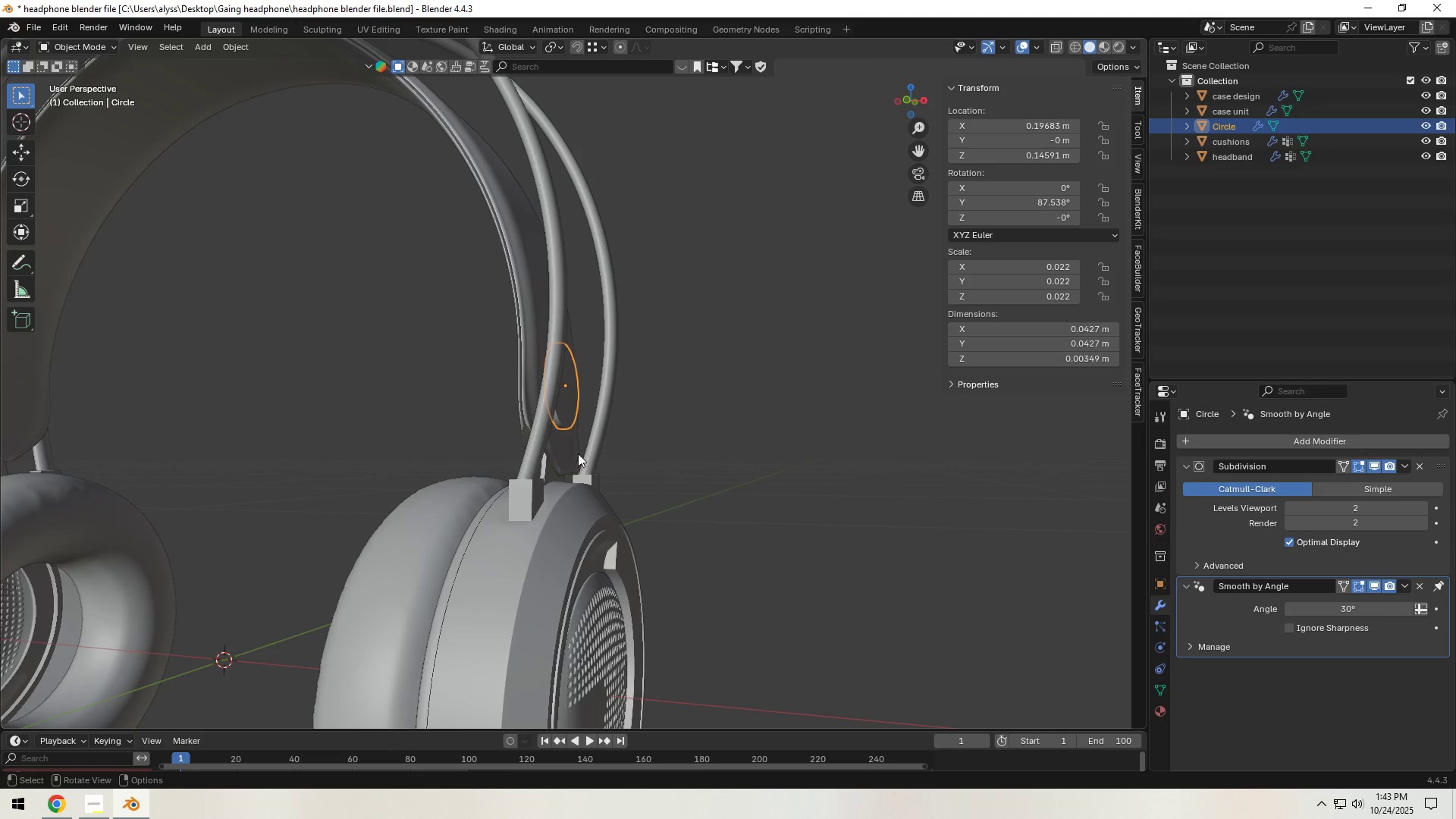 
hold_key(key=S, duration=1.32)
 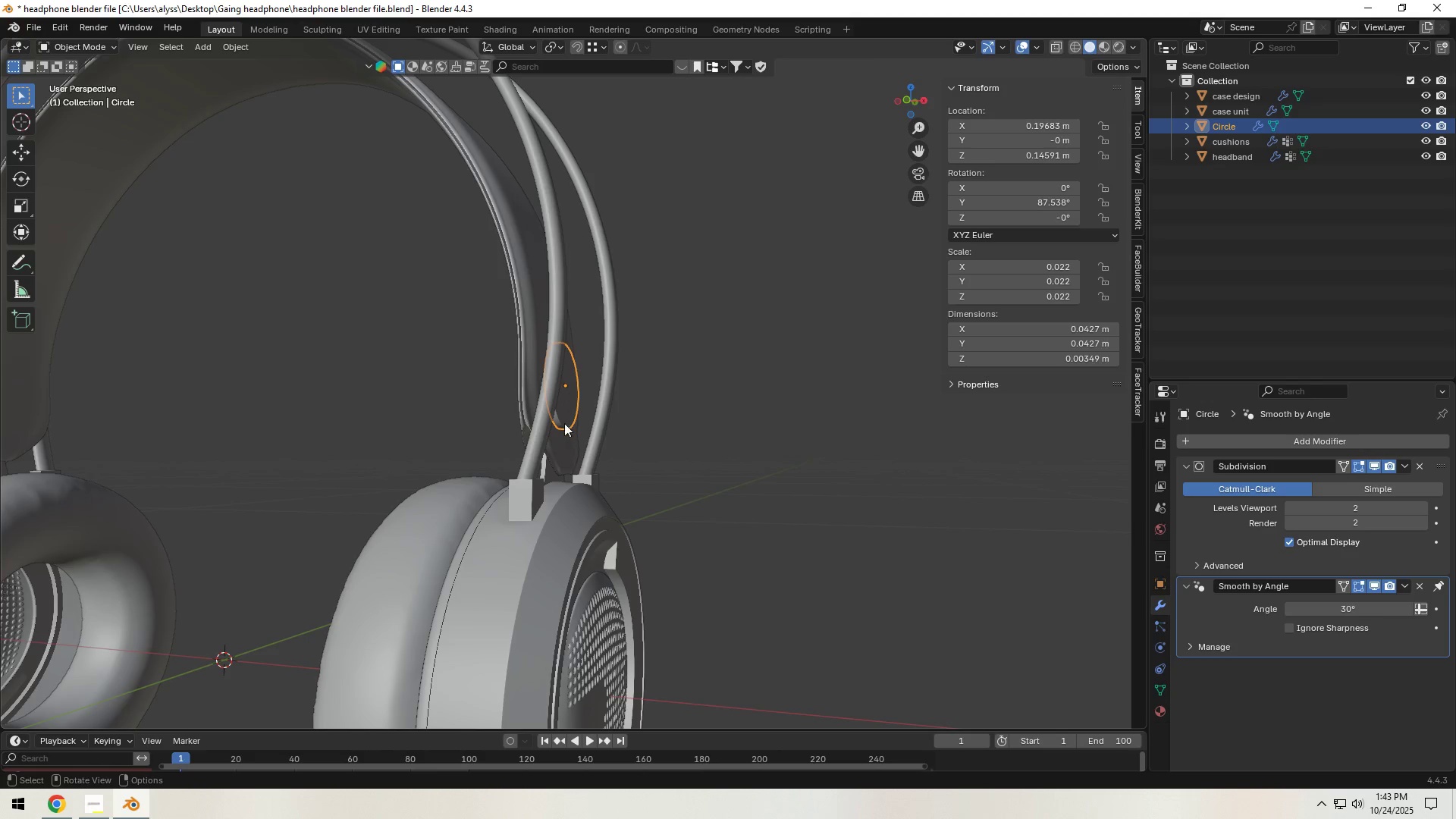 
right_click([564, 421])
 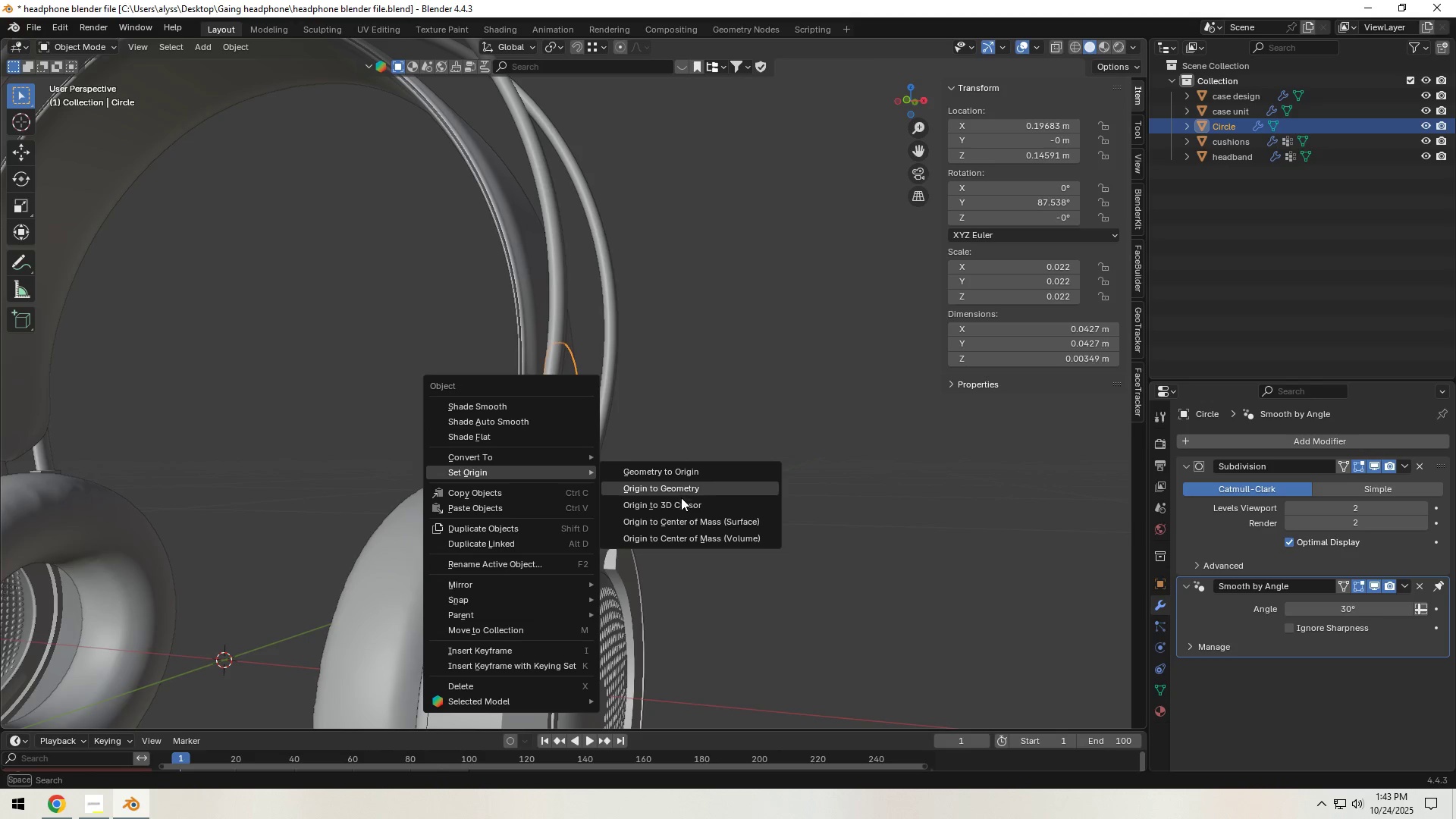 
wait(5.25)
 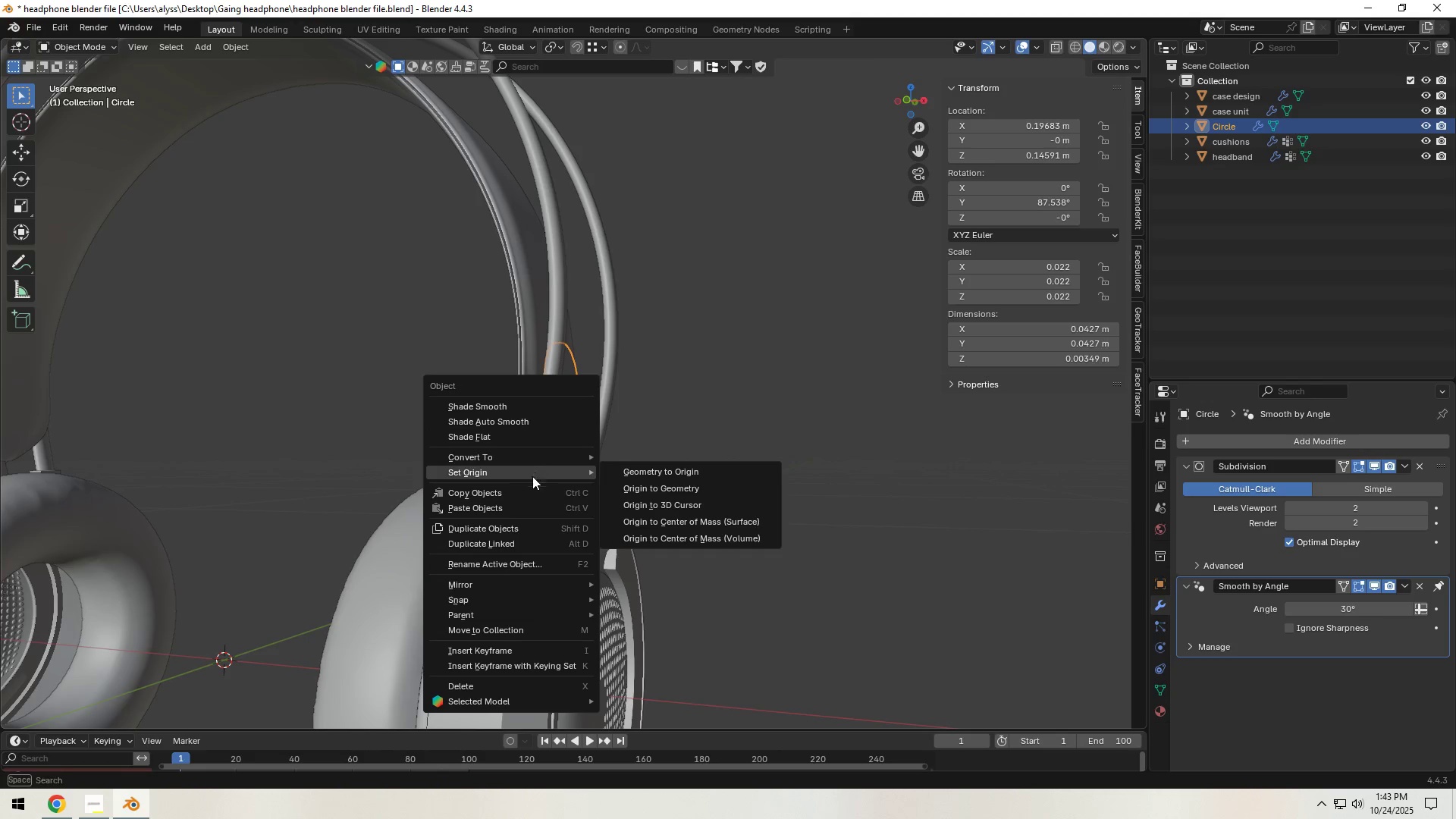 
left_click([842, 502])
 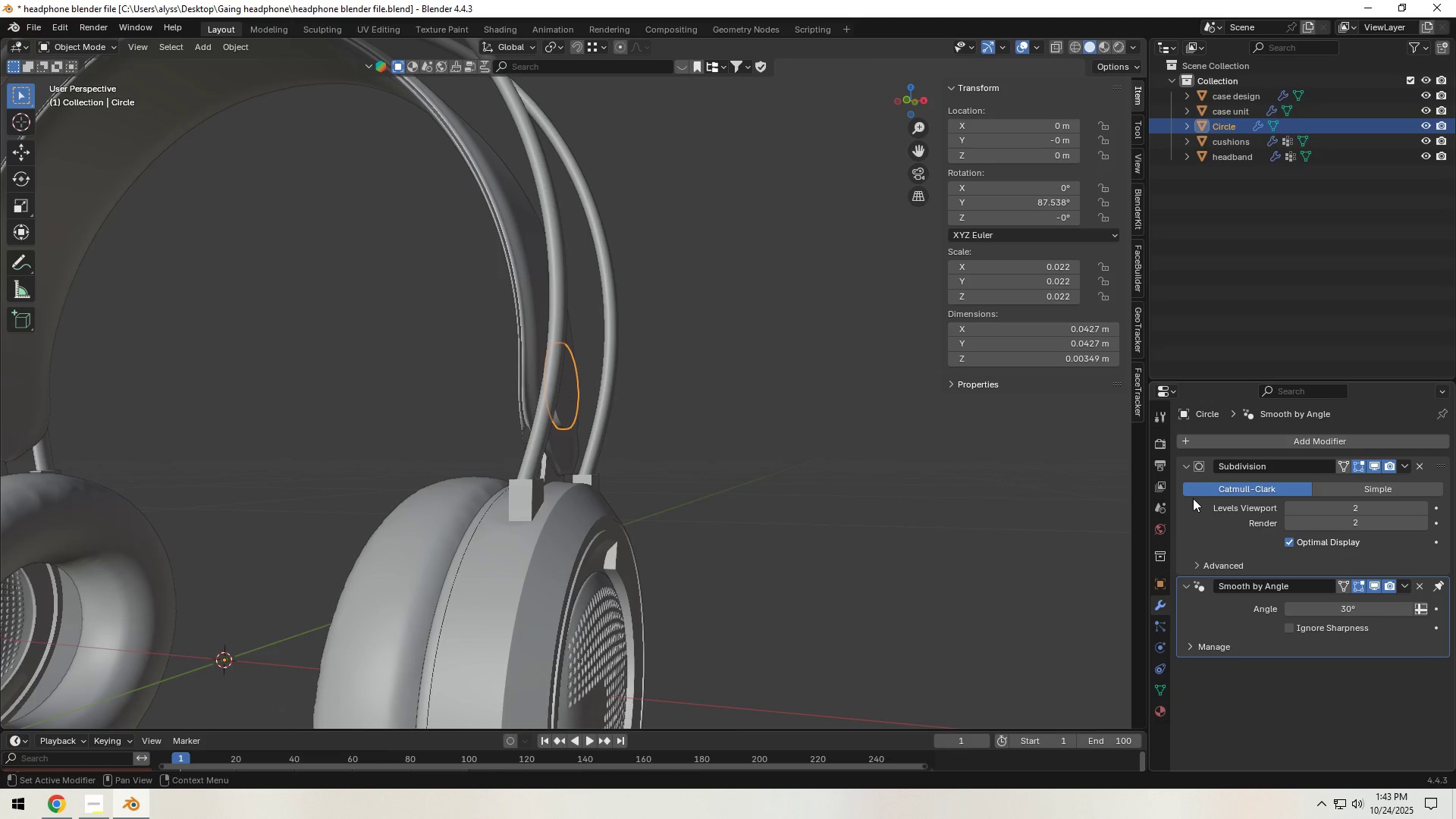 
left_click([1188, 472])
 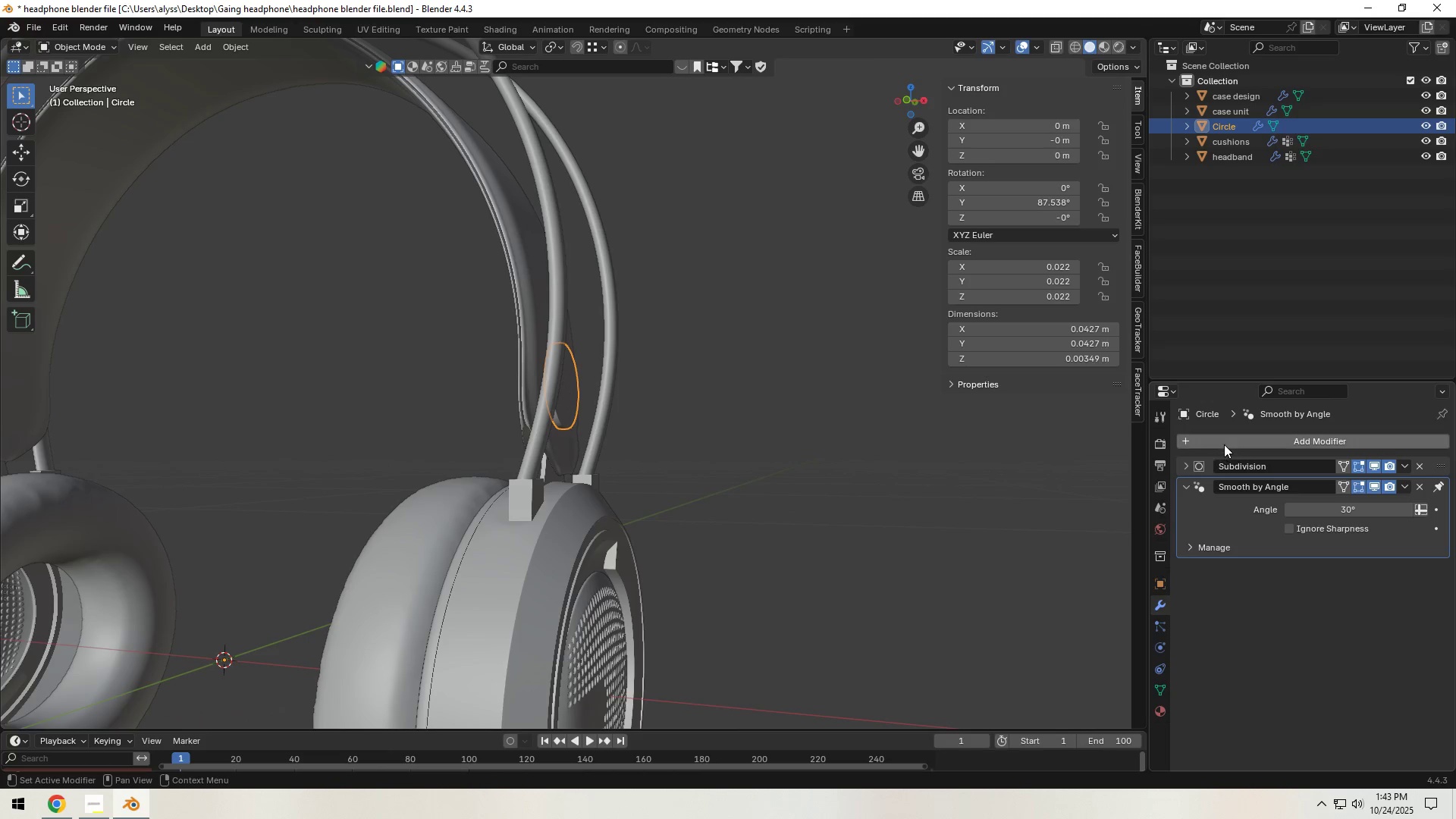 
left_click([1224, 444])
 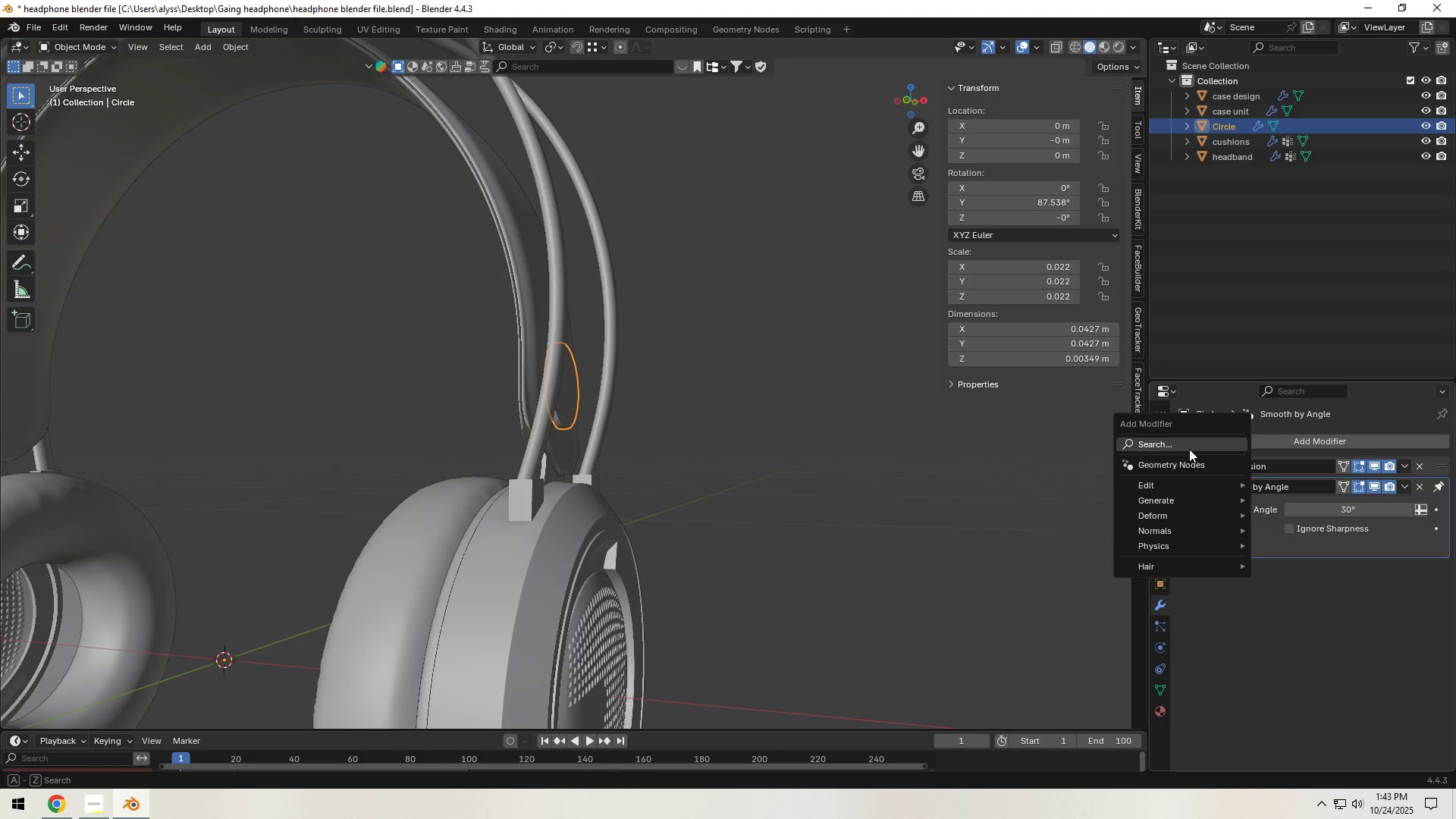 
left_click([1189, 449])
 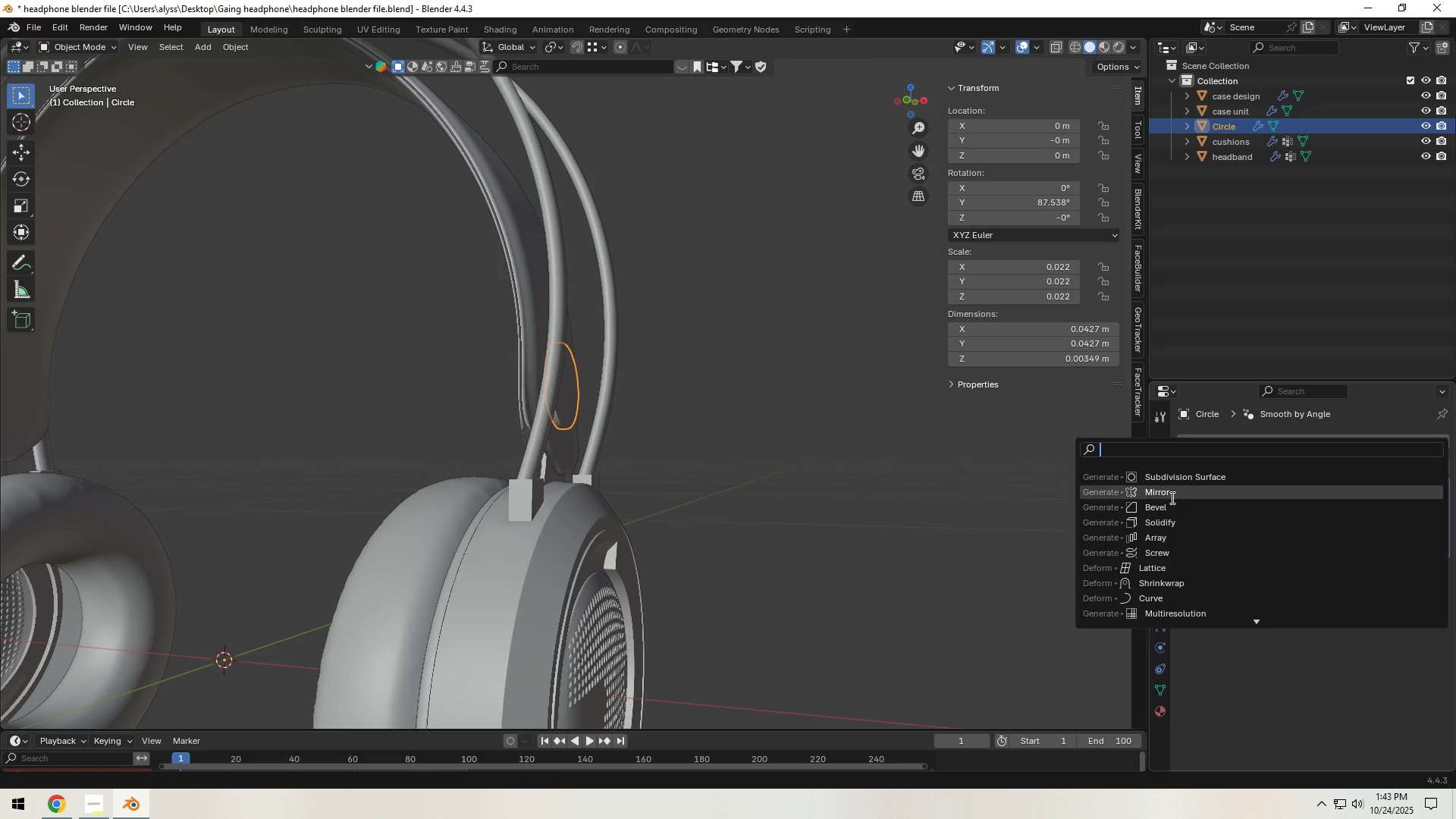 
left_click([1171, 497])
 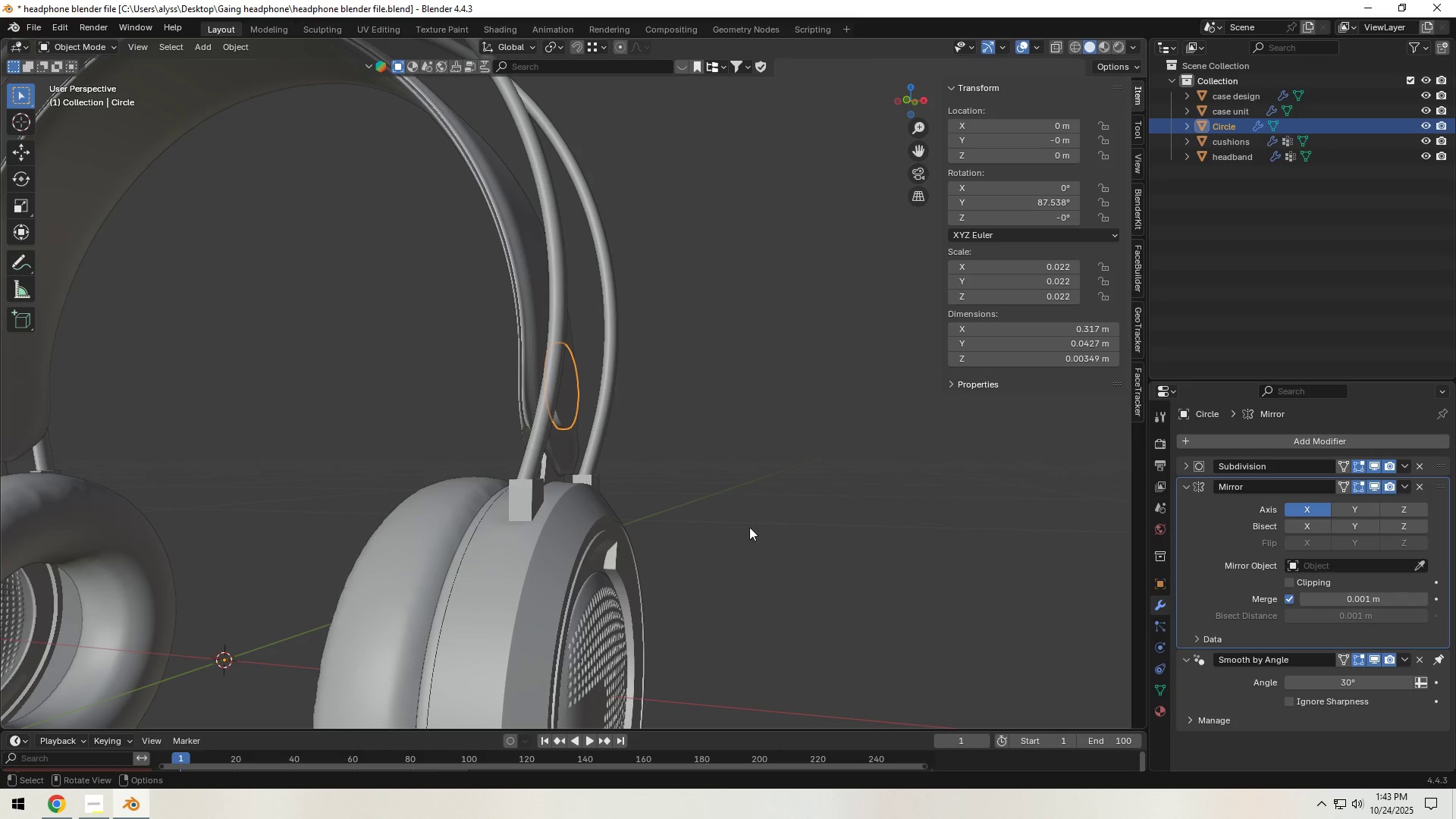 
scroll: coordinate [626, 508], scroll_direction: down, amount: 4.0
 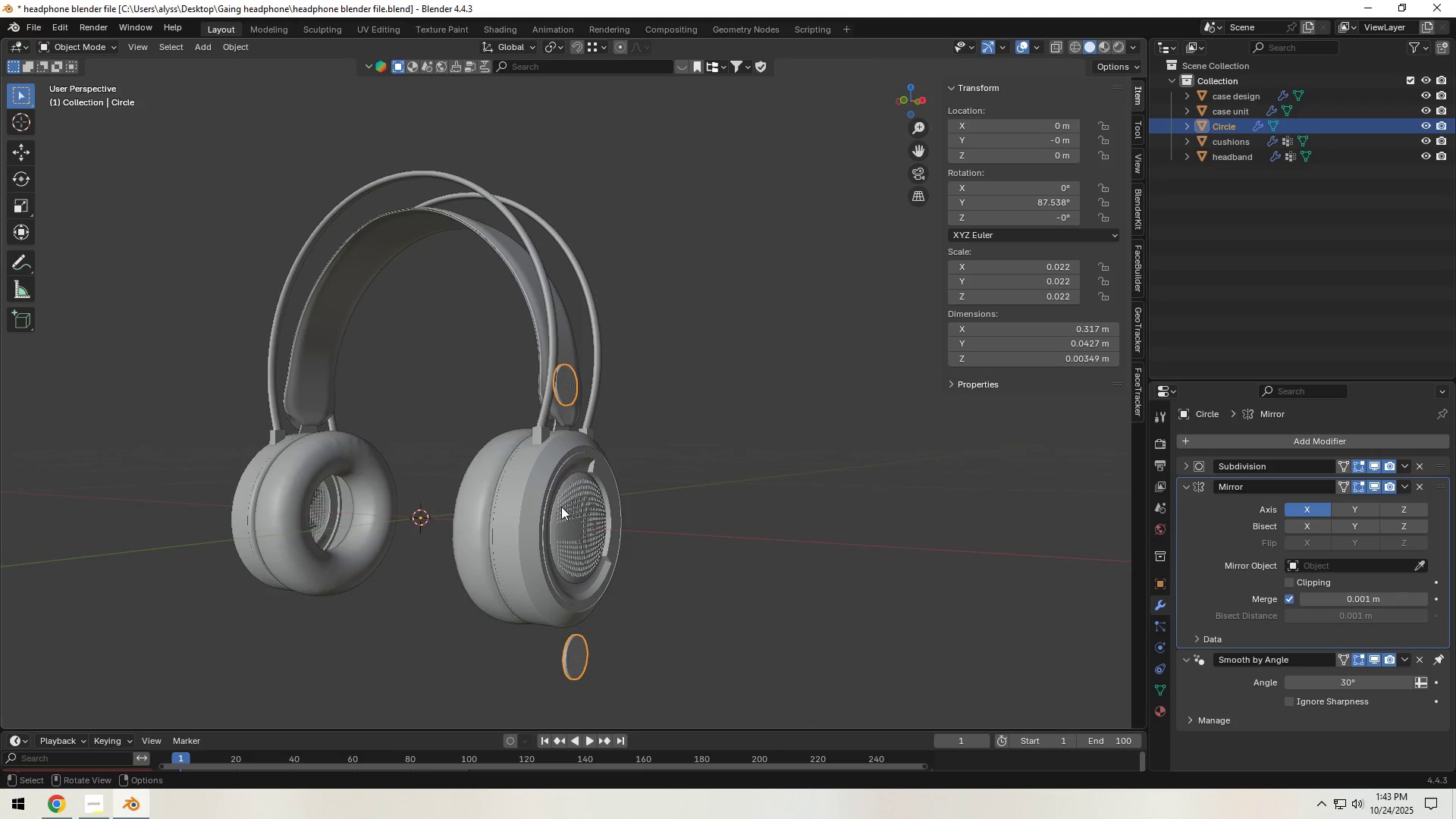 
key(Control+A)
 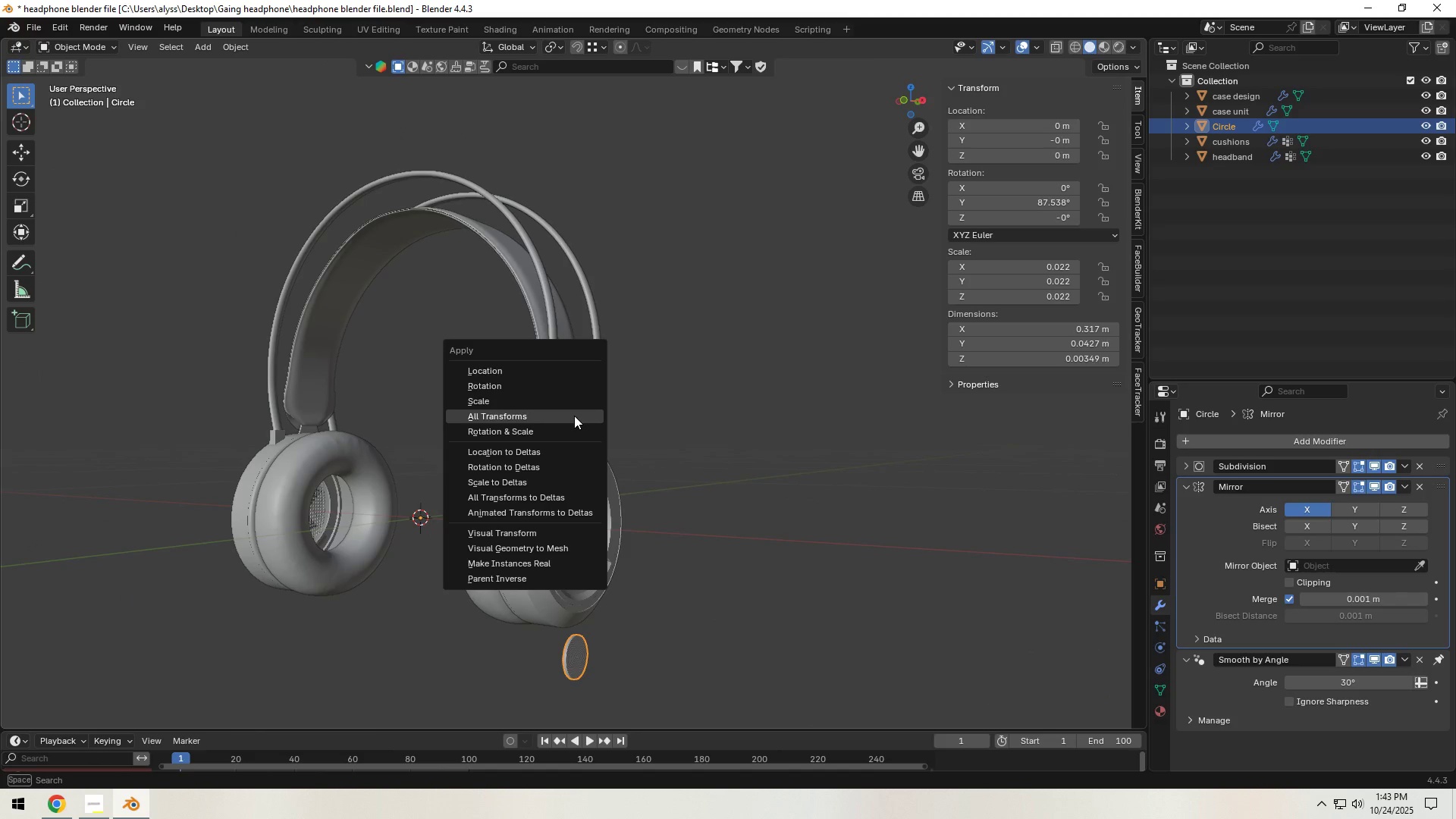 
left_click([574, 416])
 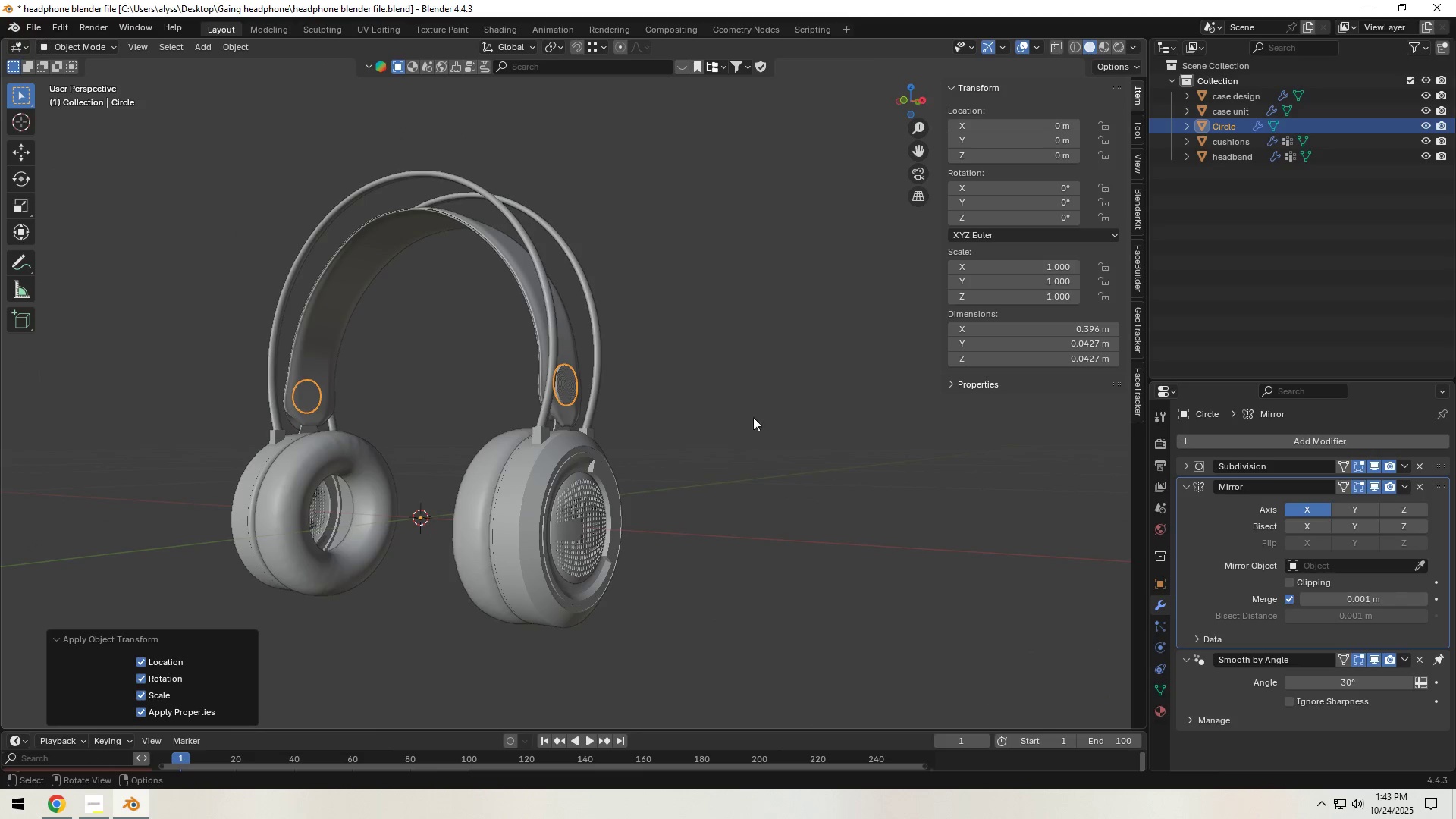 
left_click([789, 422])
 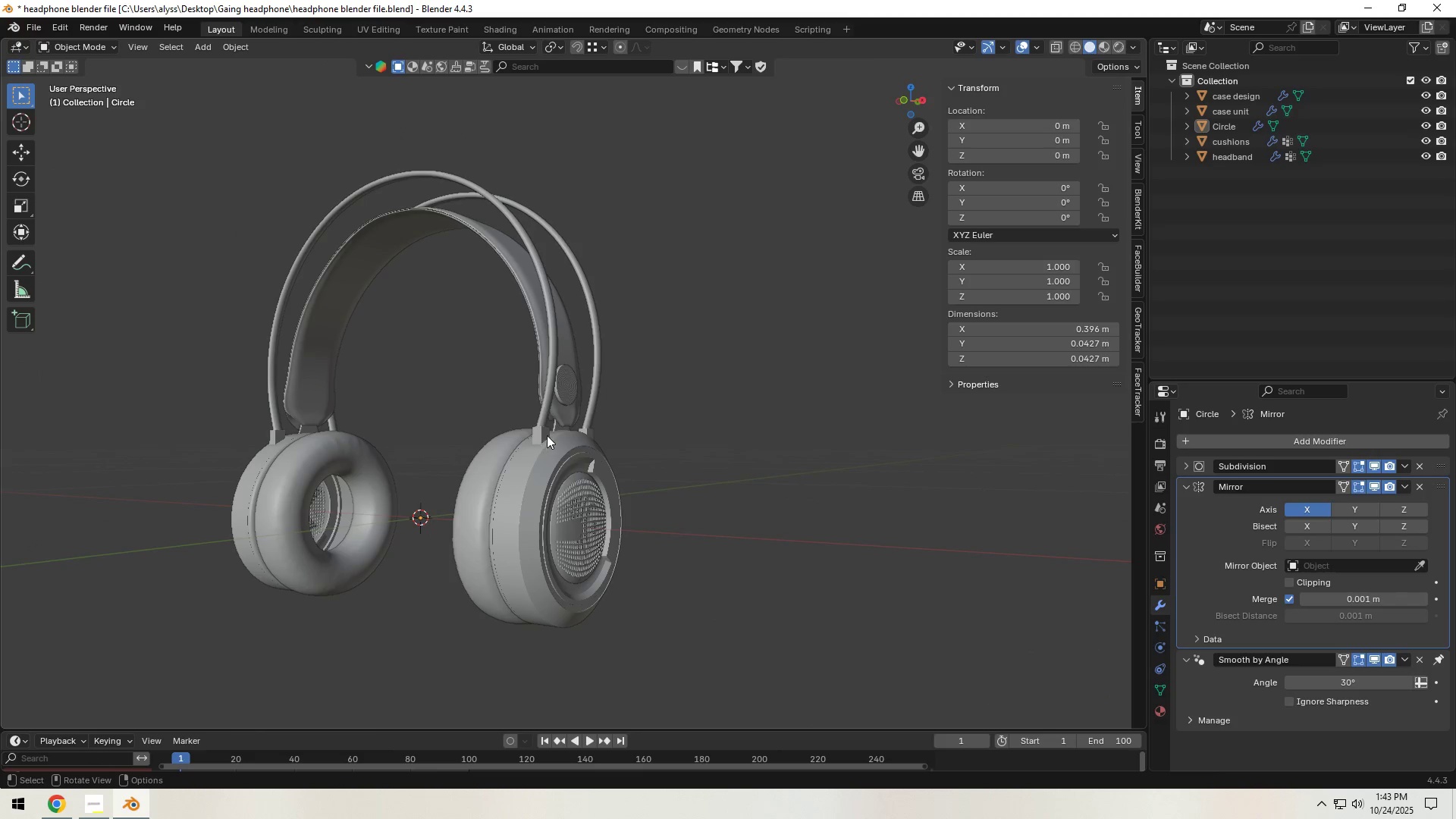 
hold_key(key=Backquote, duration=0.37)
 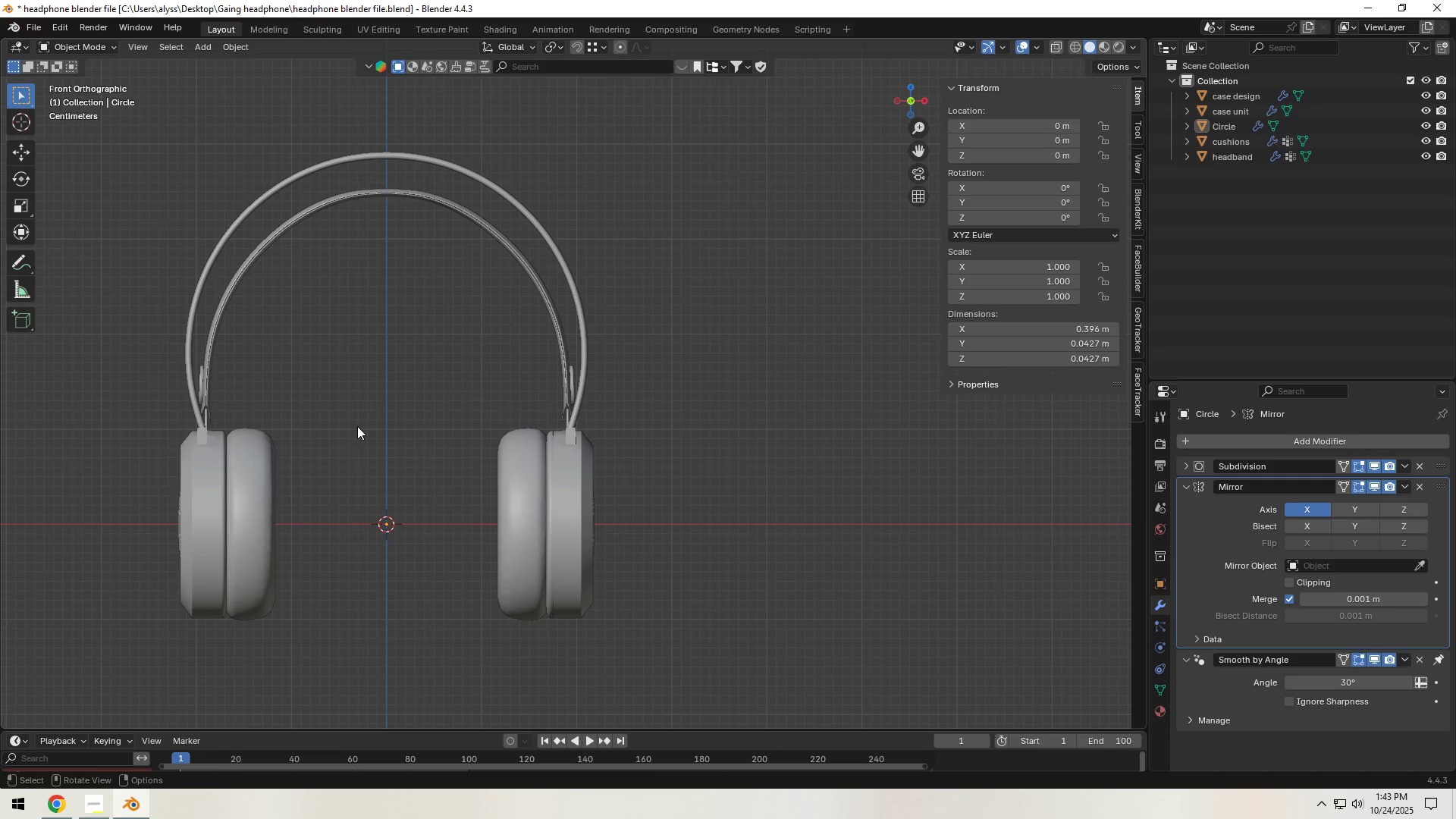 
hold_key(key=ShiftLeft, duration=0.38)
 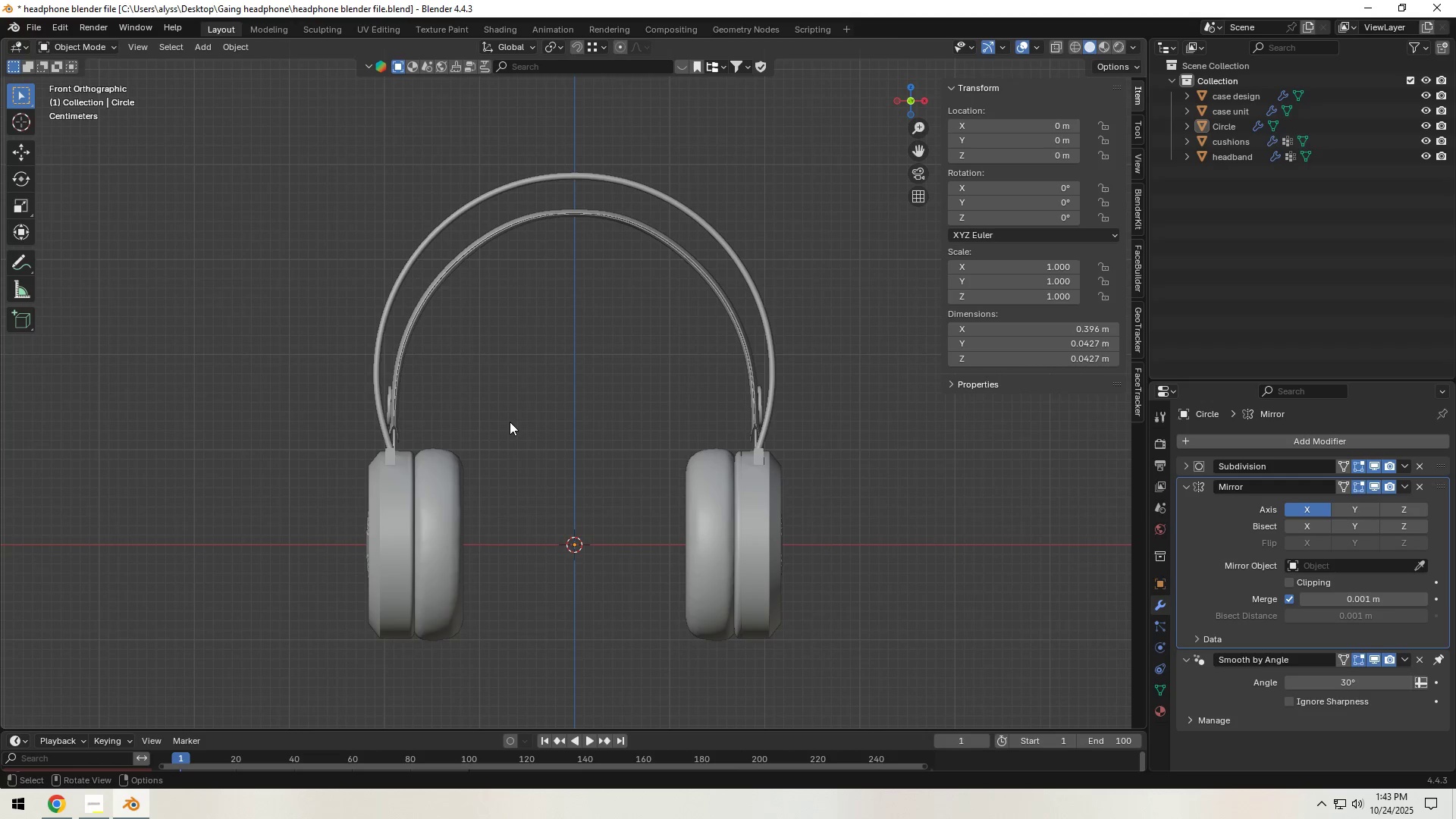 
left_click([510, 422])
 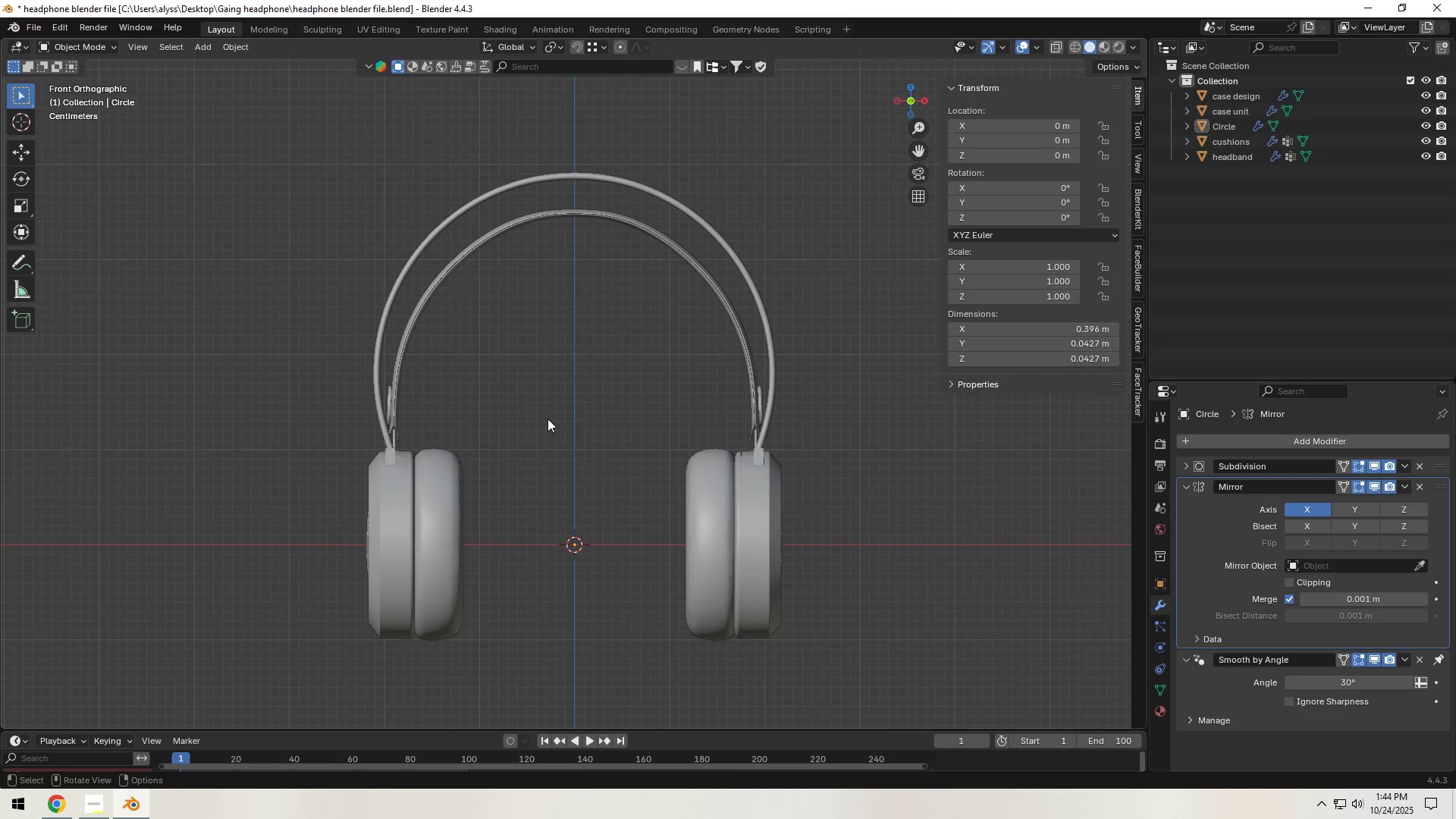 
scroll: coordinate [580, 420], scroll_direction: down, amount: 3.0
 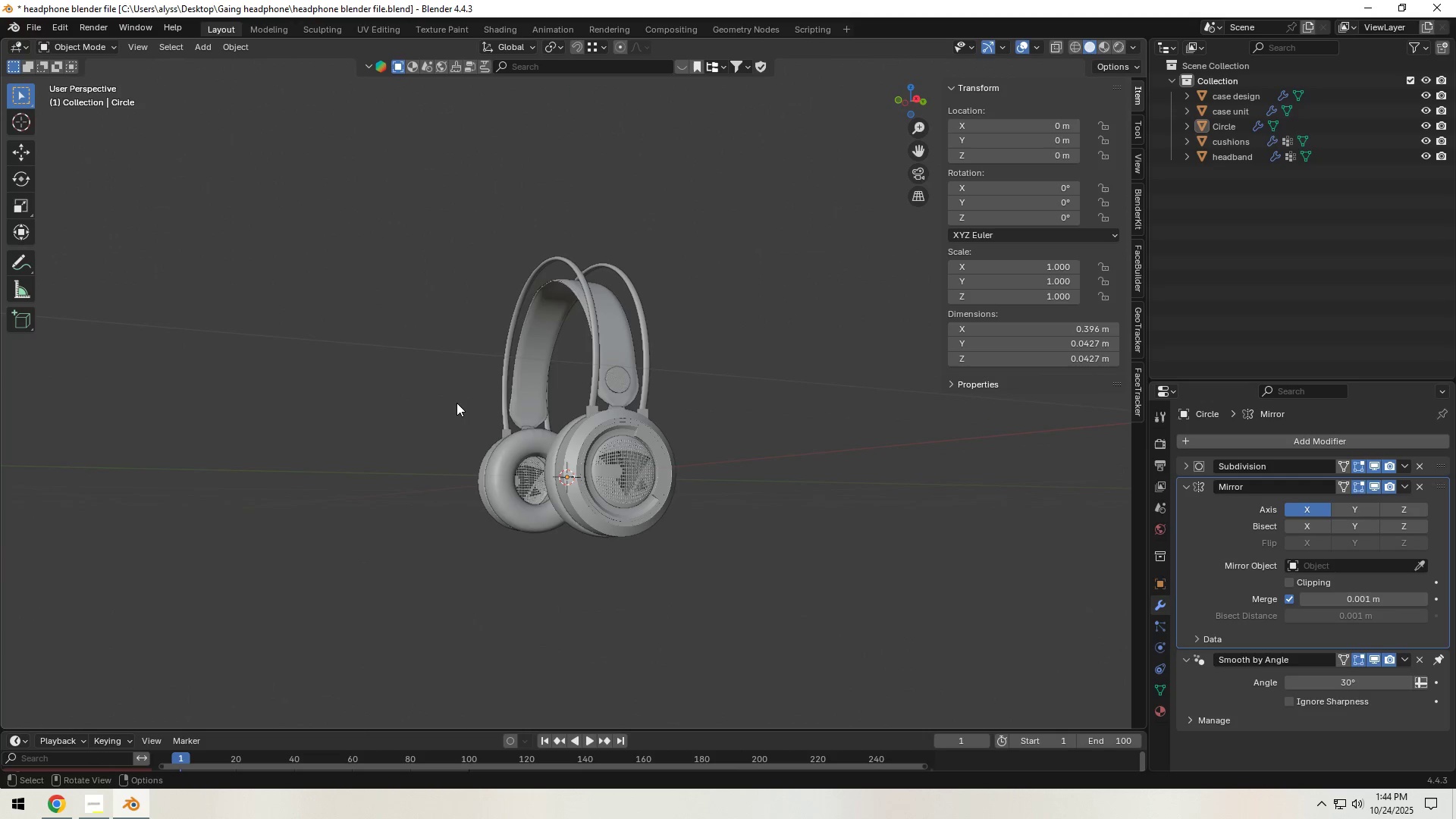 
key(Control+S)
 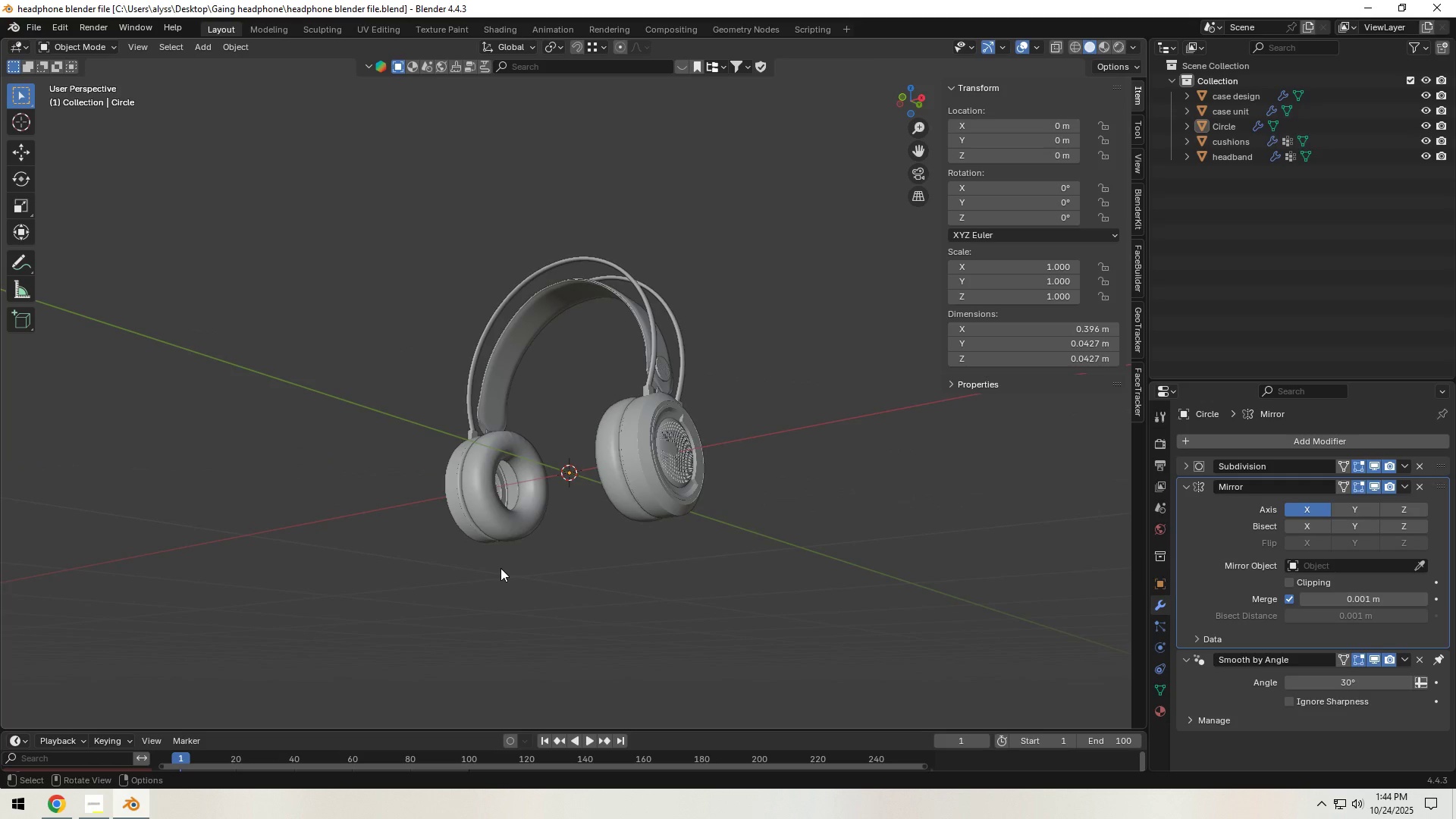 
wait(23.12)
 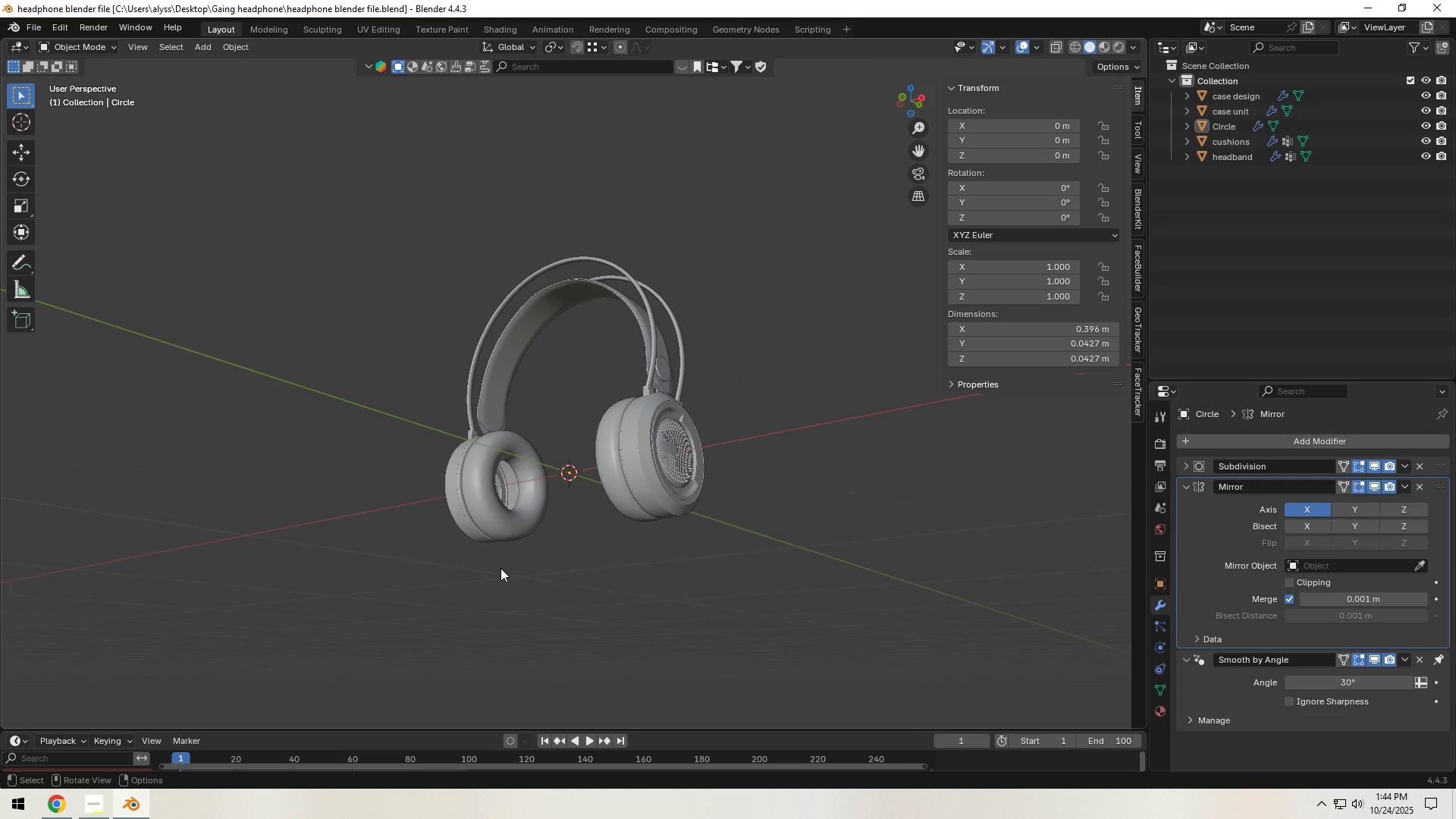 
key(Backquote)
 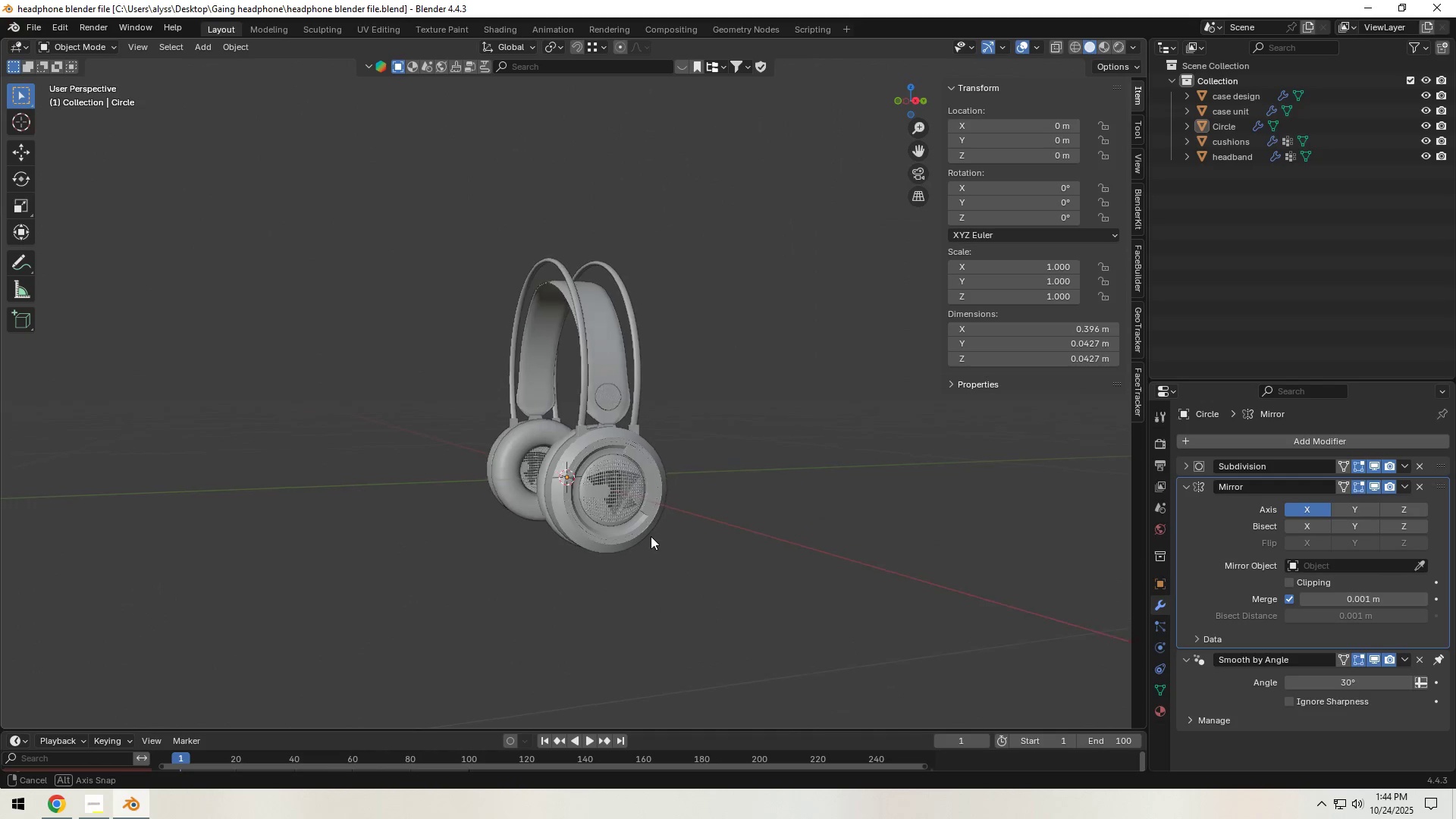 
key(Control+S)
 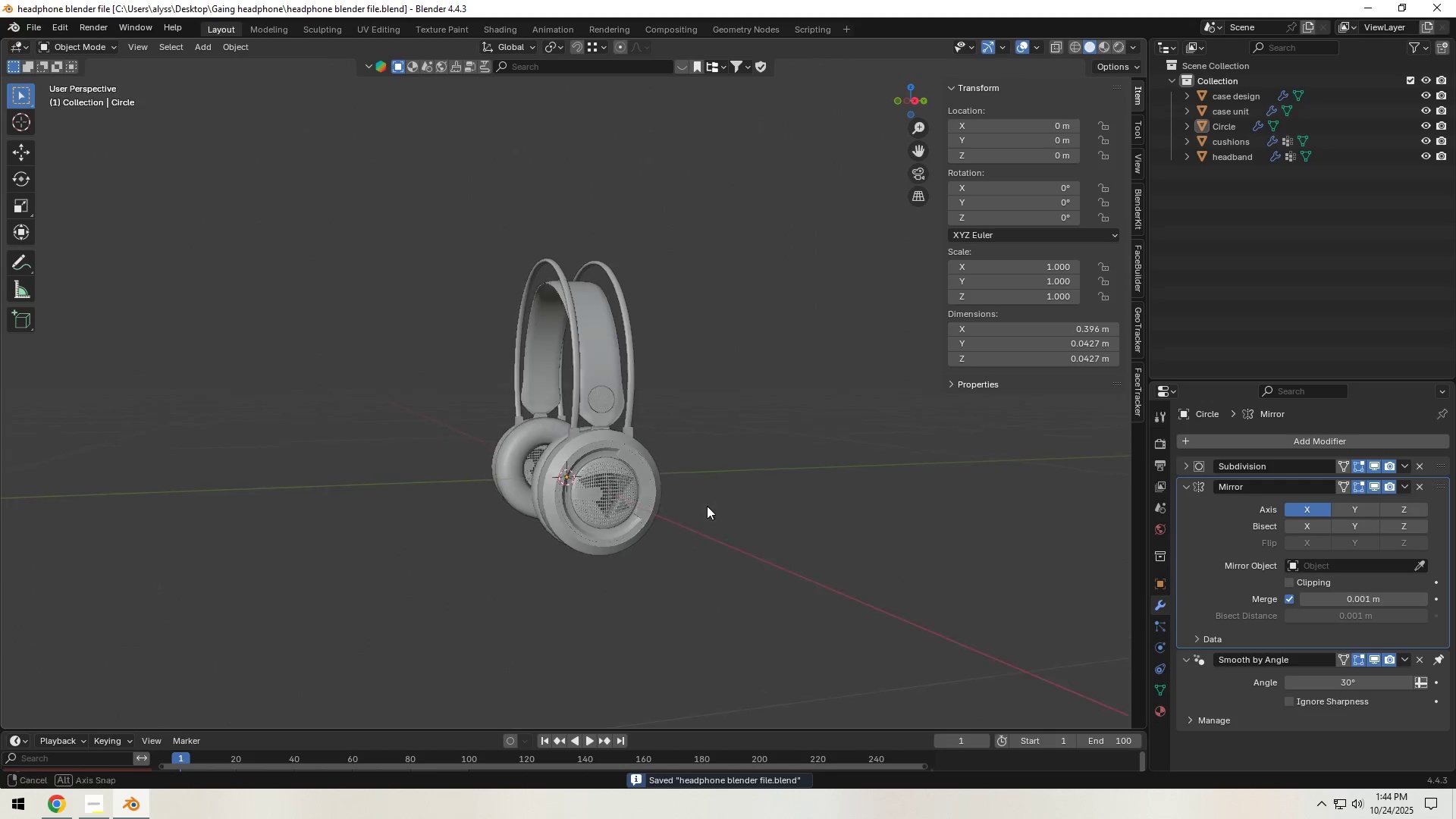 
scroll: coordinate [669, 526], scroll_direction: up, amount: 6.0
 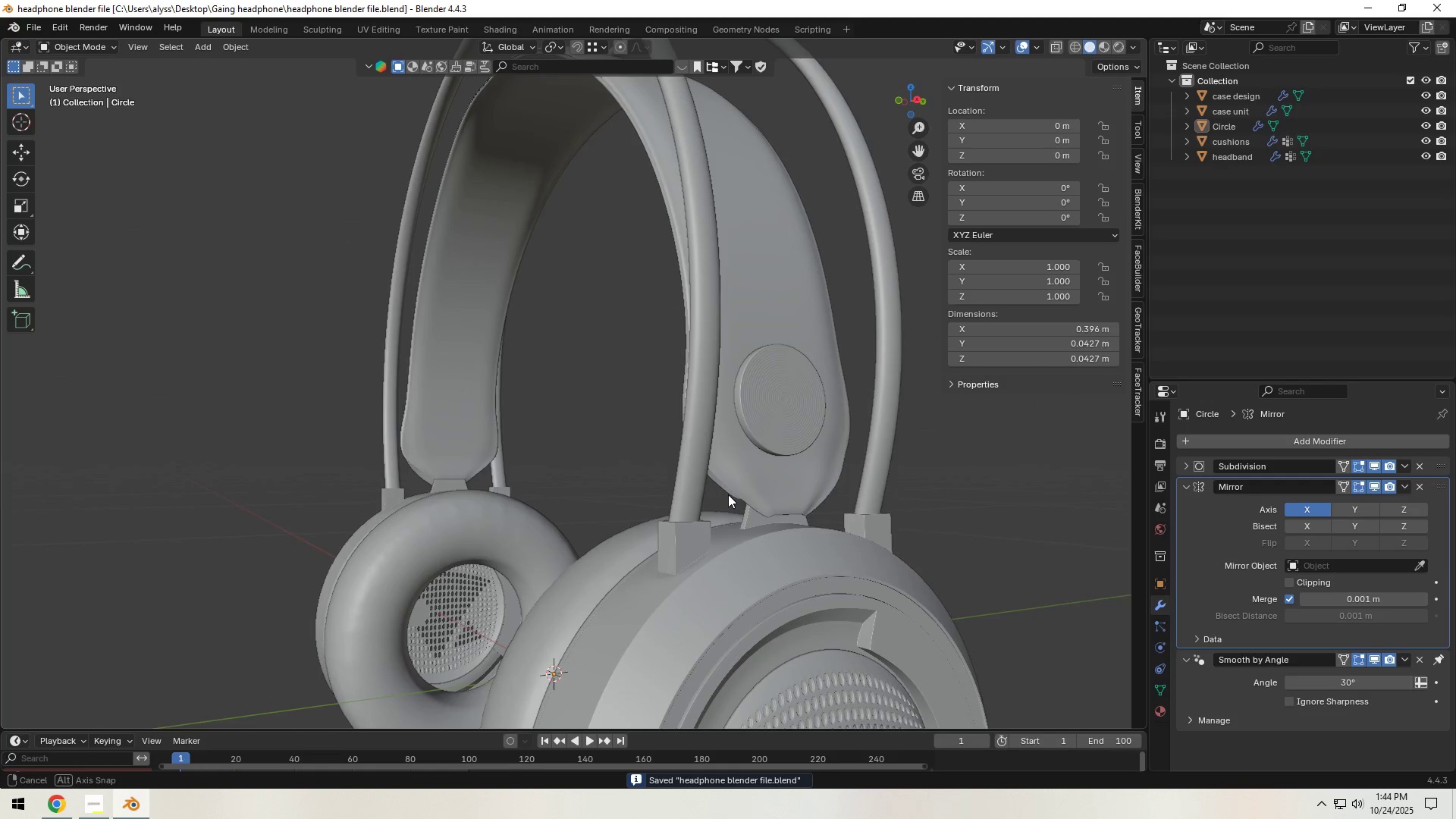 
scroll: coordinate [747, 511], scroll_direction: down, amount: 2.0
 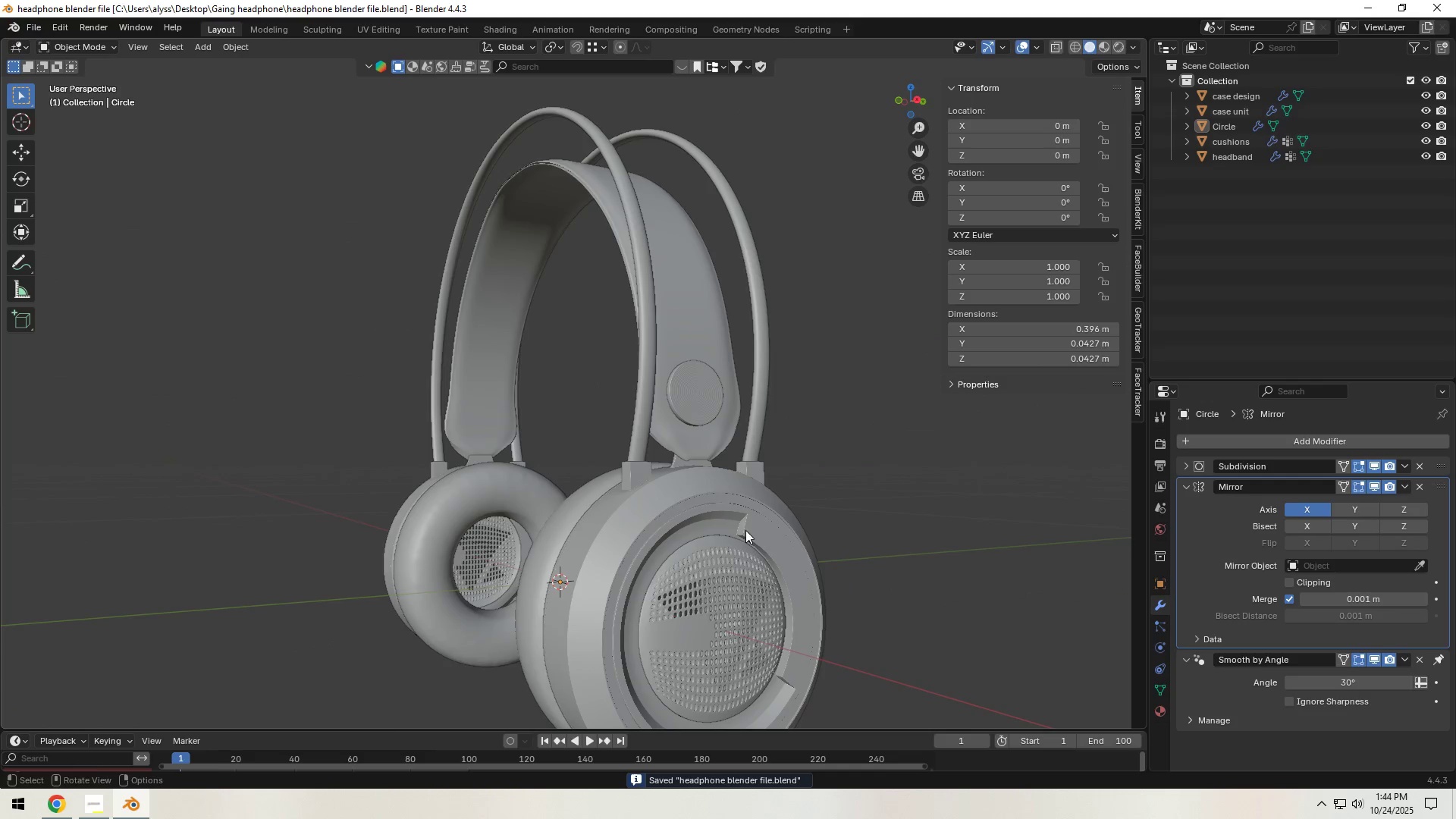 
hold_key(key=ShiftLeft, duration=0.63)
 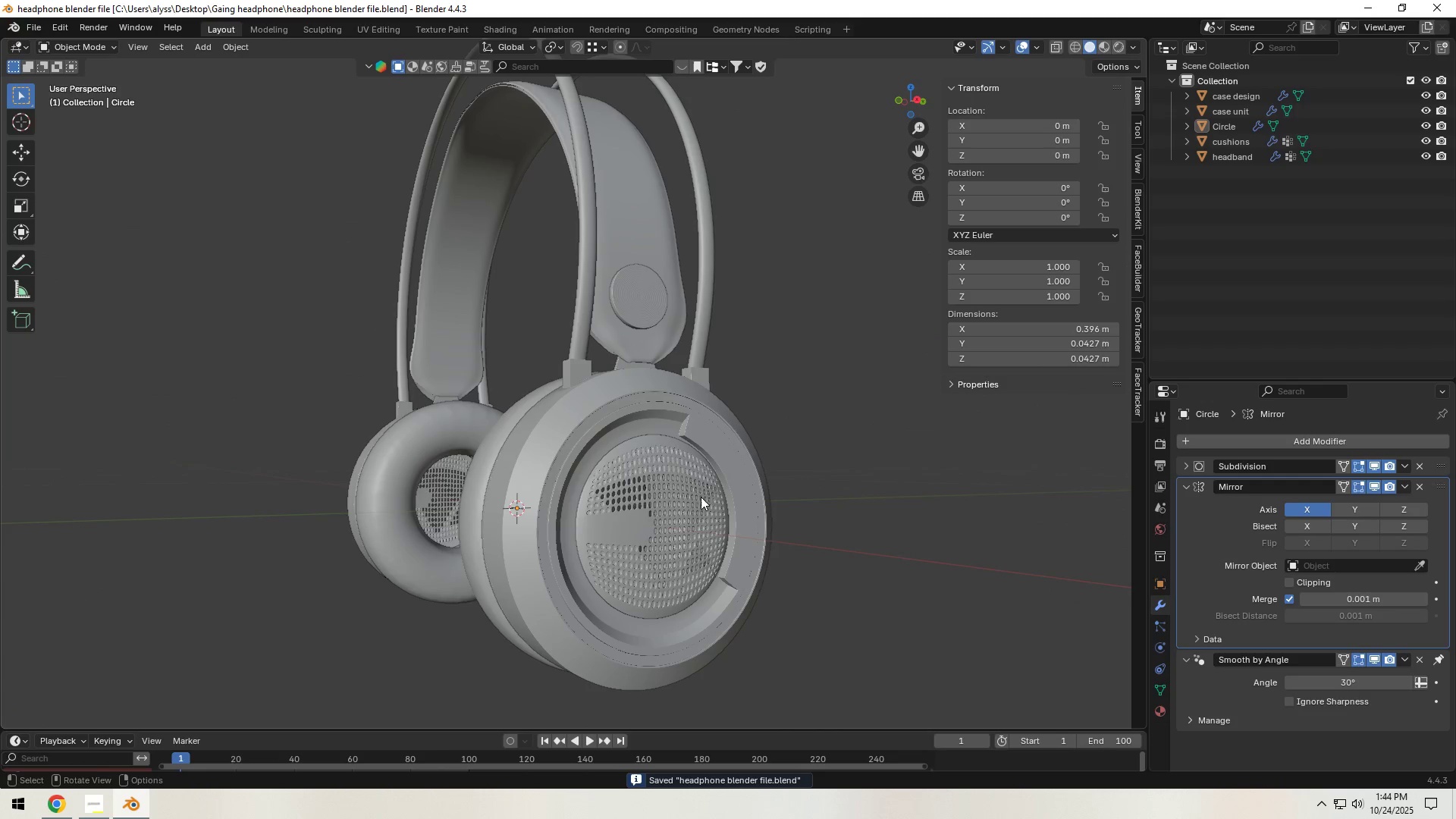 
hold_key(key=ShiftLeft, duration=0.52)
 